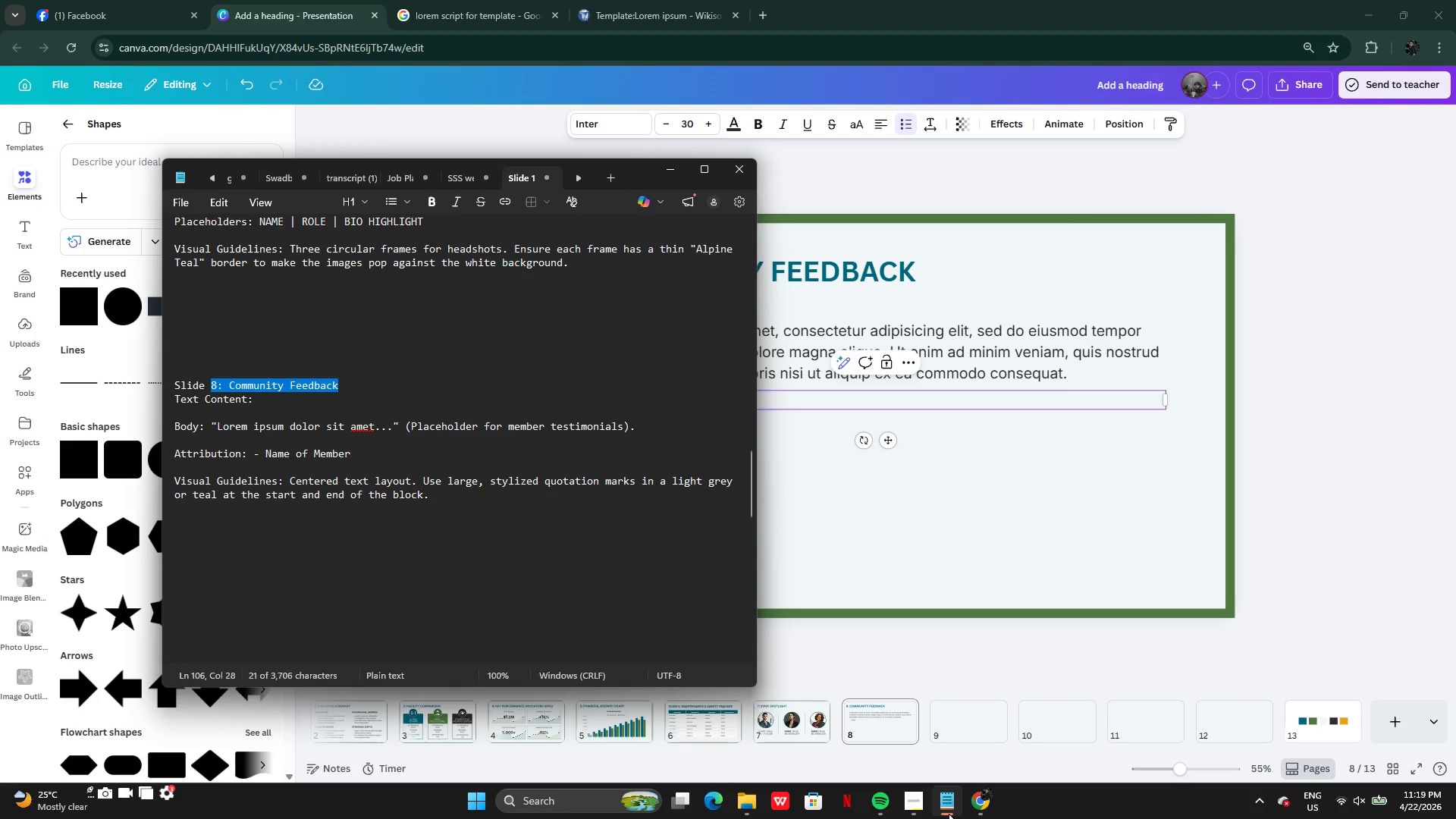 
left_click([949, 814])
 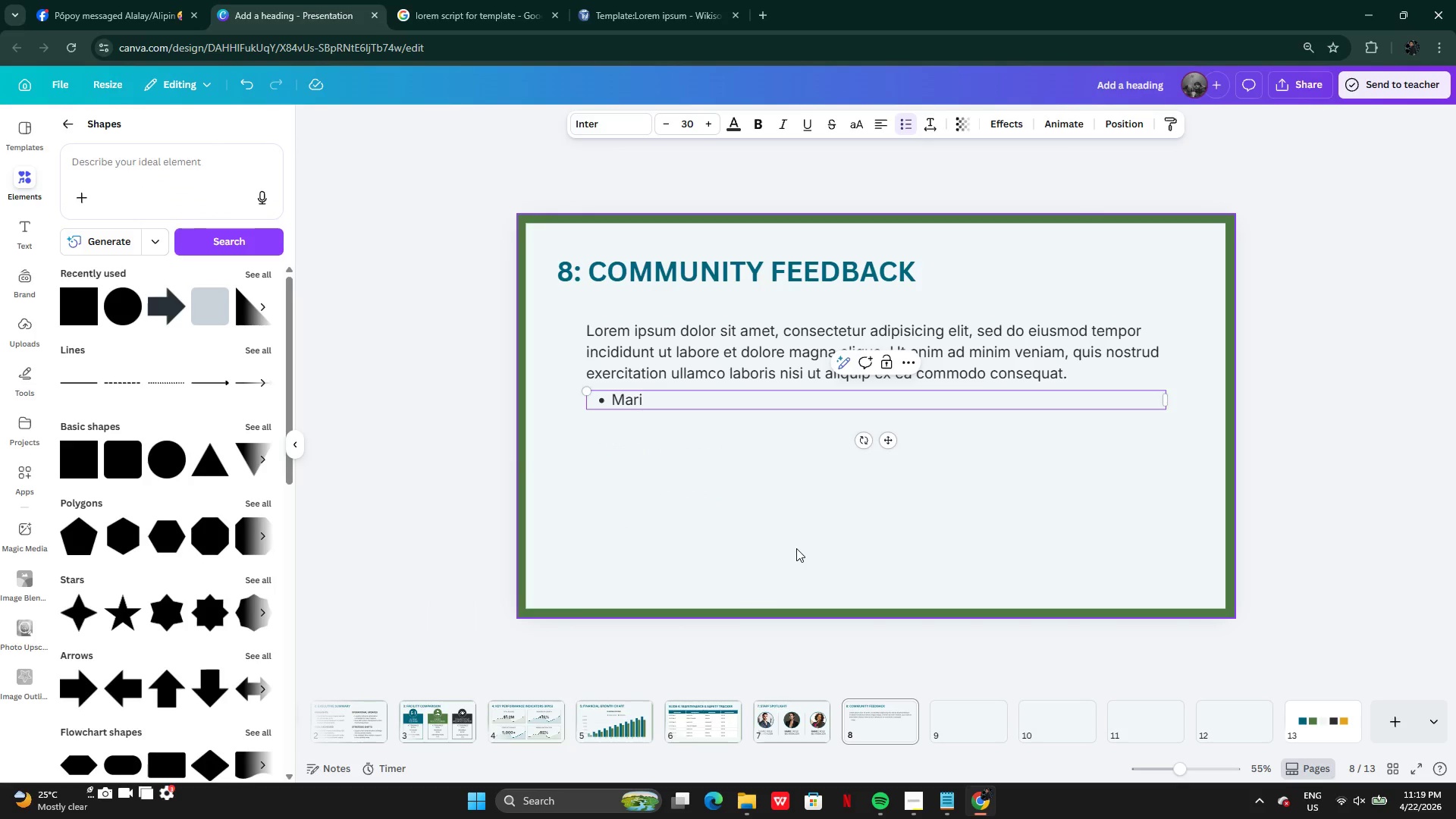 
key(Backspace)
key(Backspace)
key(Backspace)
key(Backspace)
key(Backspace)
type(-Nmae )
key(Backspace)
key(Backspace)
key(Backspace)
key(Backspace)
type(ame of )
 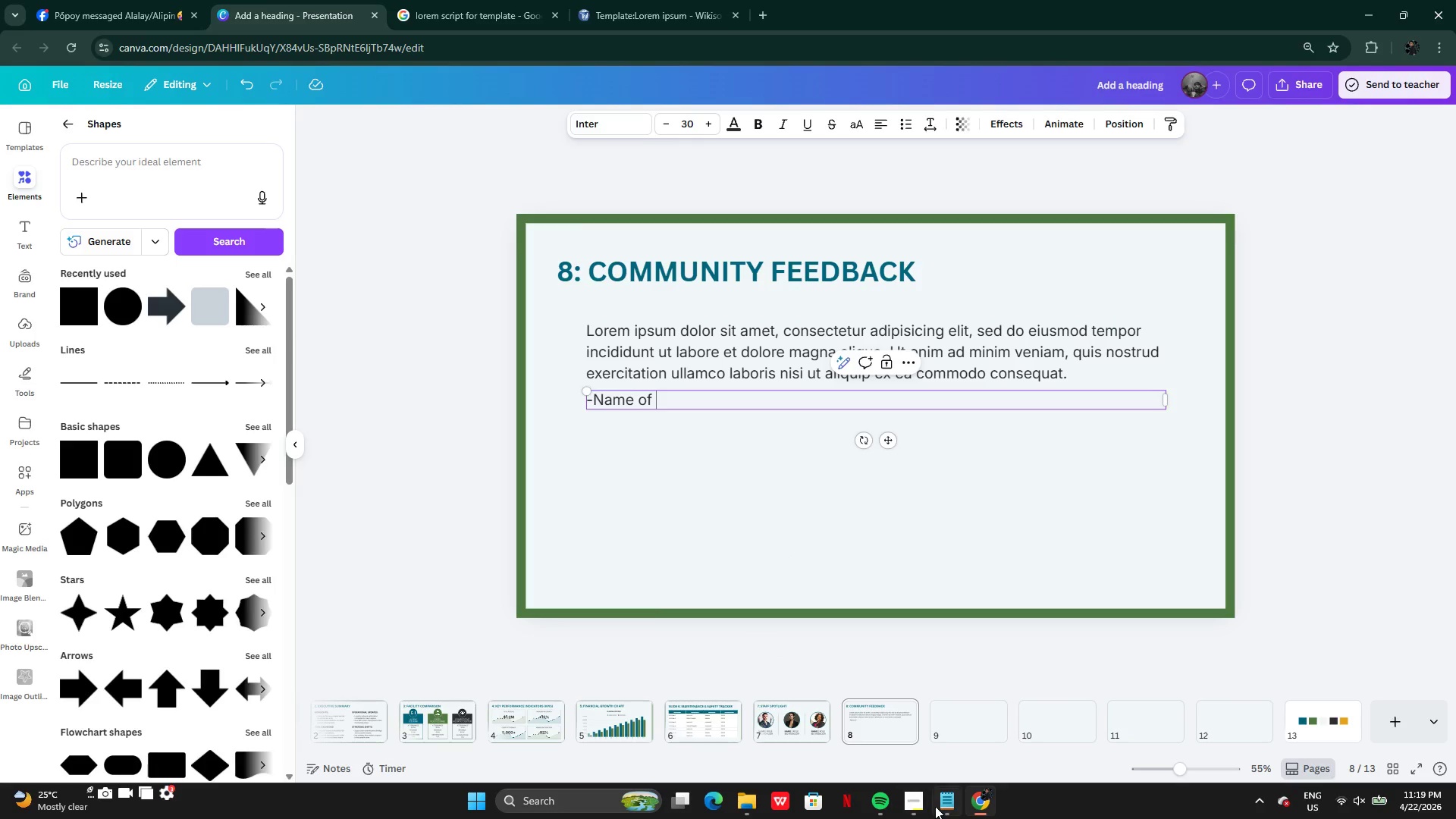 
left_click([945, 802])
 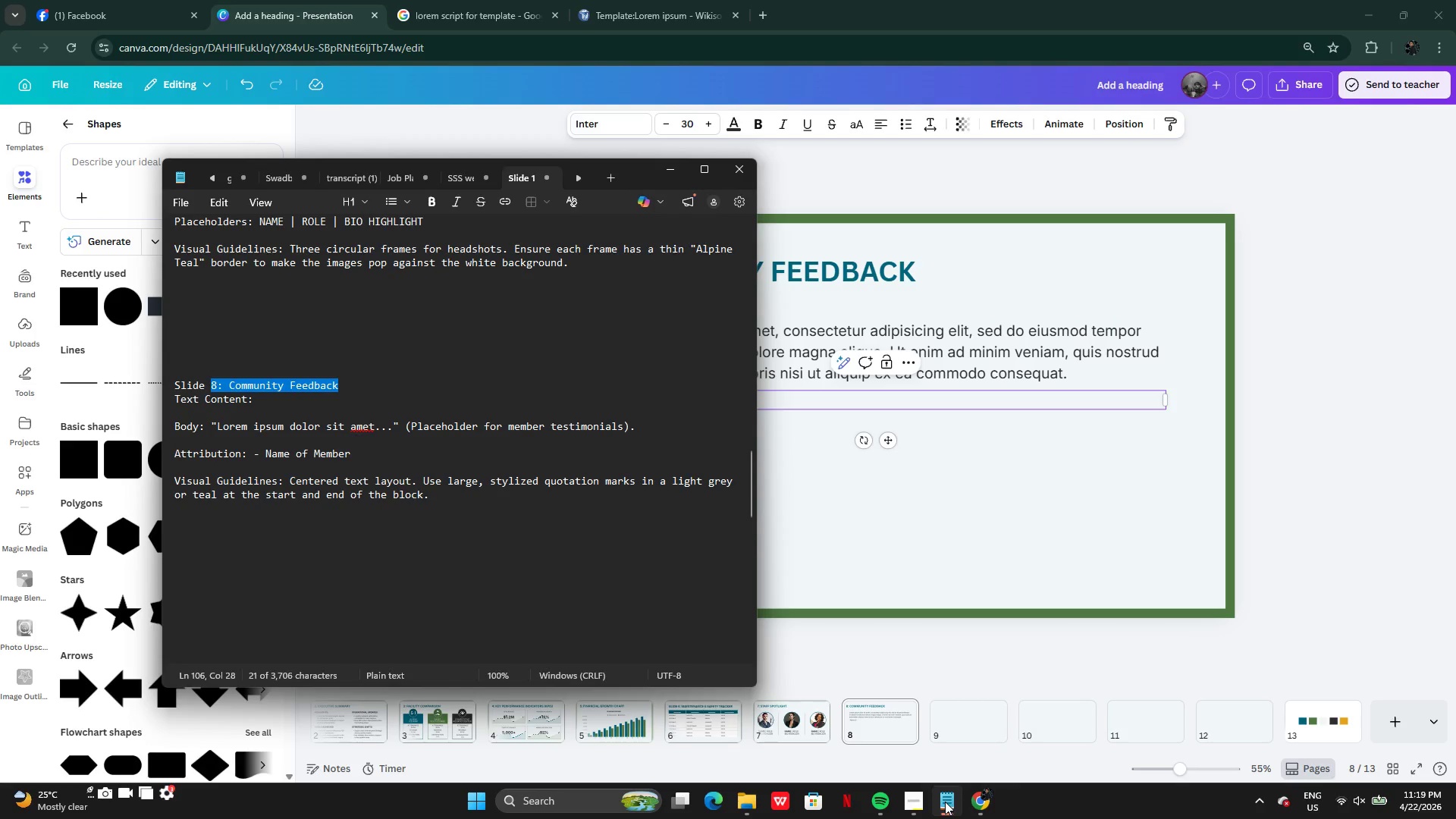 
left_click([945, 802])
 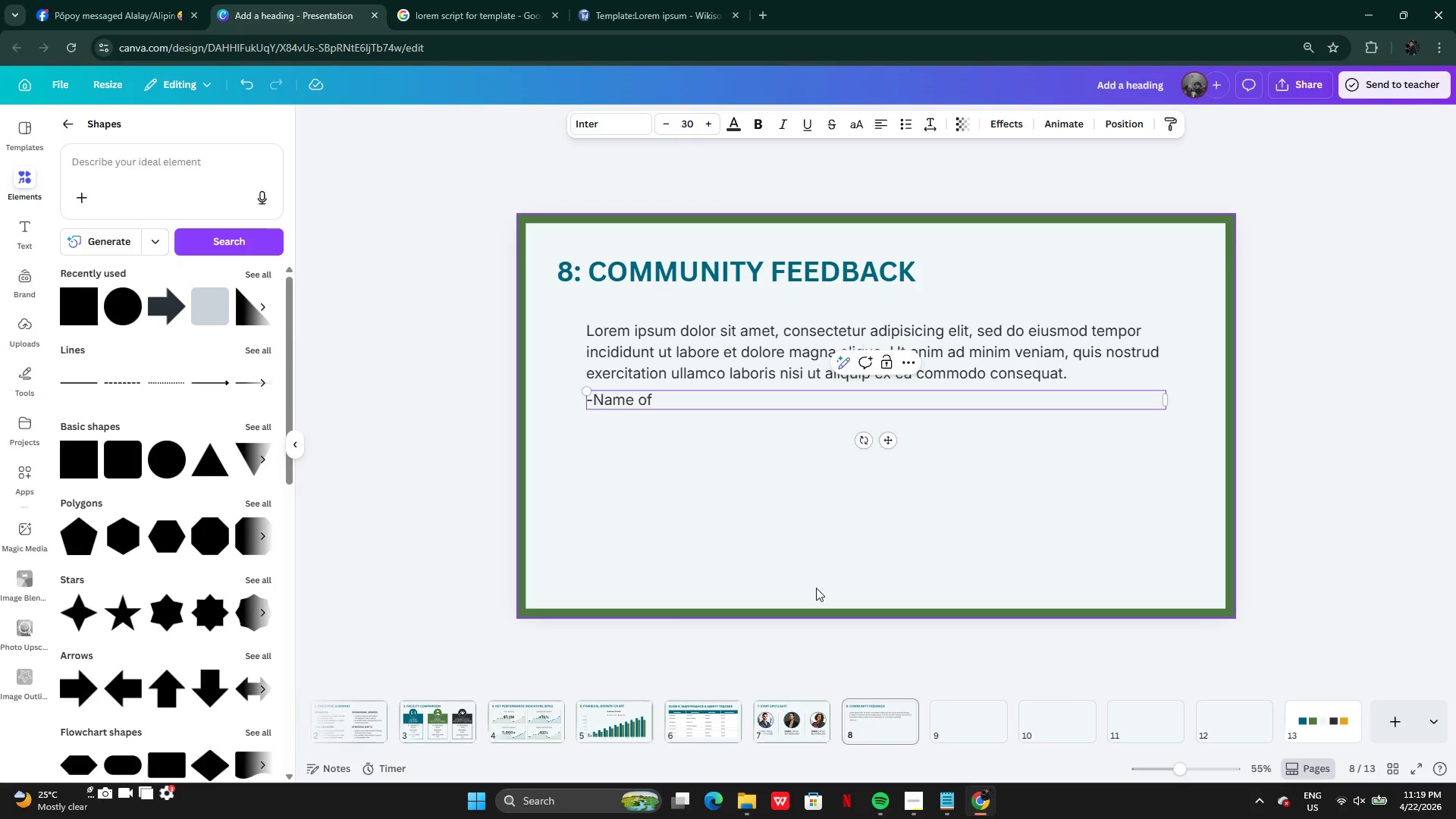 
type(Member)
 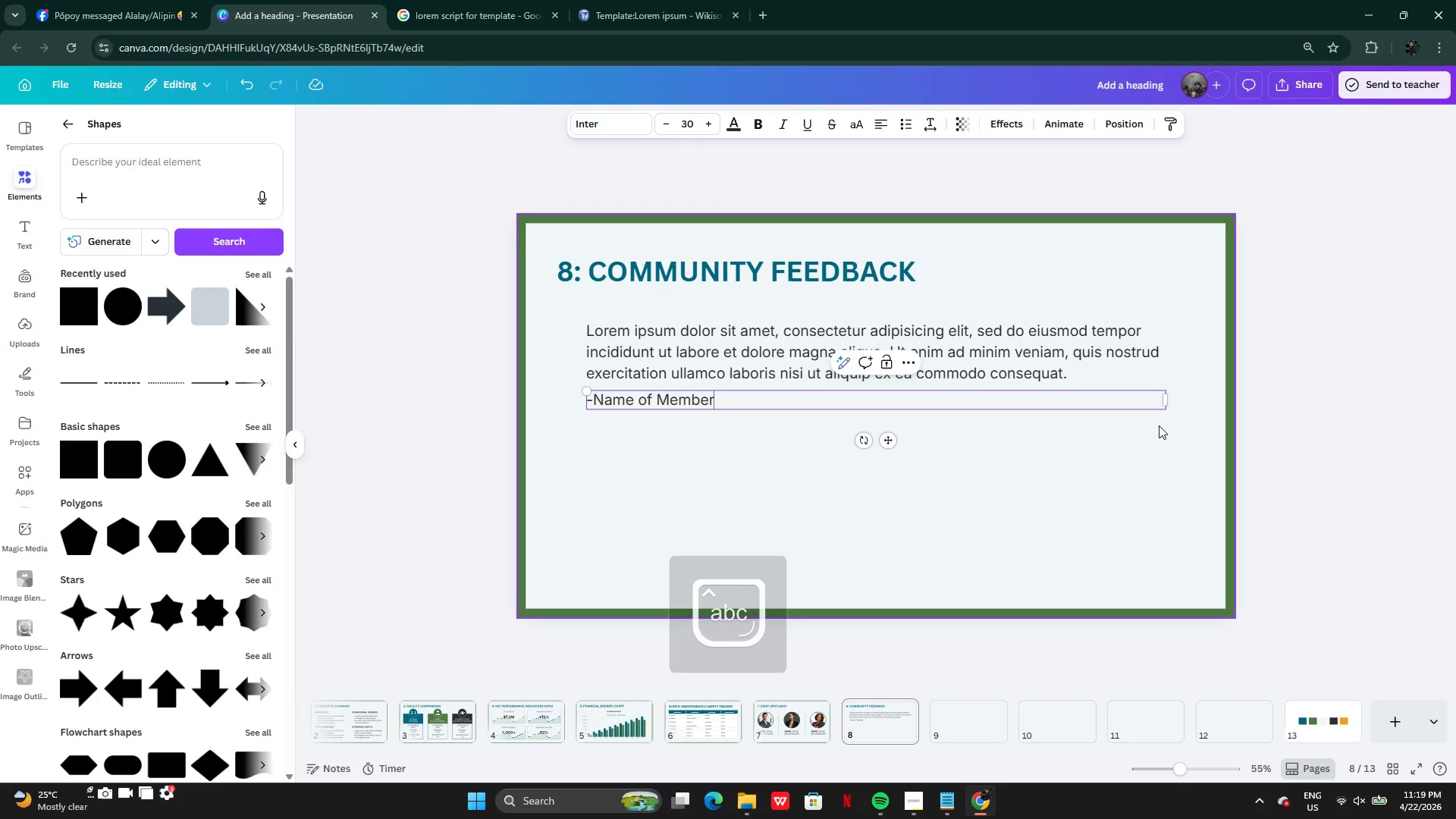 
left_click_drag(start_coordinate=[1171, 408], to_coordinate=[733, 431])
 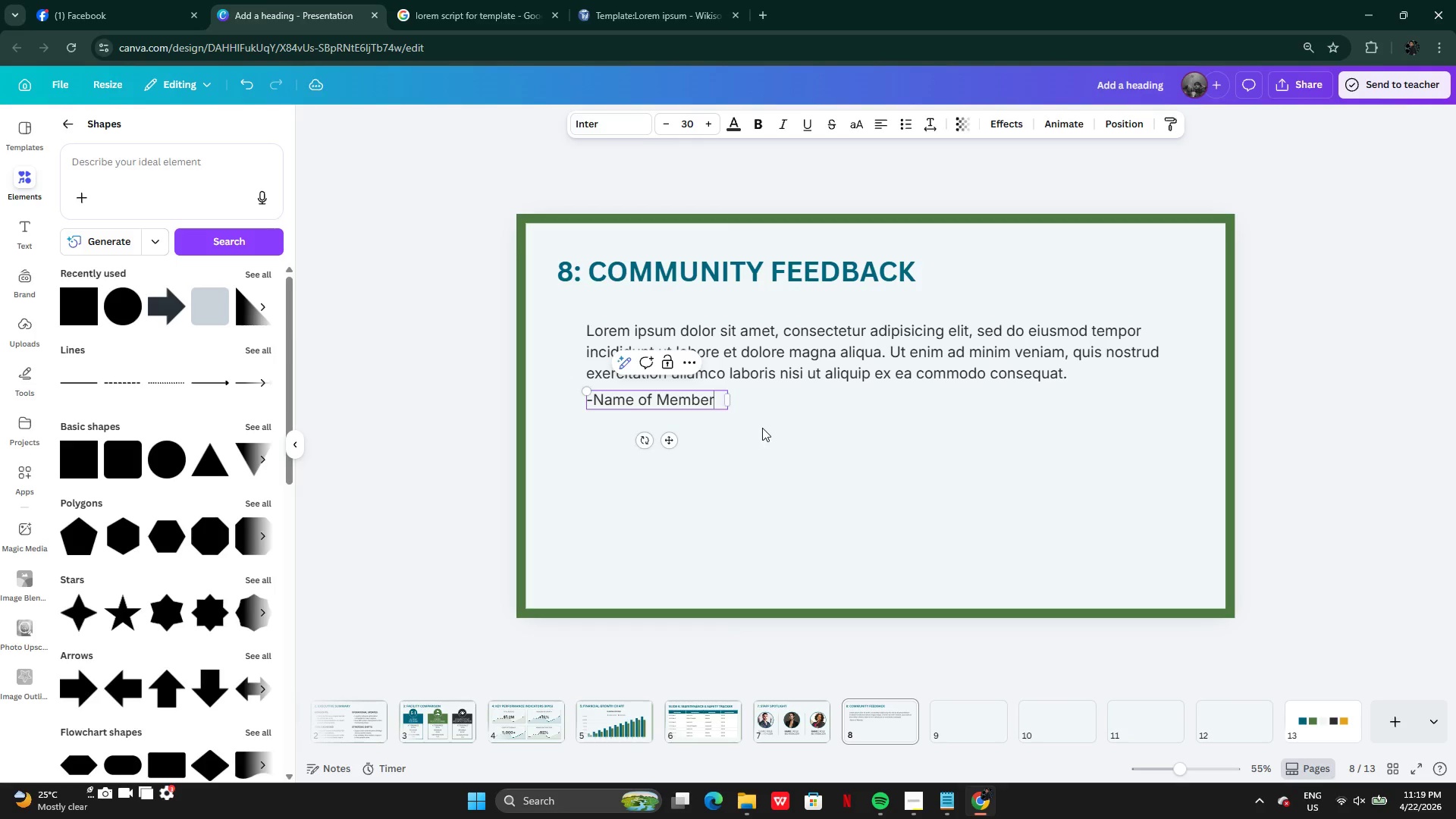 
left_click([762, 428])
 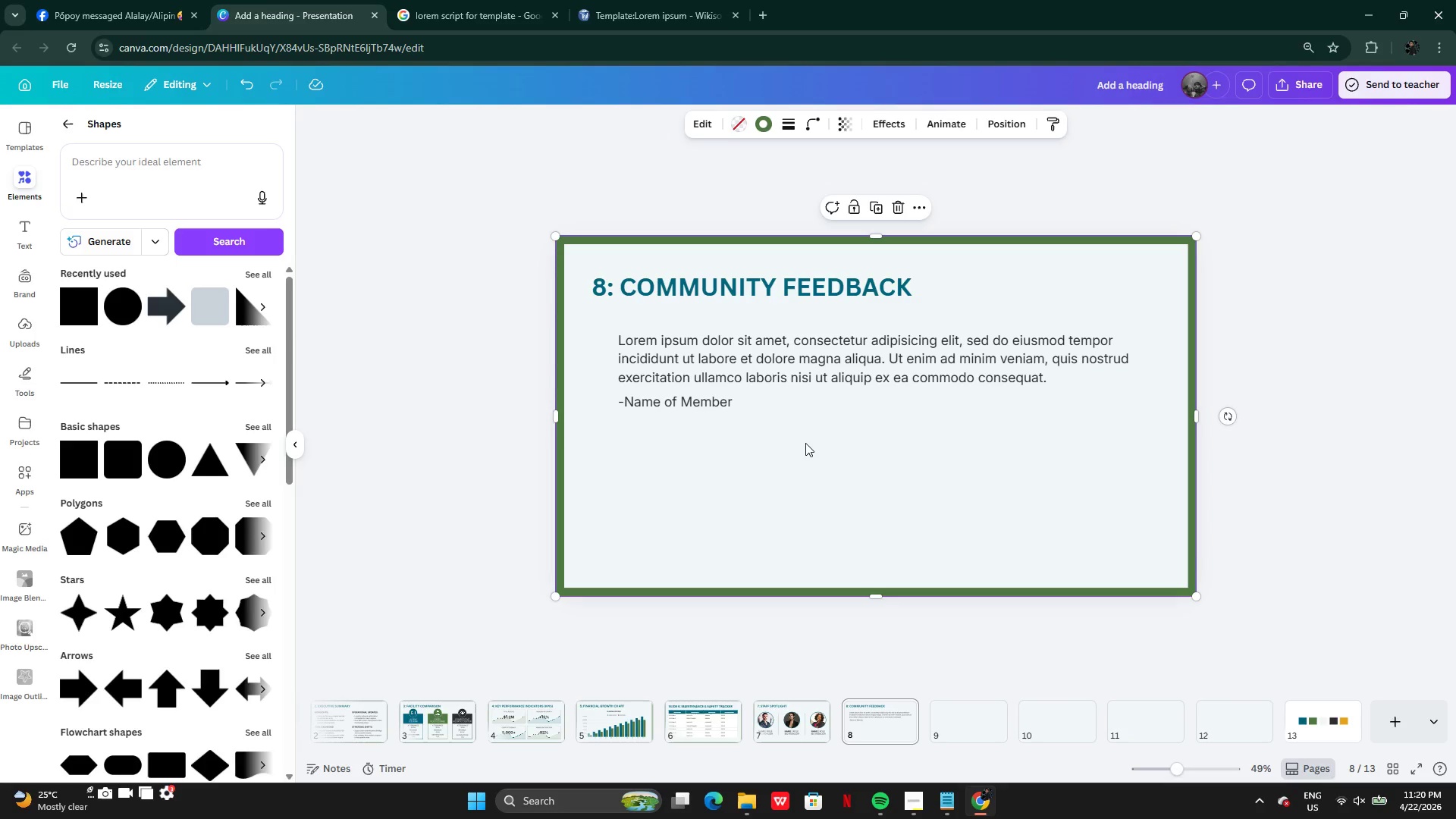 
wait(21.44)
 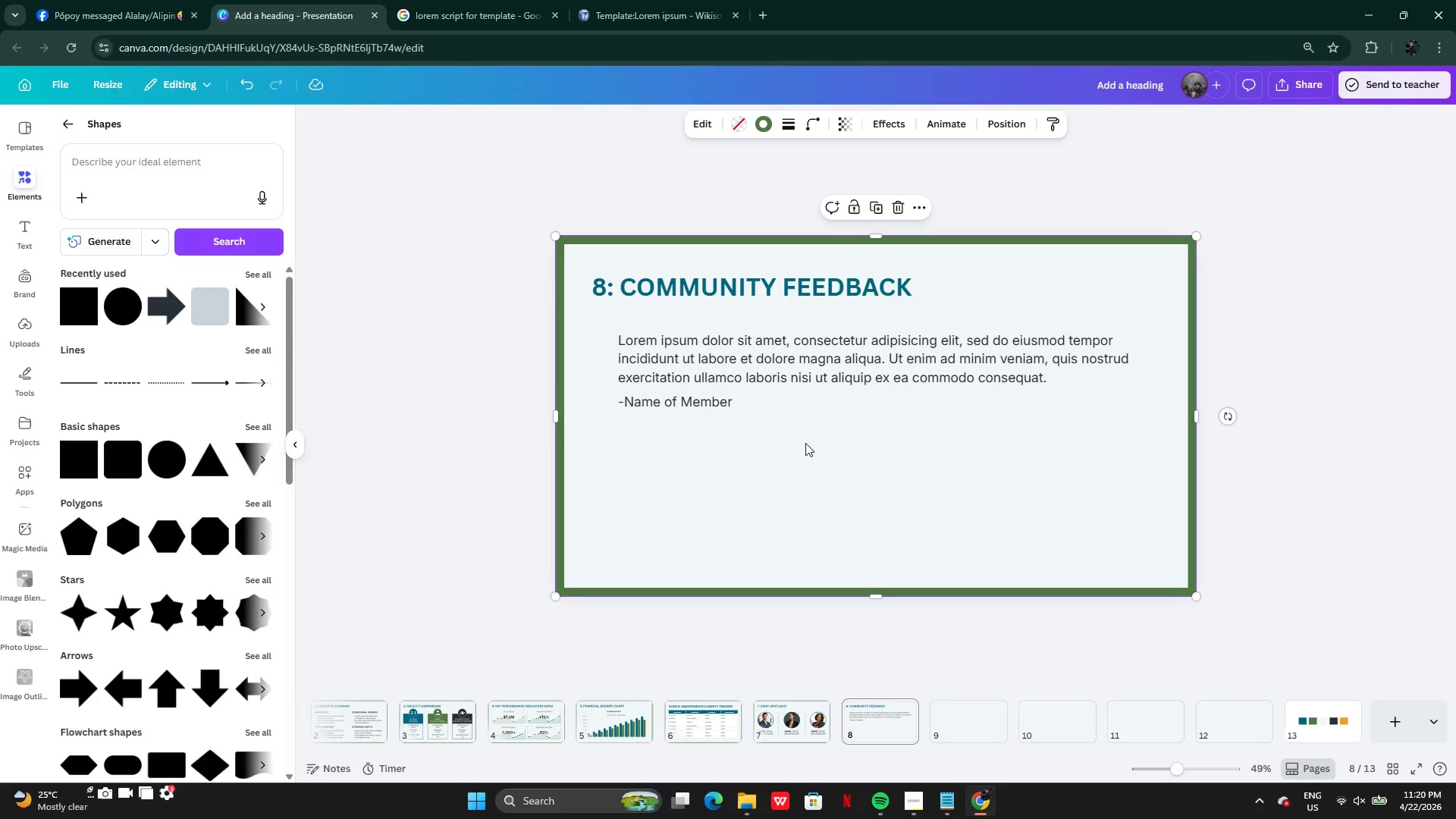 
left_click([74, 130])
 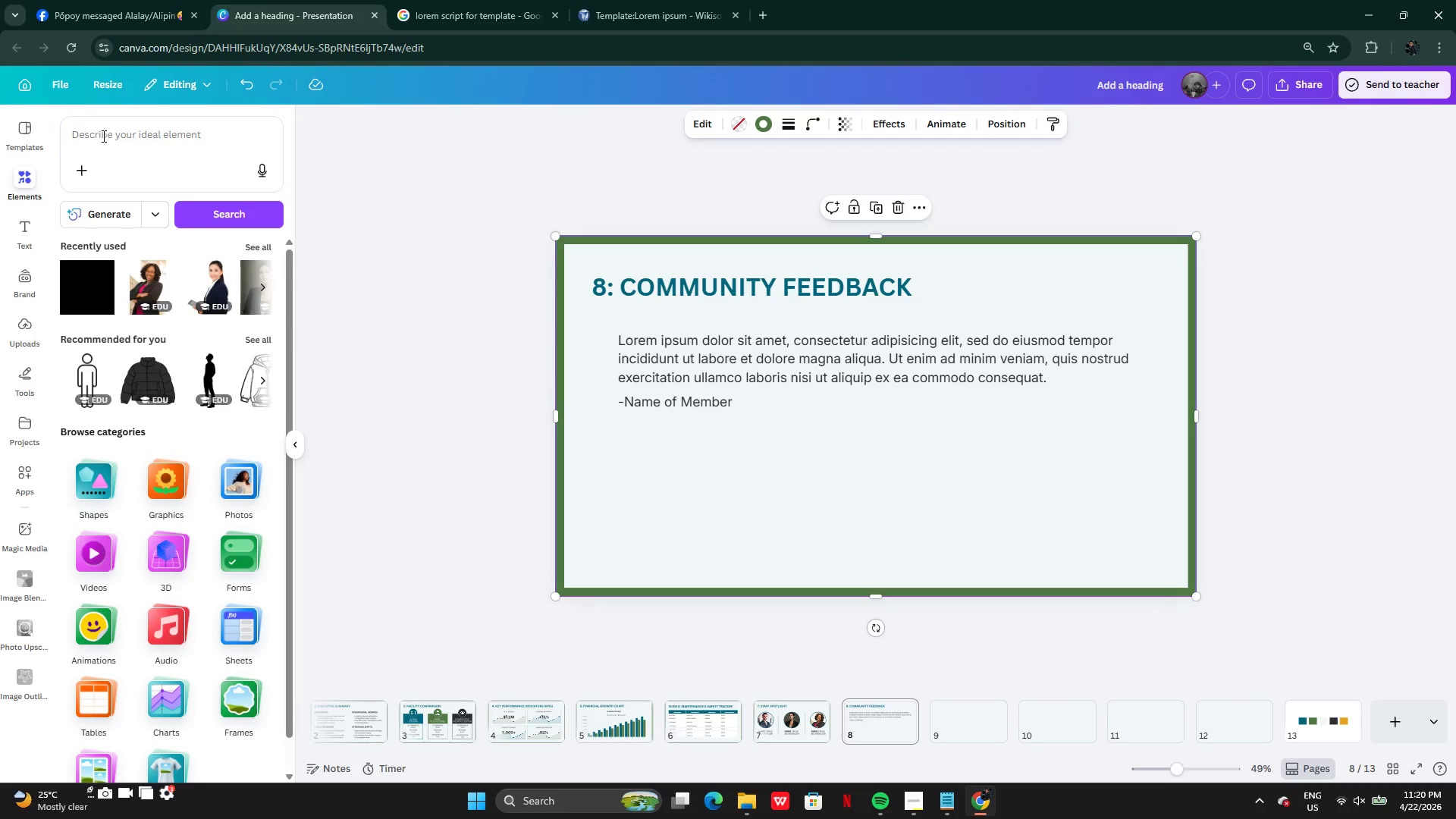 
left_click([105, 139])
 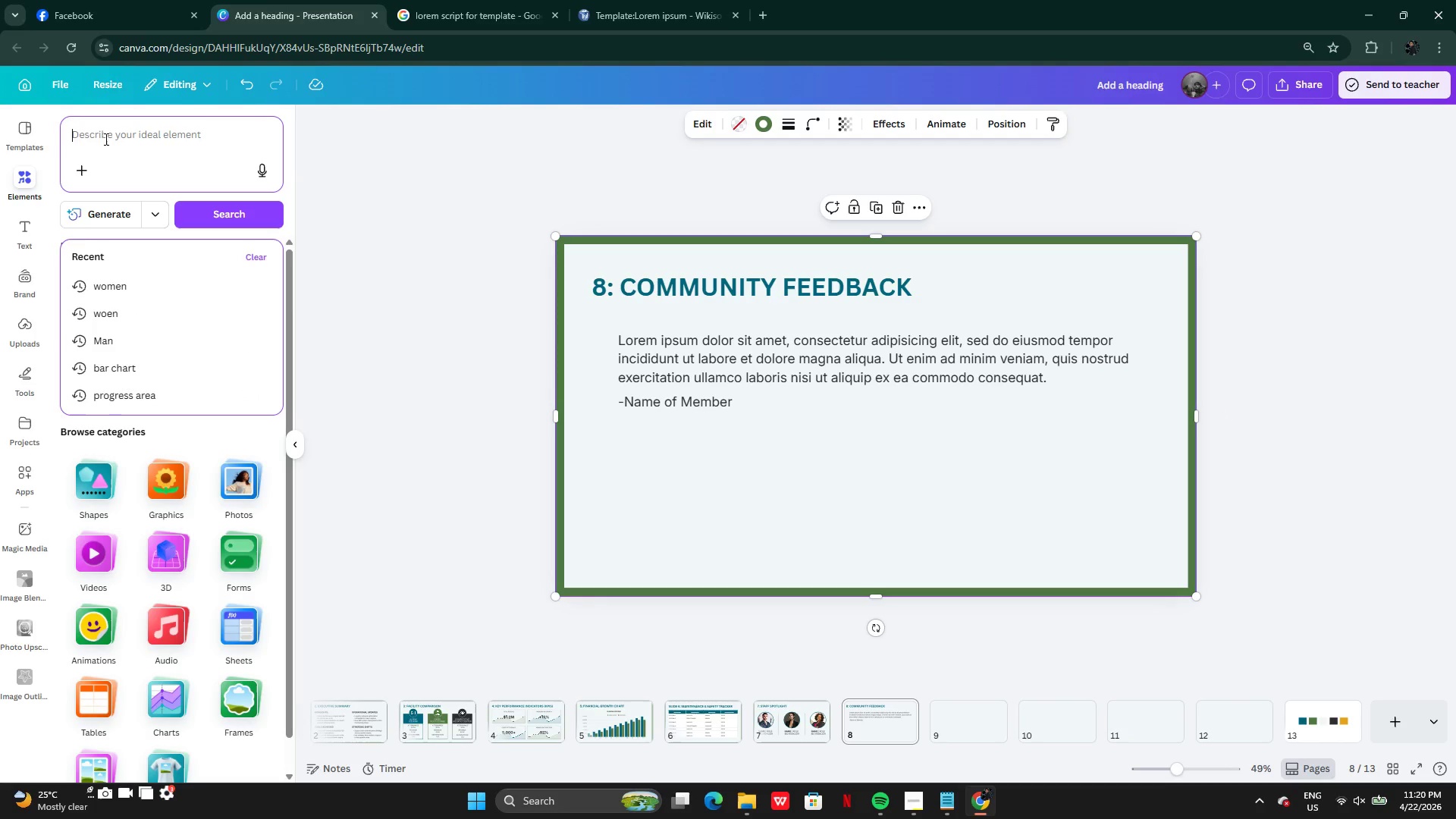 
type(quat)
 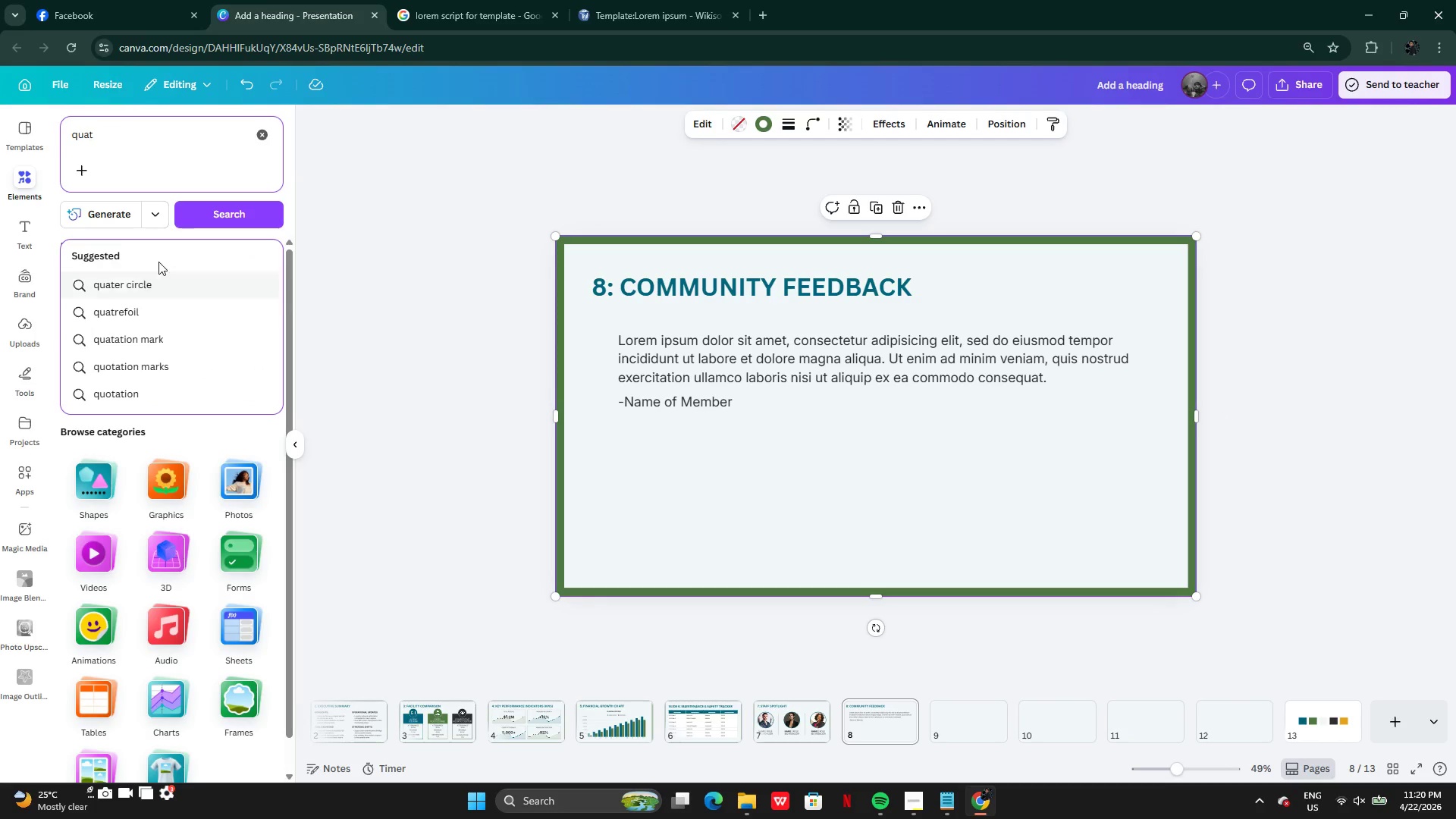 
type(ation)
 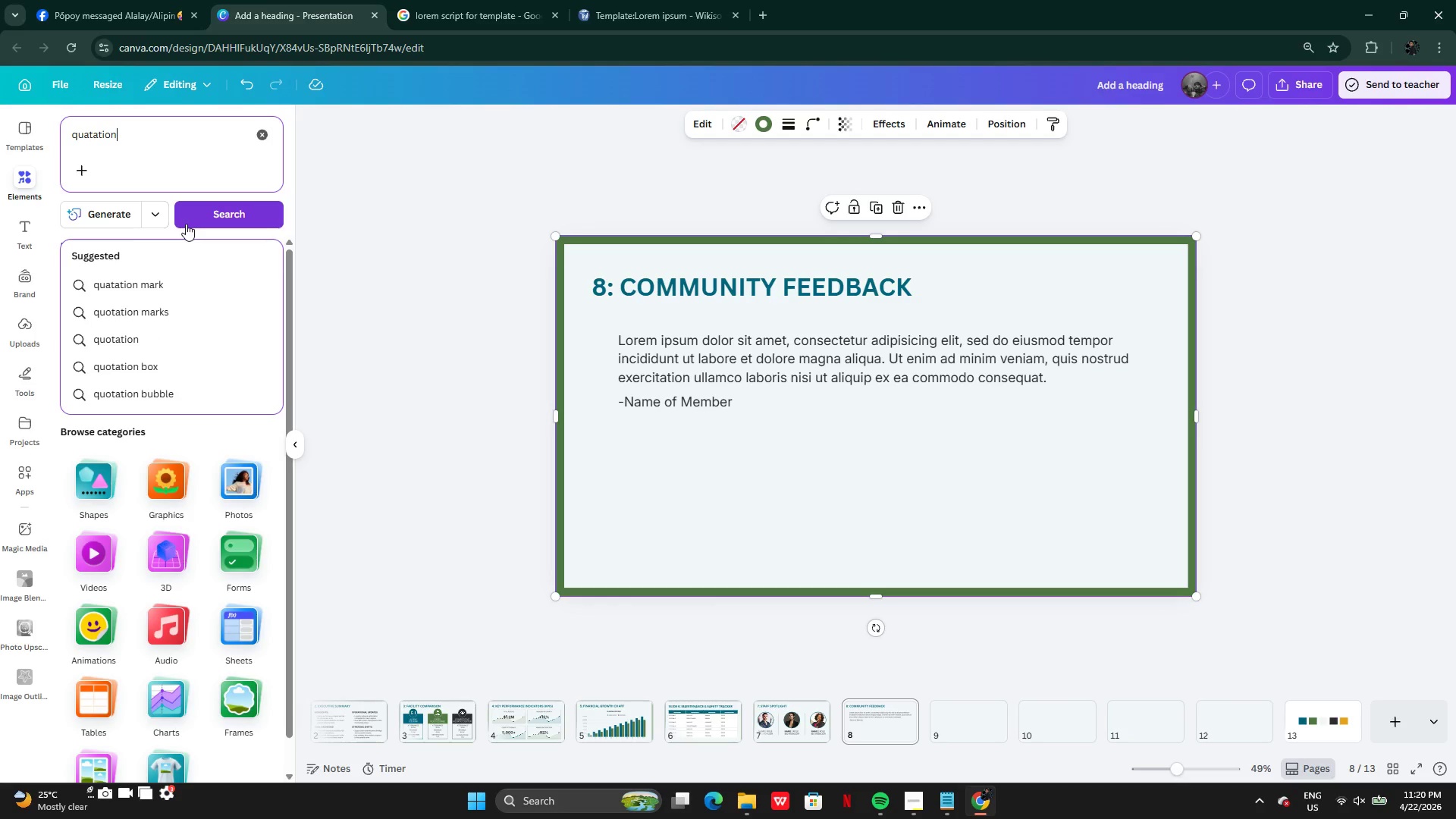 
key(Enter)
 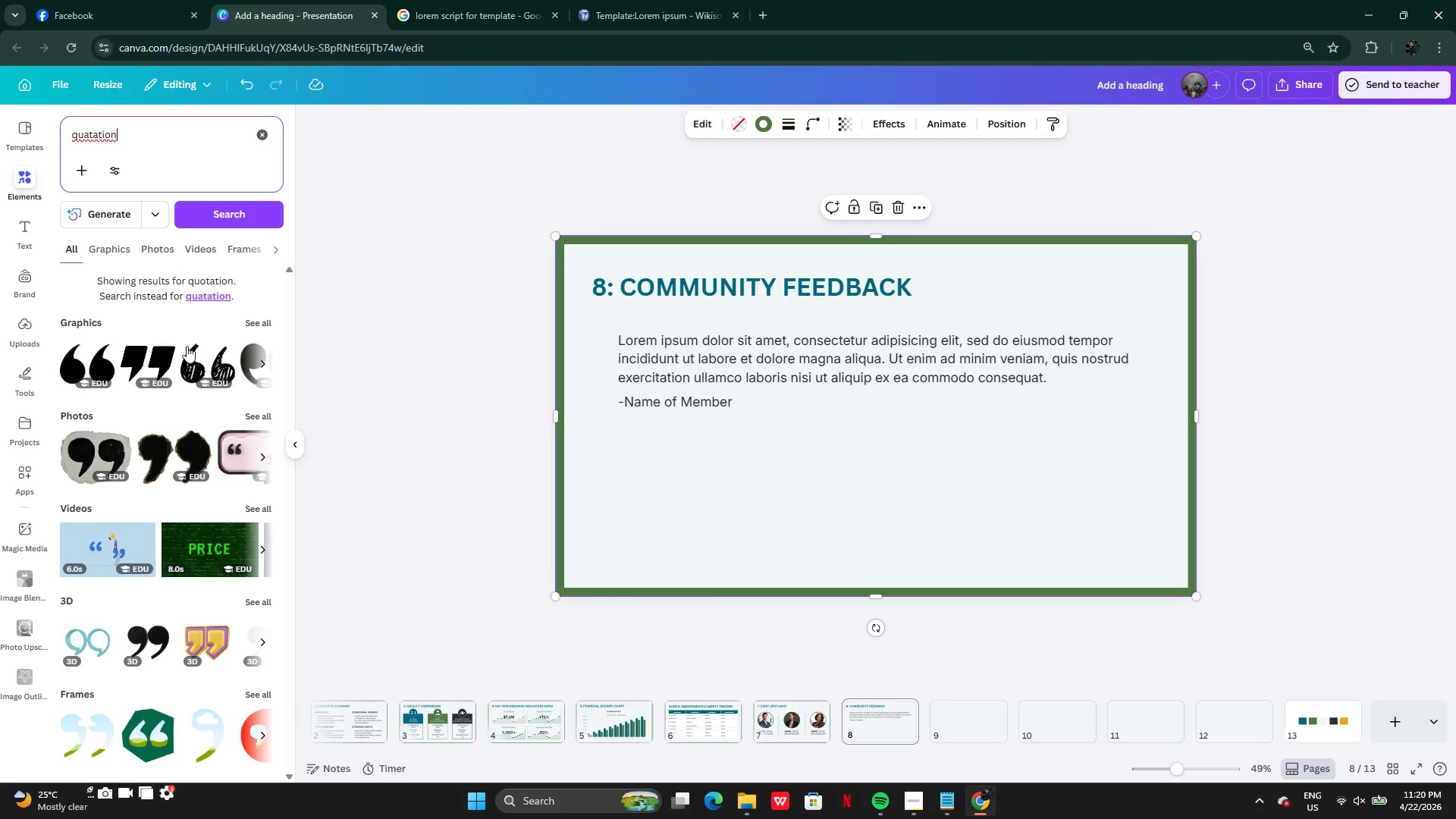 
left_click([74, 369])
 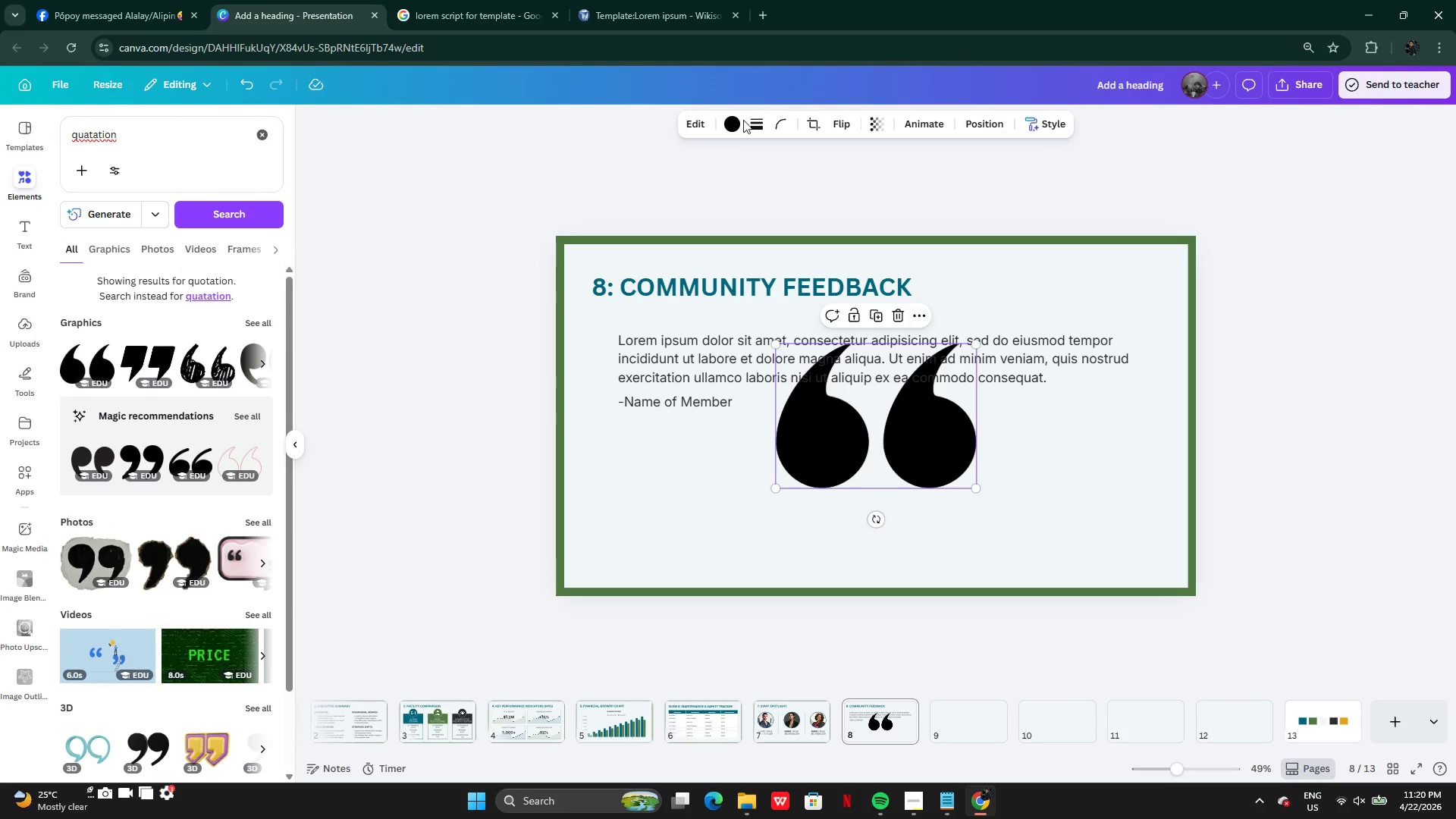 
left_click([736, 127])
 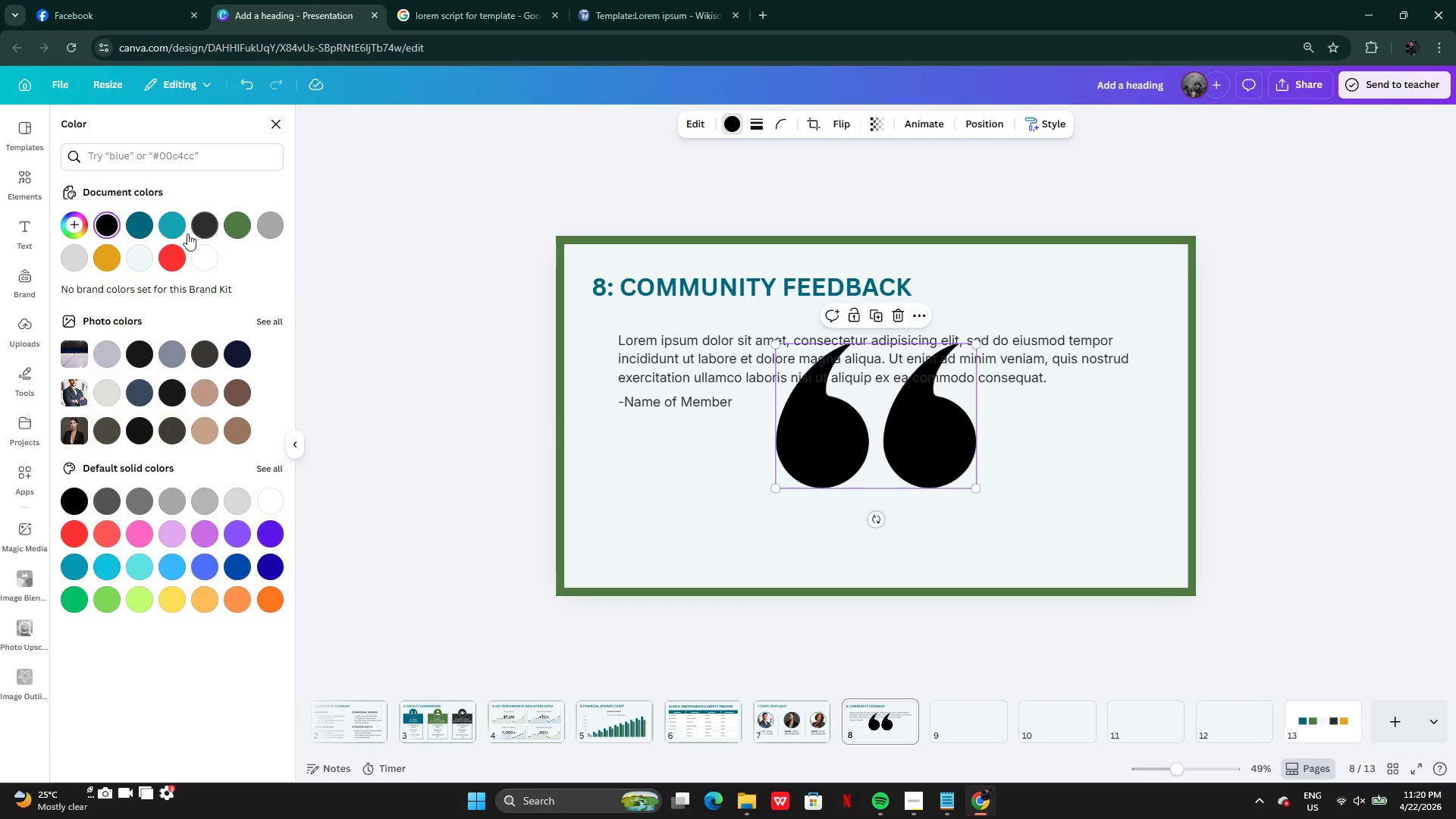 
left_click([135, 227])
 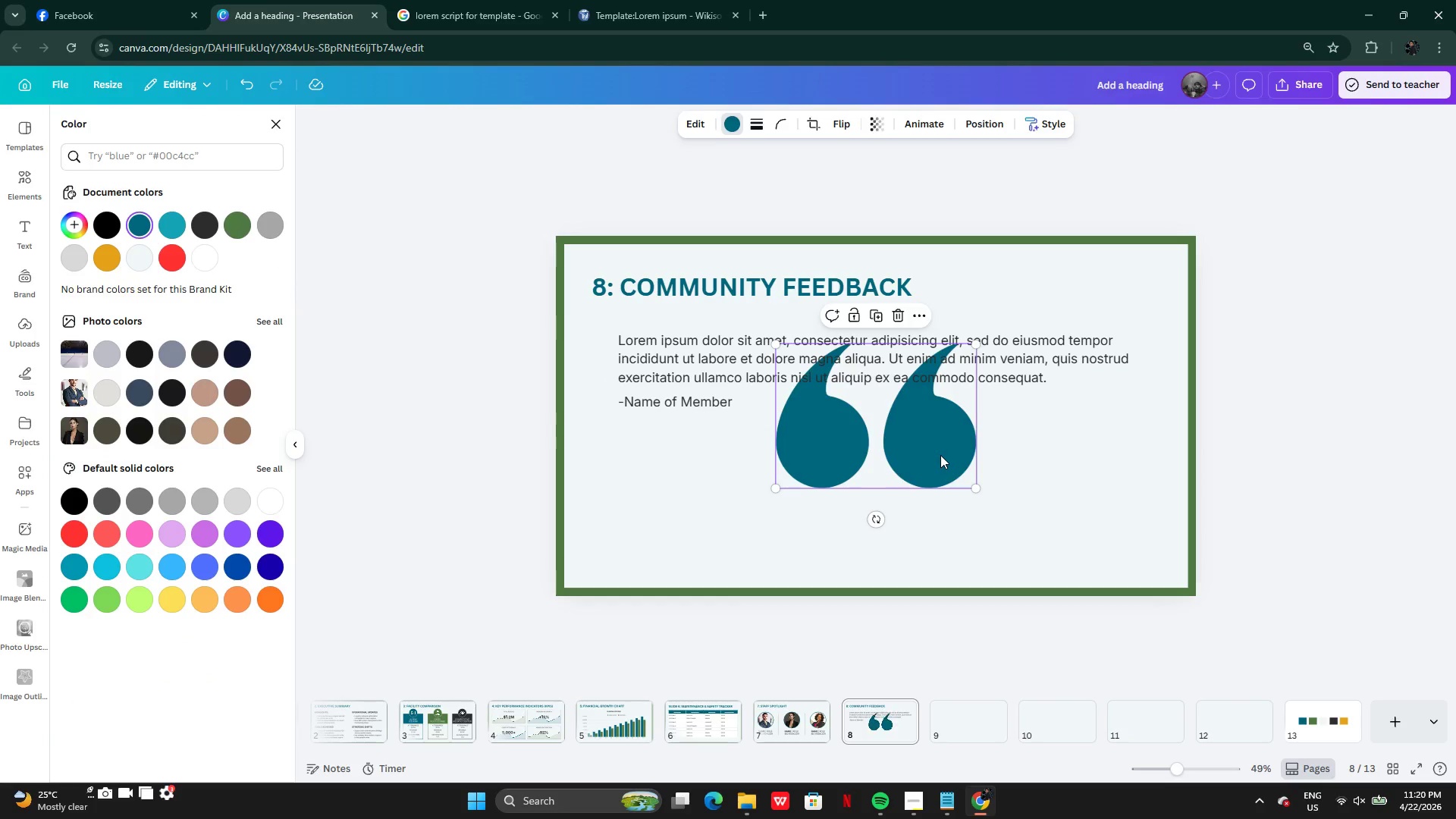 
left_click_drag(start_coordinate=[944, 455], to_coordinate=[717, 404])
 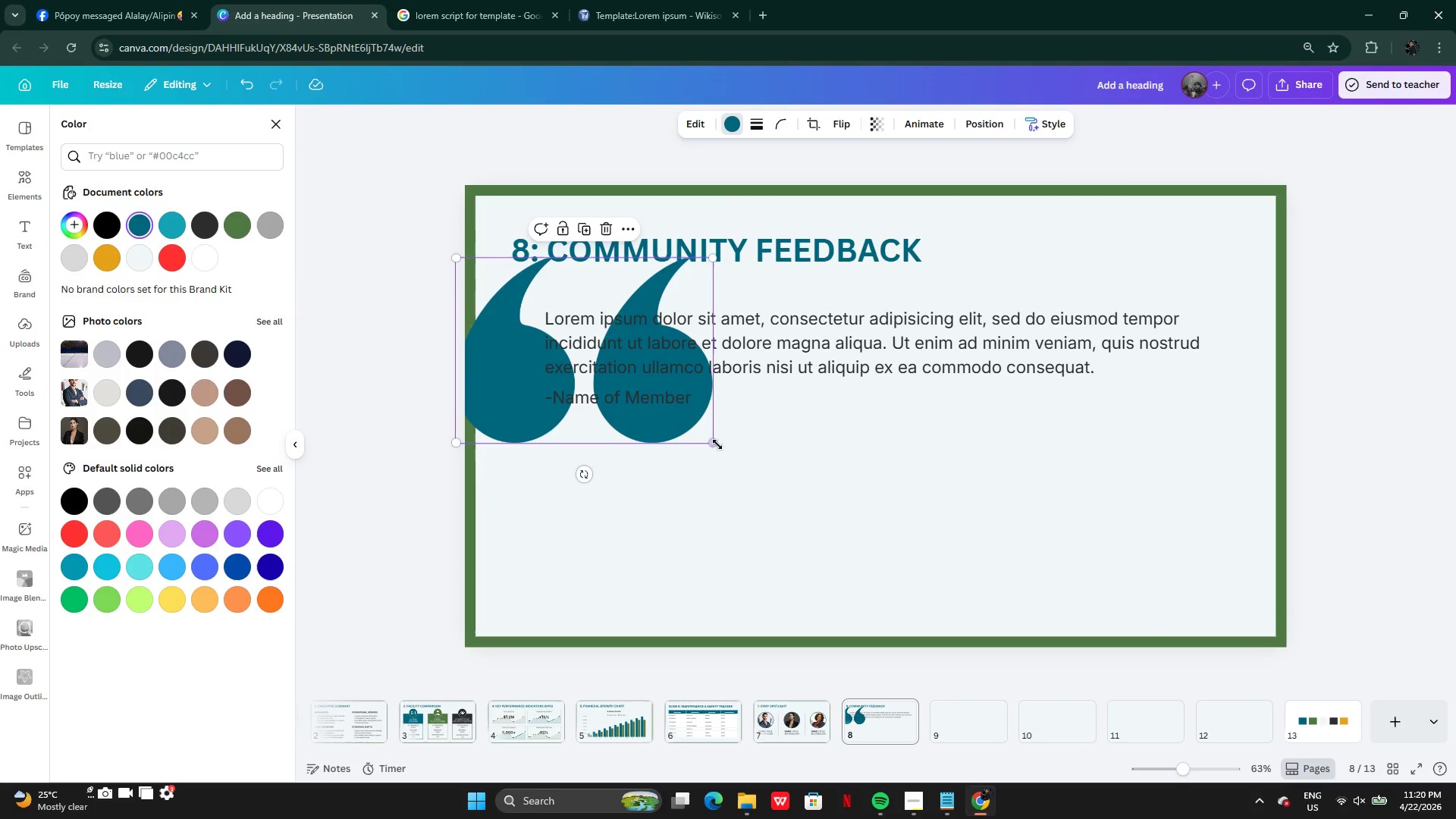 
left_click_drag(start_coordinate=[713, 444], to_coordinate=[482, 371])
 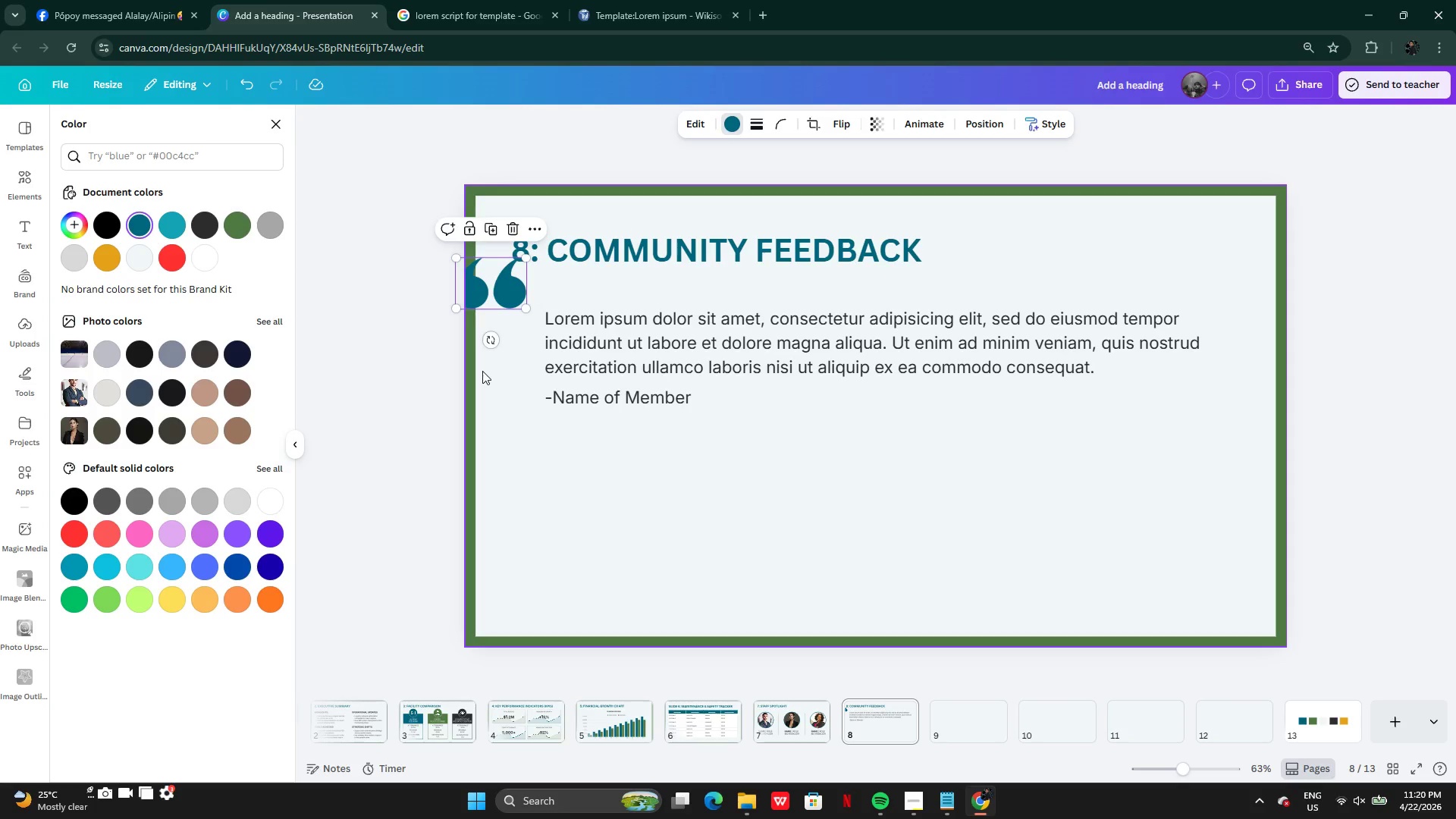 
wait(7.5)
 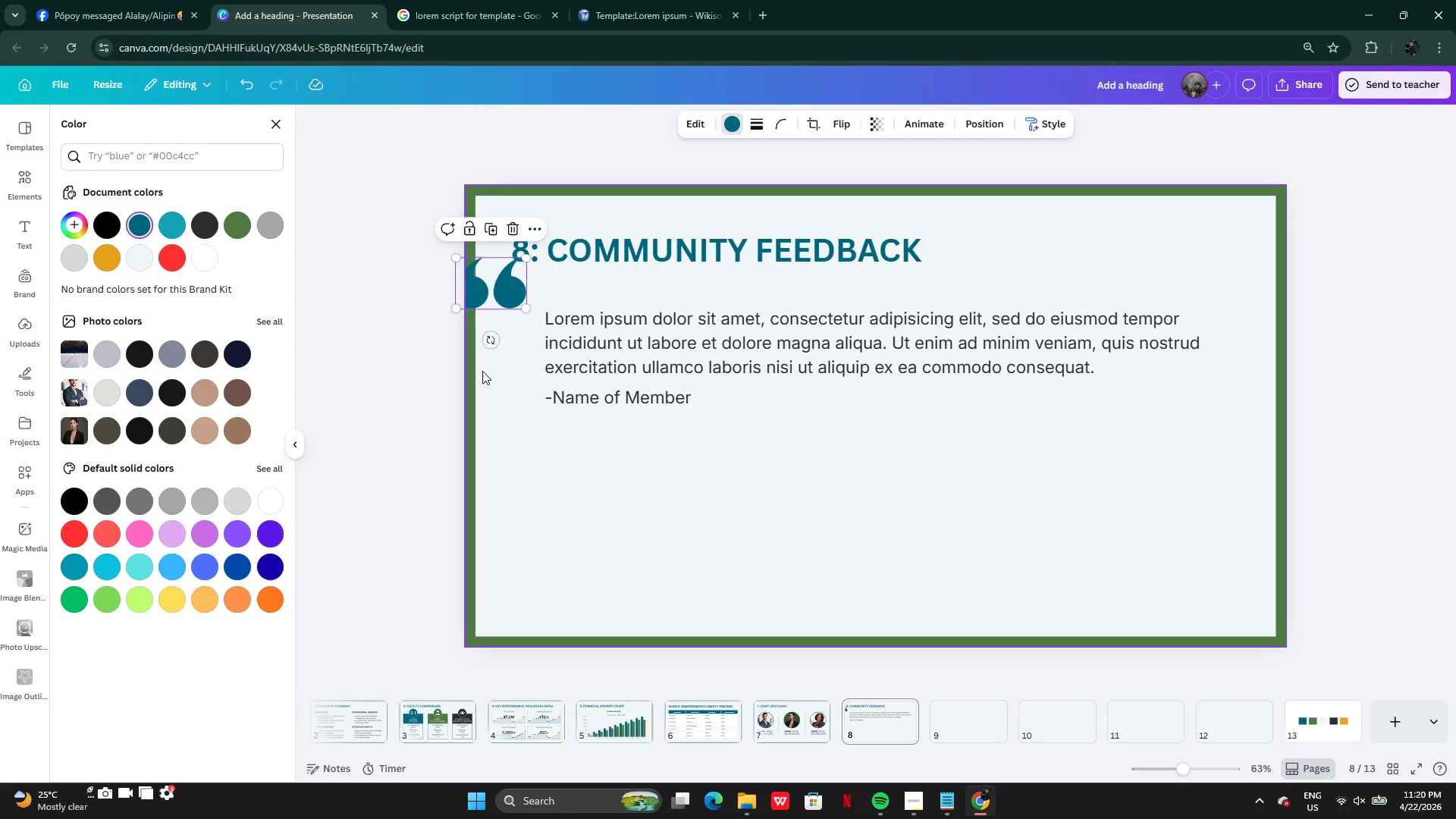 
left_click([770, 357])
 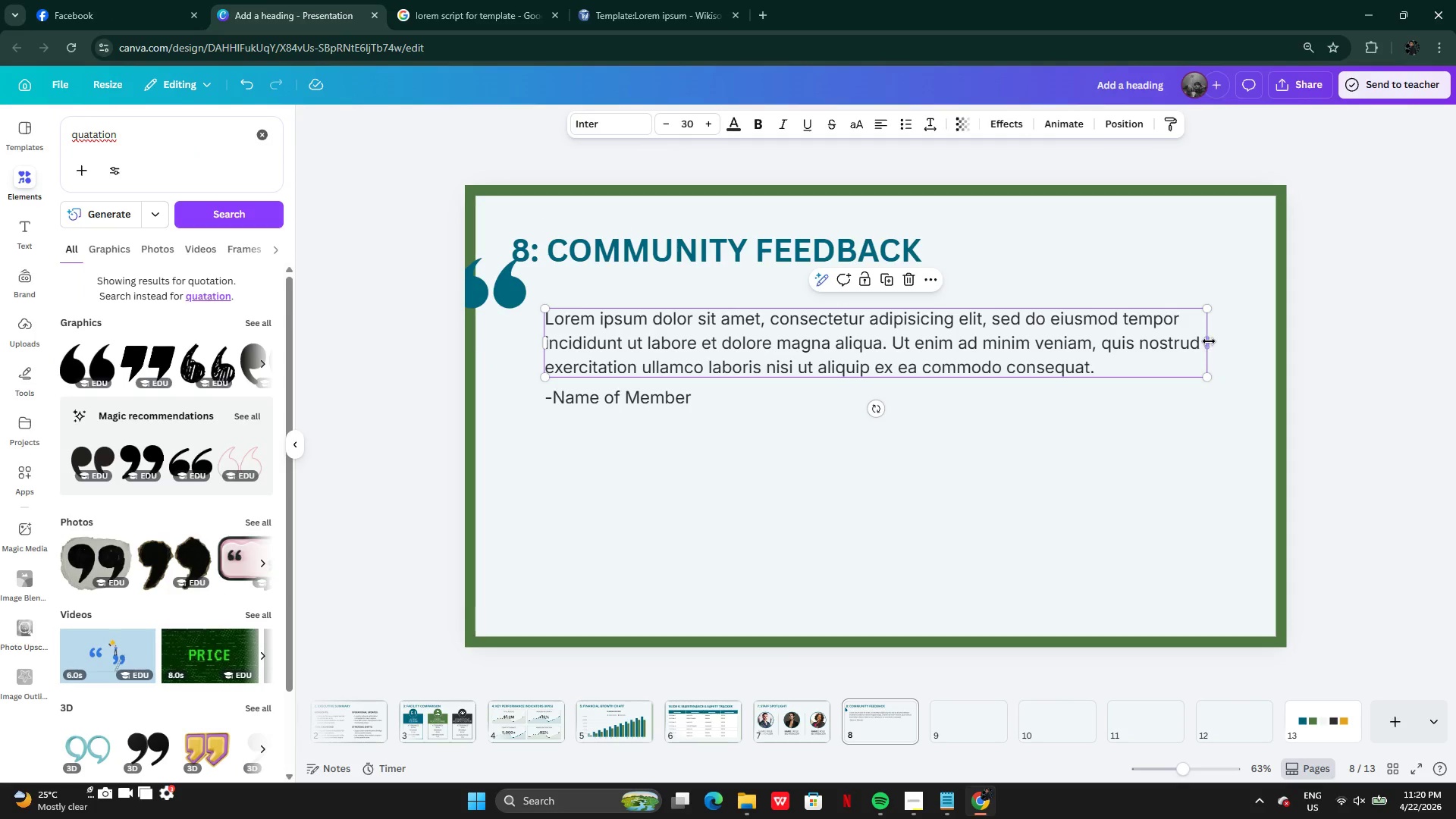 
left_click_drag(start_coordinate=[1209, 341], to_coordinate=[1128, 341])
 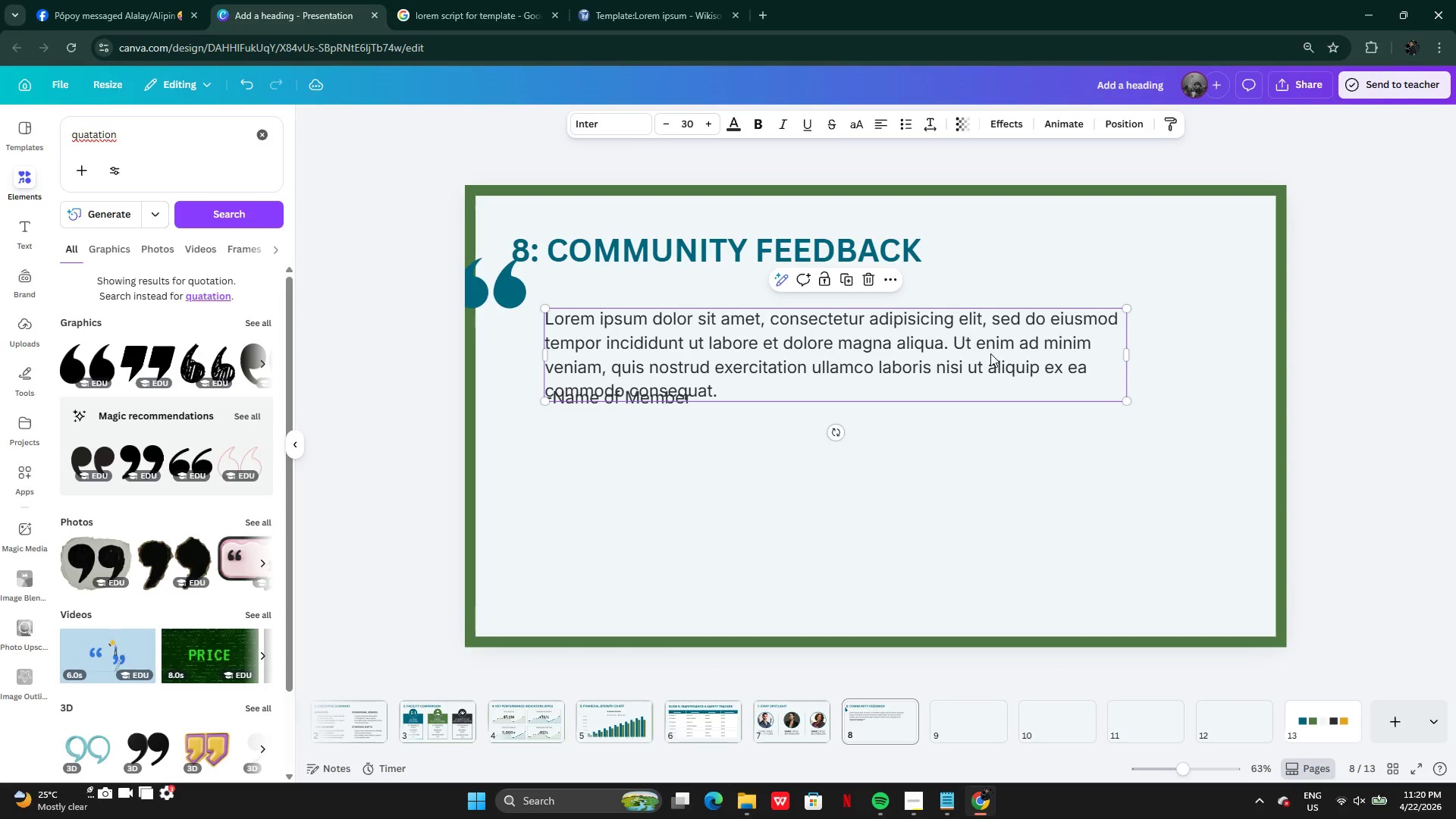 
left_click_drag(start_coordinate=[990, 353], to_coordinate=[1018, 350])
 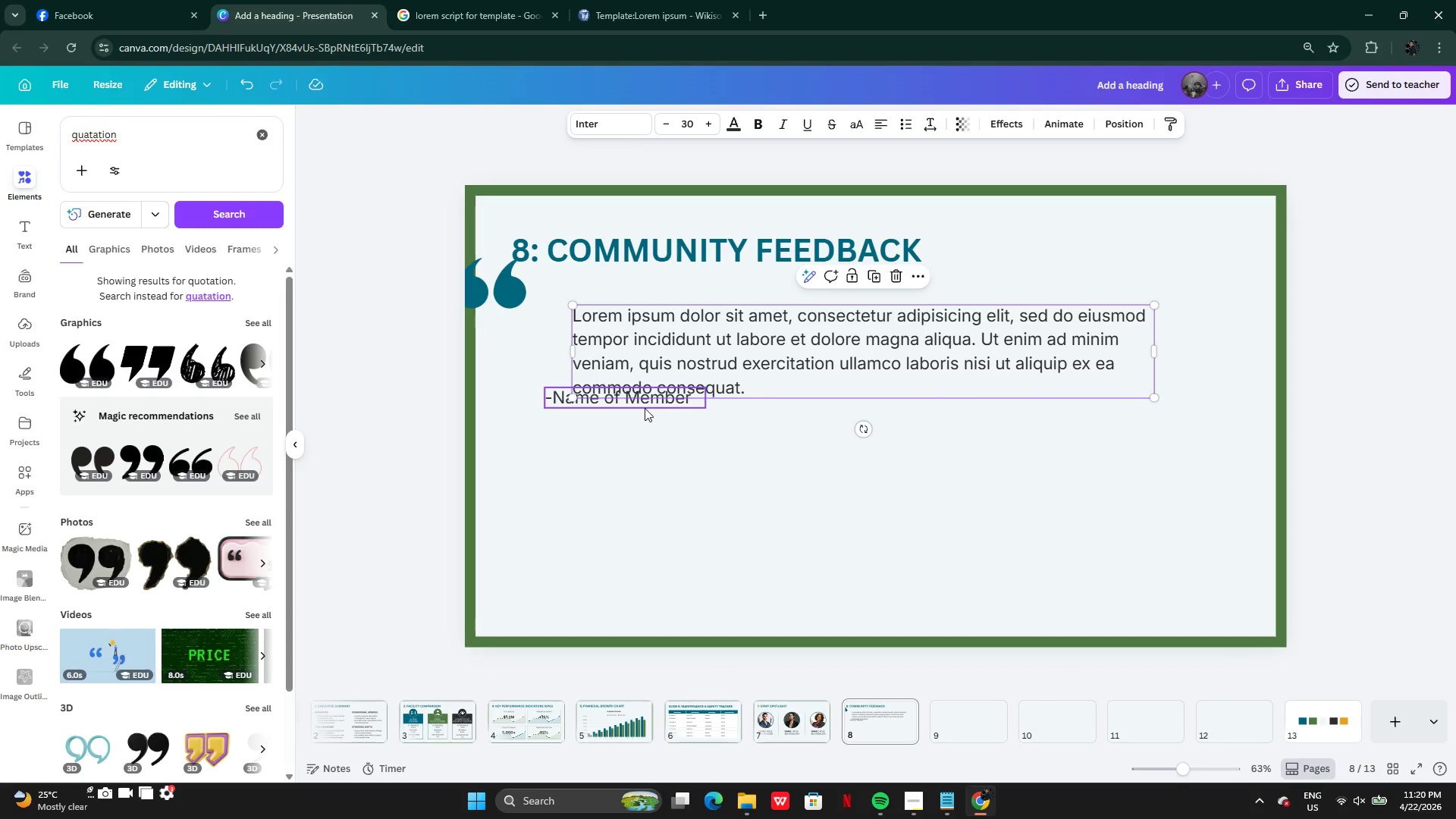 
left_click([642, 407])
 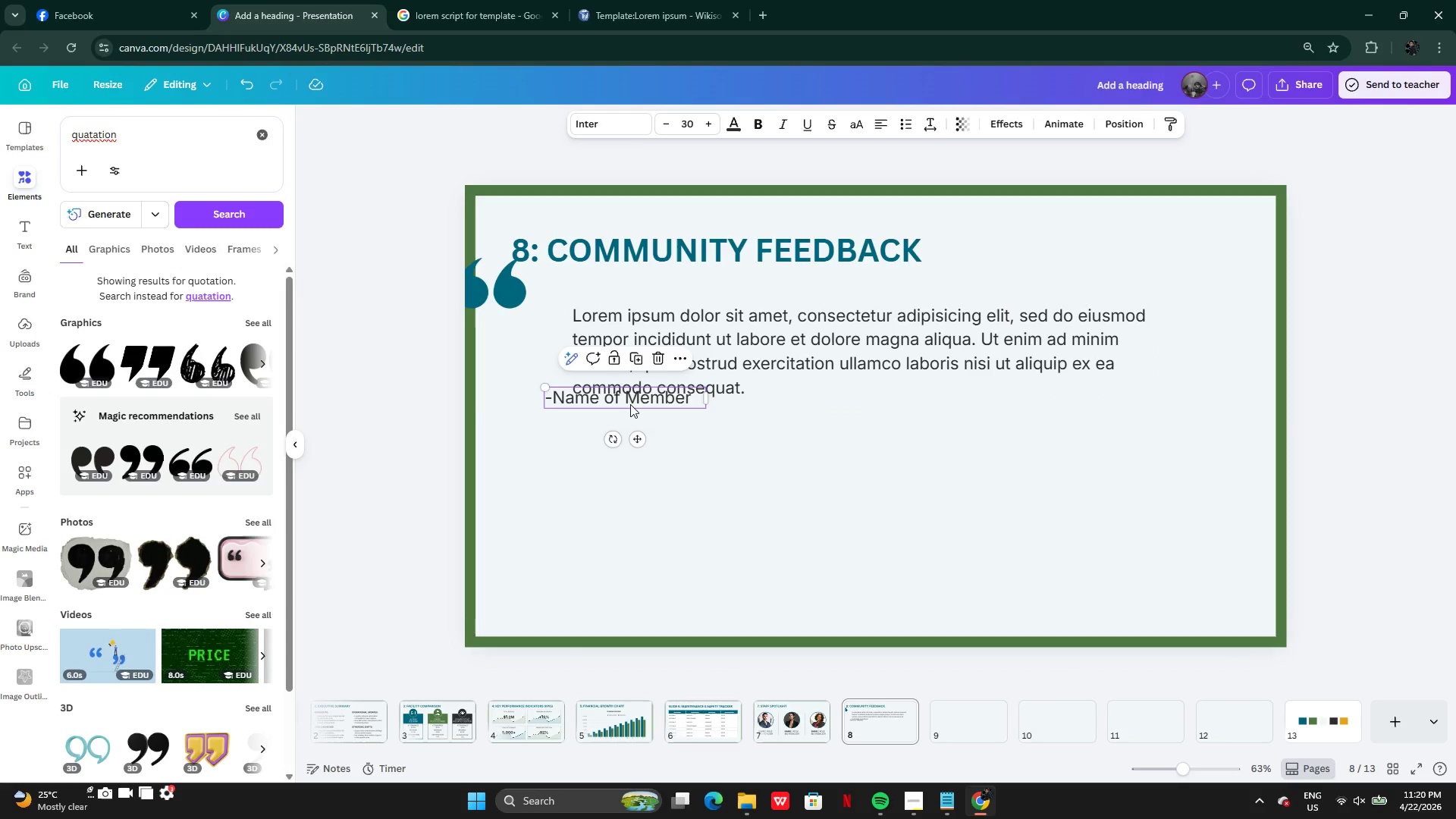 
left_click_drag(start_coordinate=[630, 404], to_coordinate=[660, 422])
 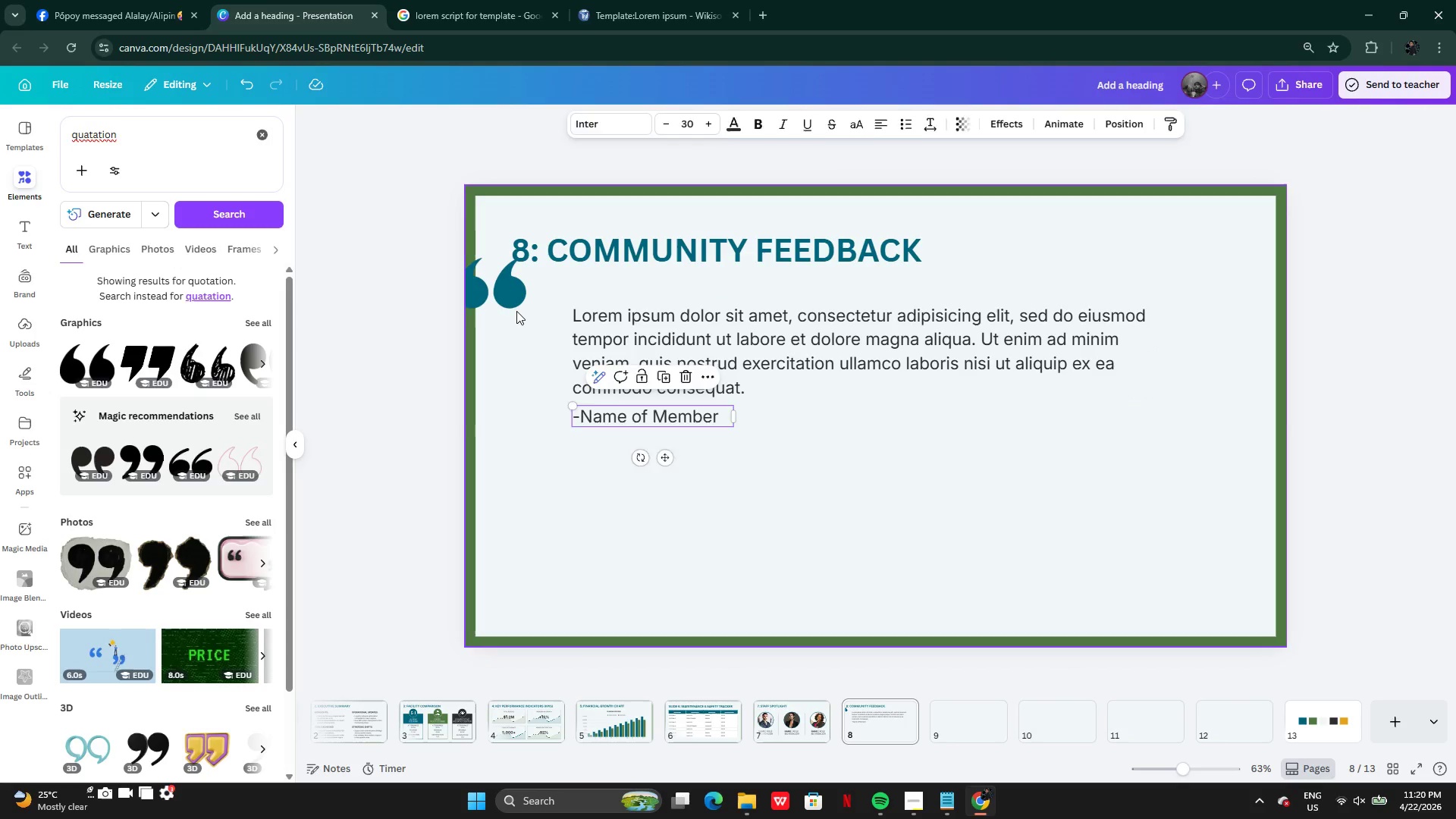 
left_click([516, 311])
 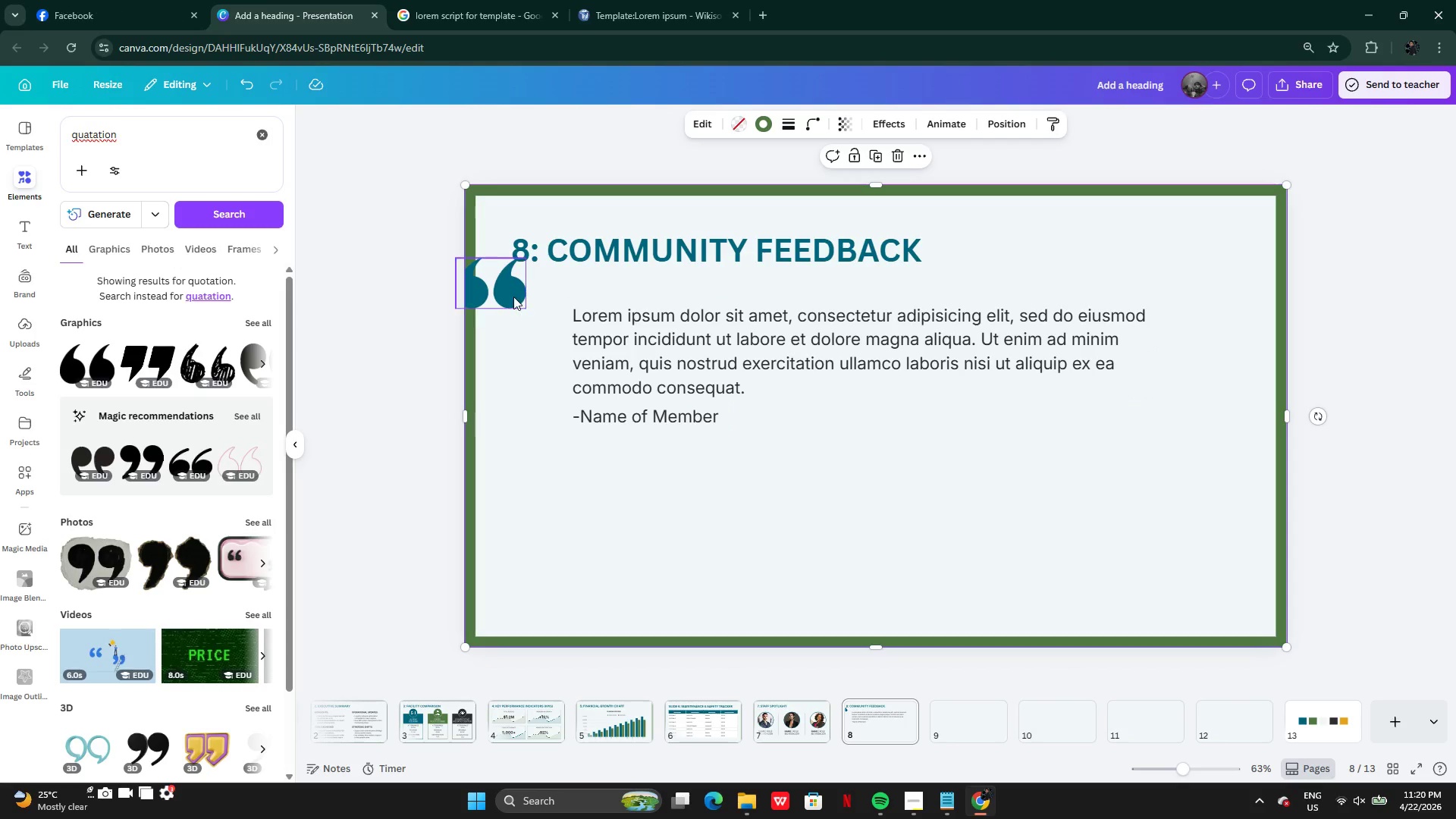 
left_click([513, 297])
 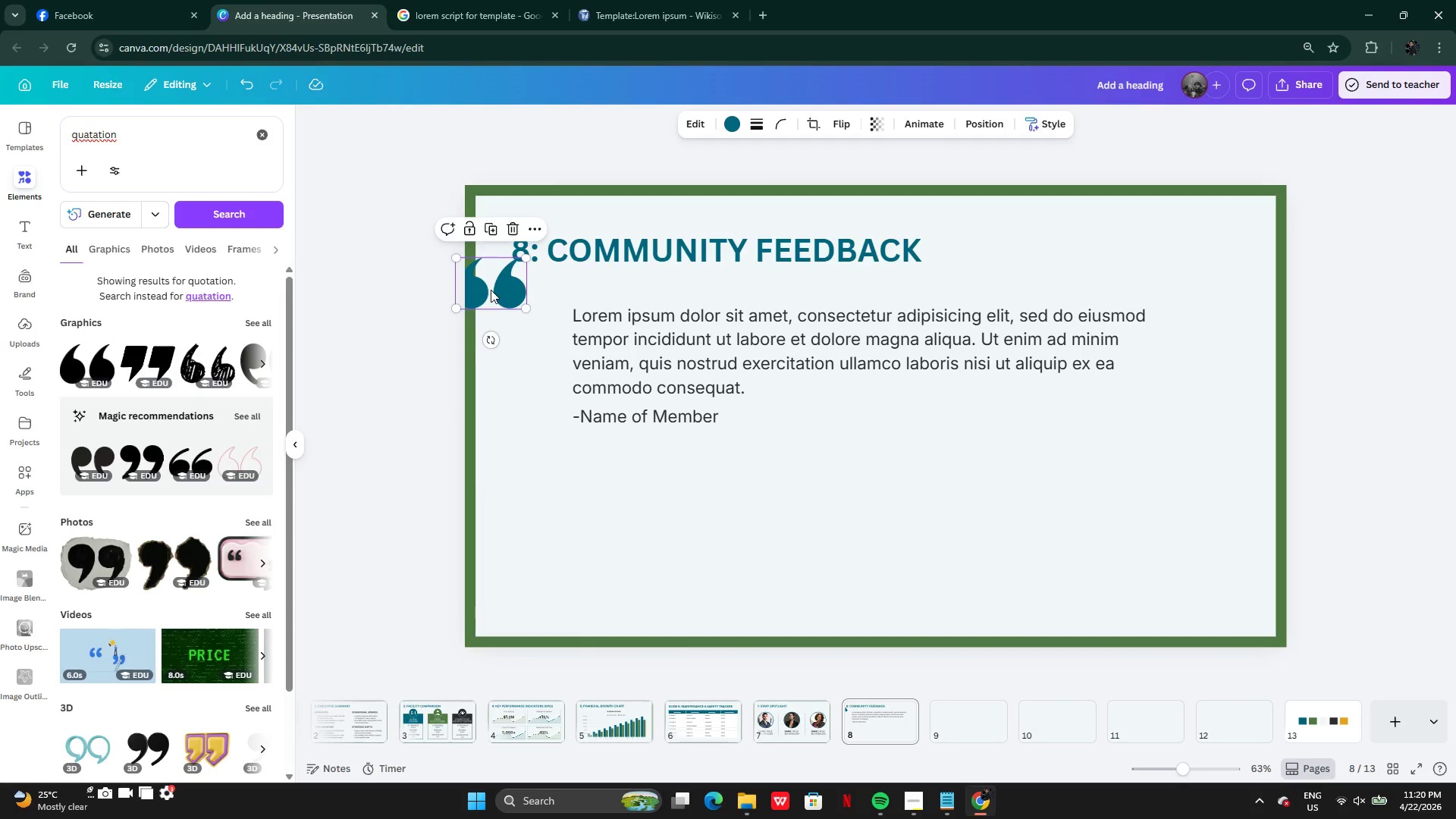 
left_click_drag(start_coordinate=[491, 290], to_coordinate=[544, 315])
 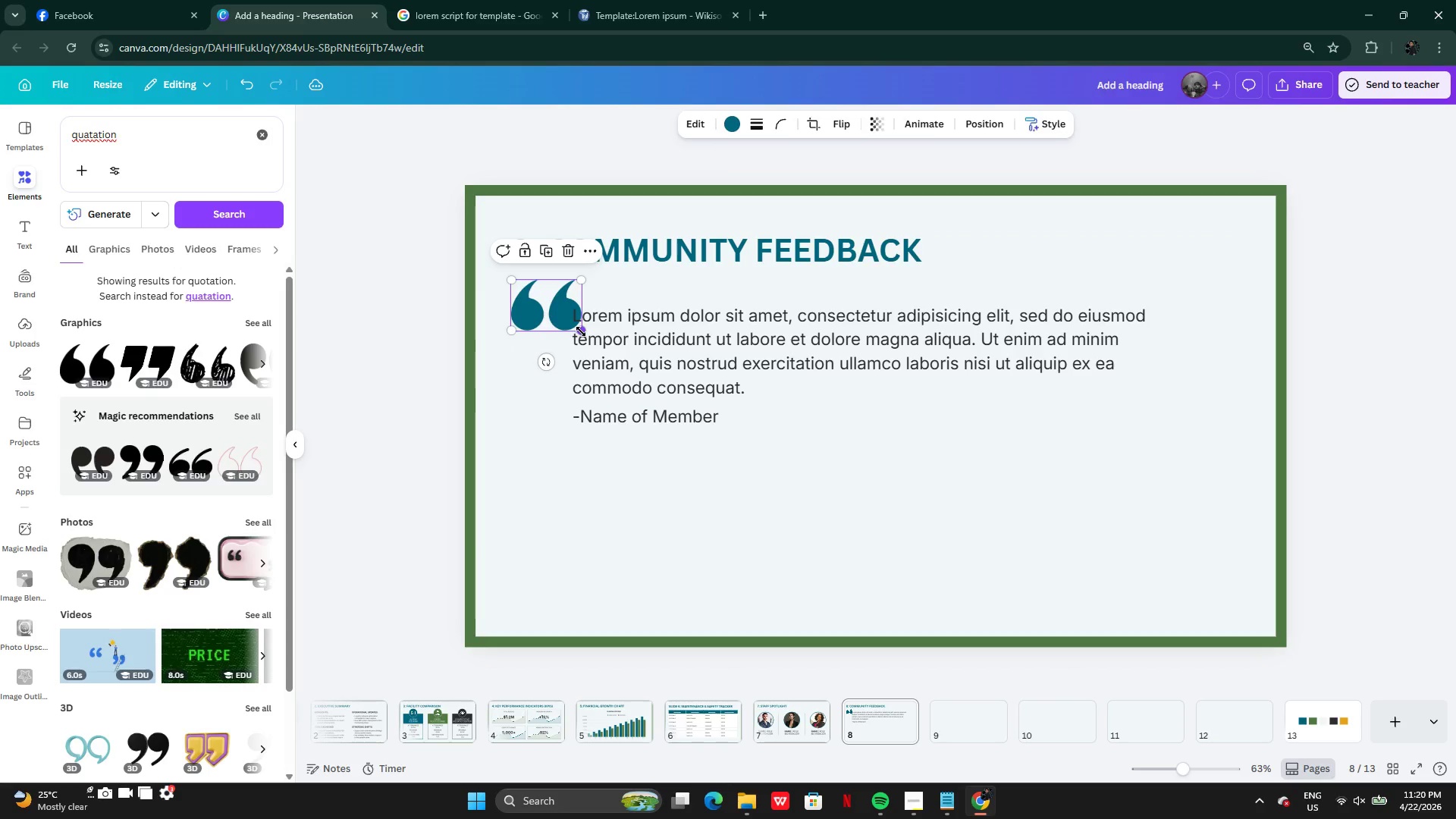 
left_click_drag(start_coordinate=[581, 332], to_coordinate=[558, 324])
 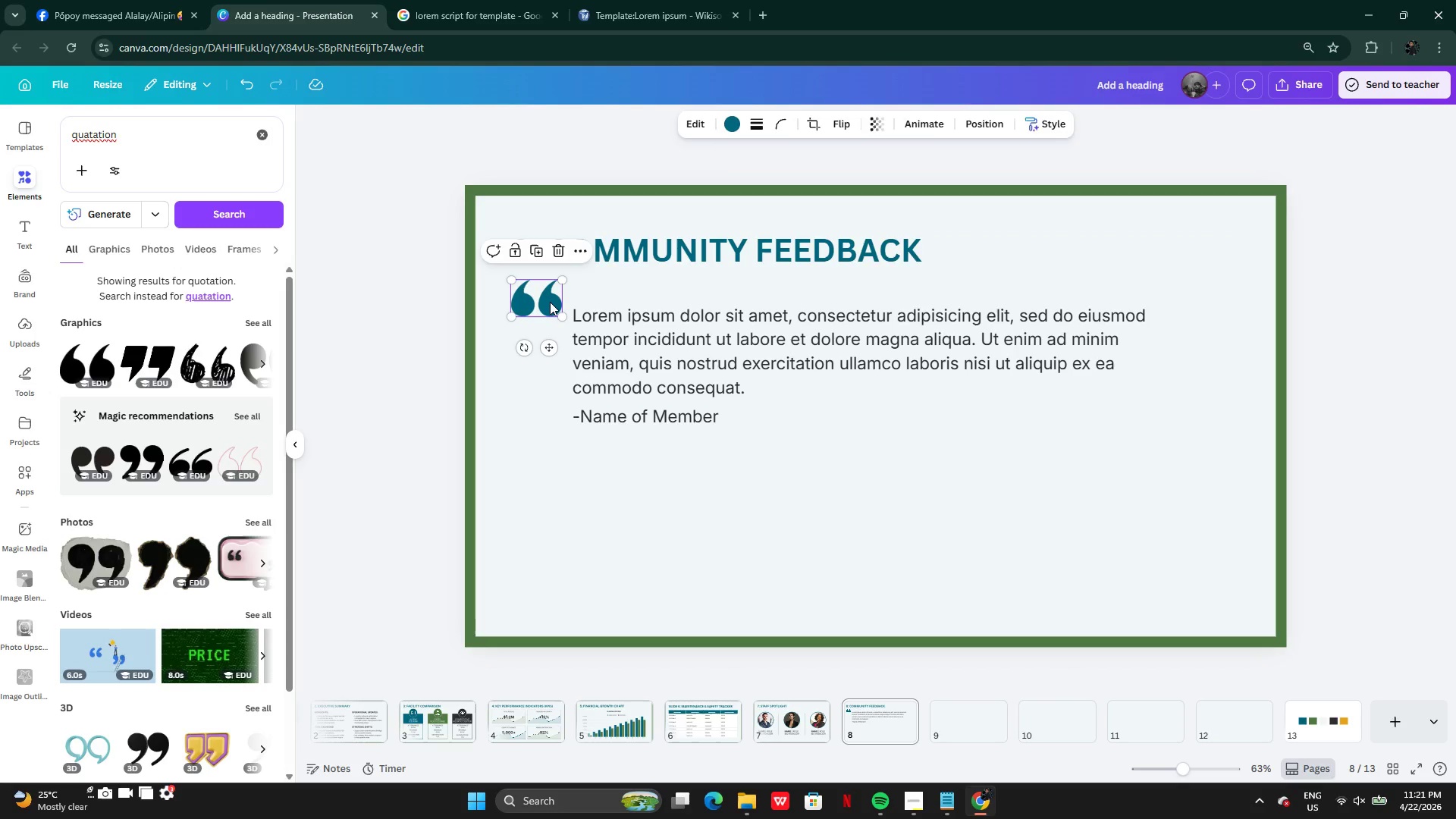 
left_click_drag(start_coordinate=[550, 302], to_coordinate=[548, 310])
 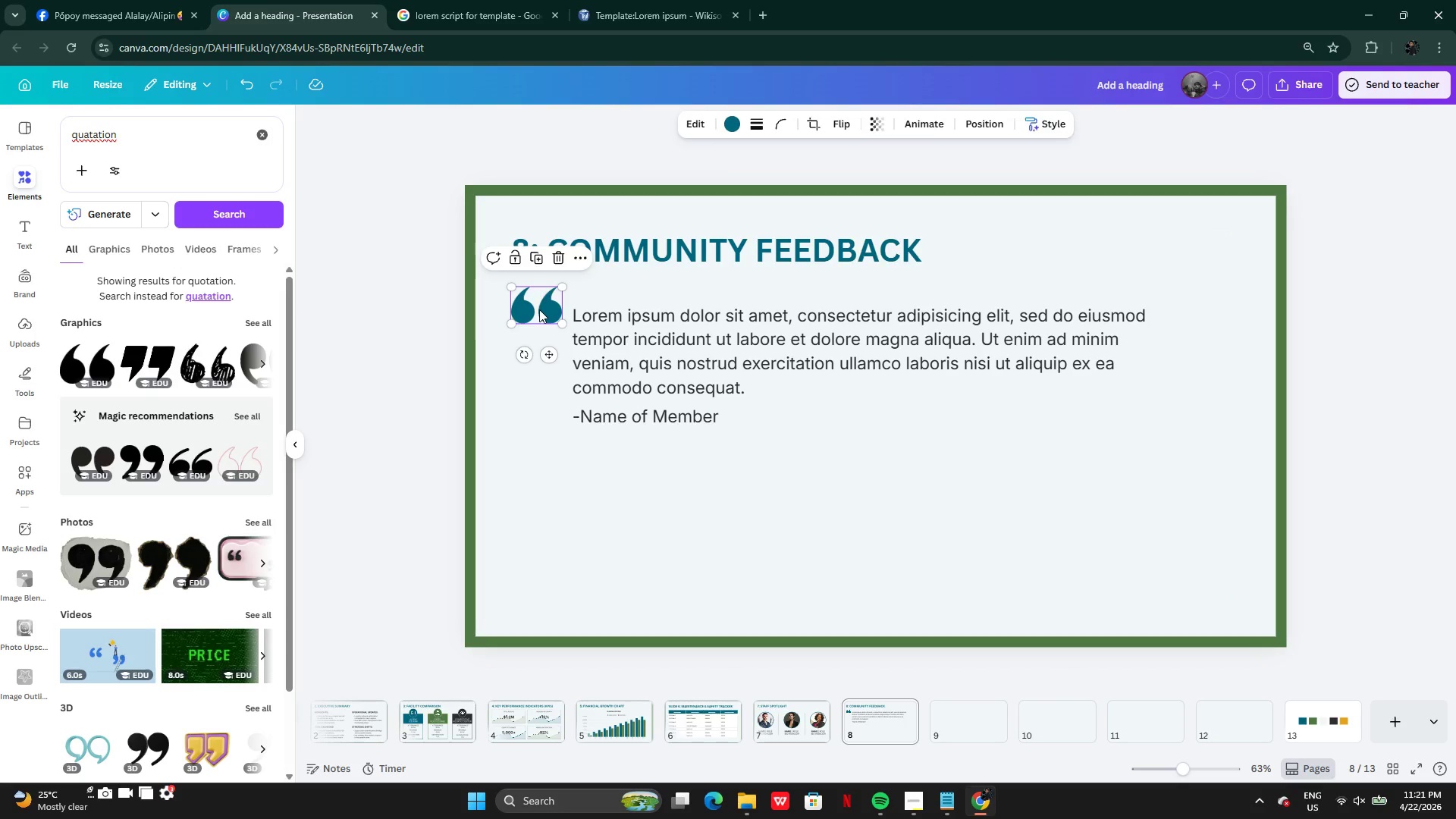 
key(Alt+AltLeft)
 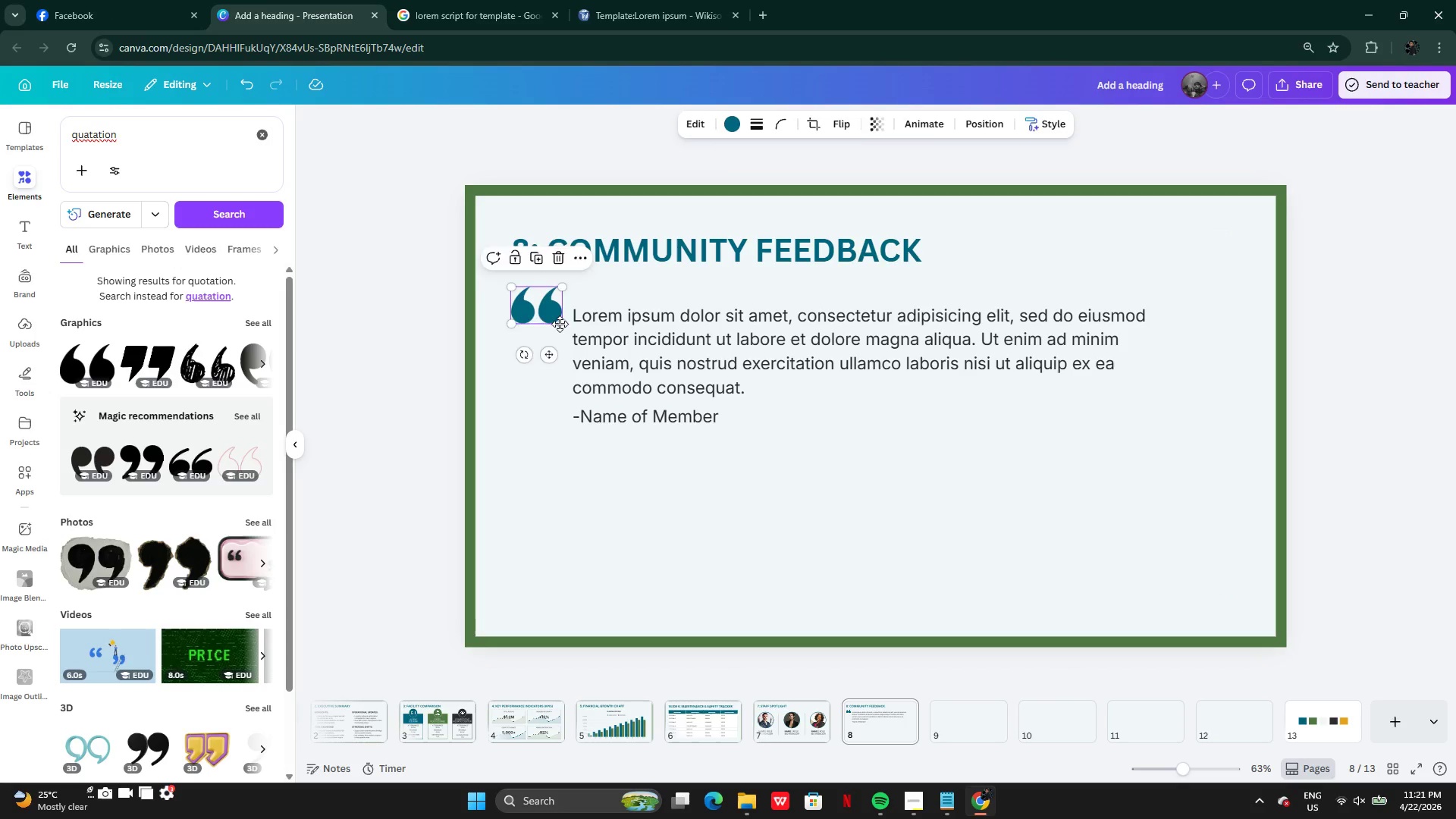 
left_click_drag(start_coordinate=[539, 309], to_coordinate=[966, 393])
 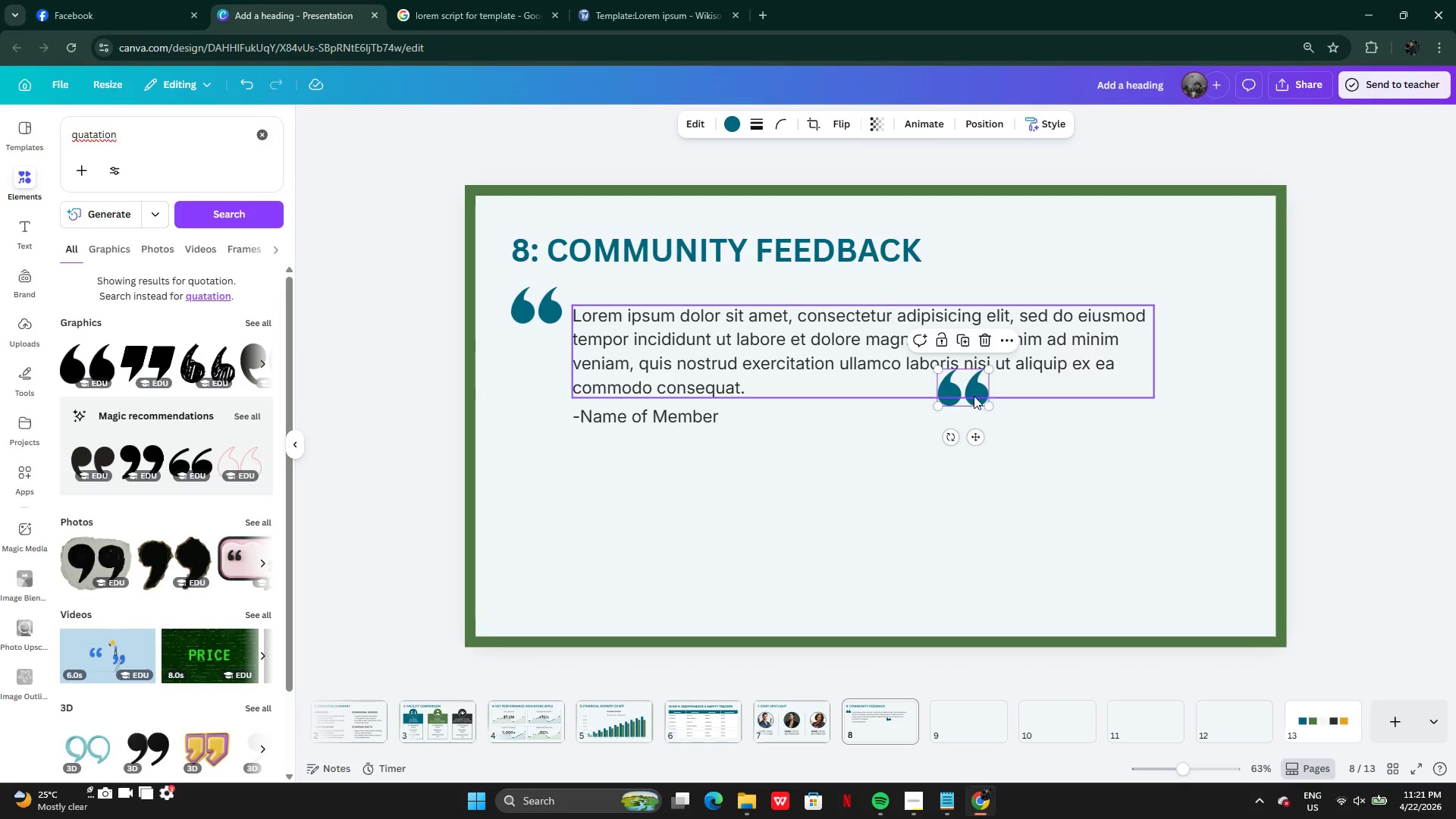 
left_click_drag(start_coordinate=[974, 396], to_coordinate=[1225, 413])
 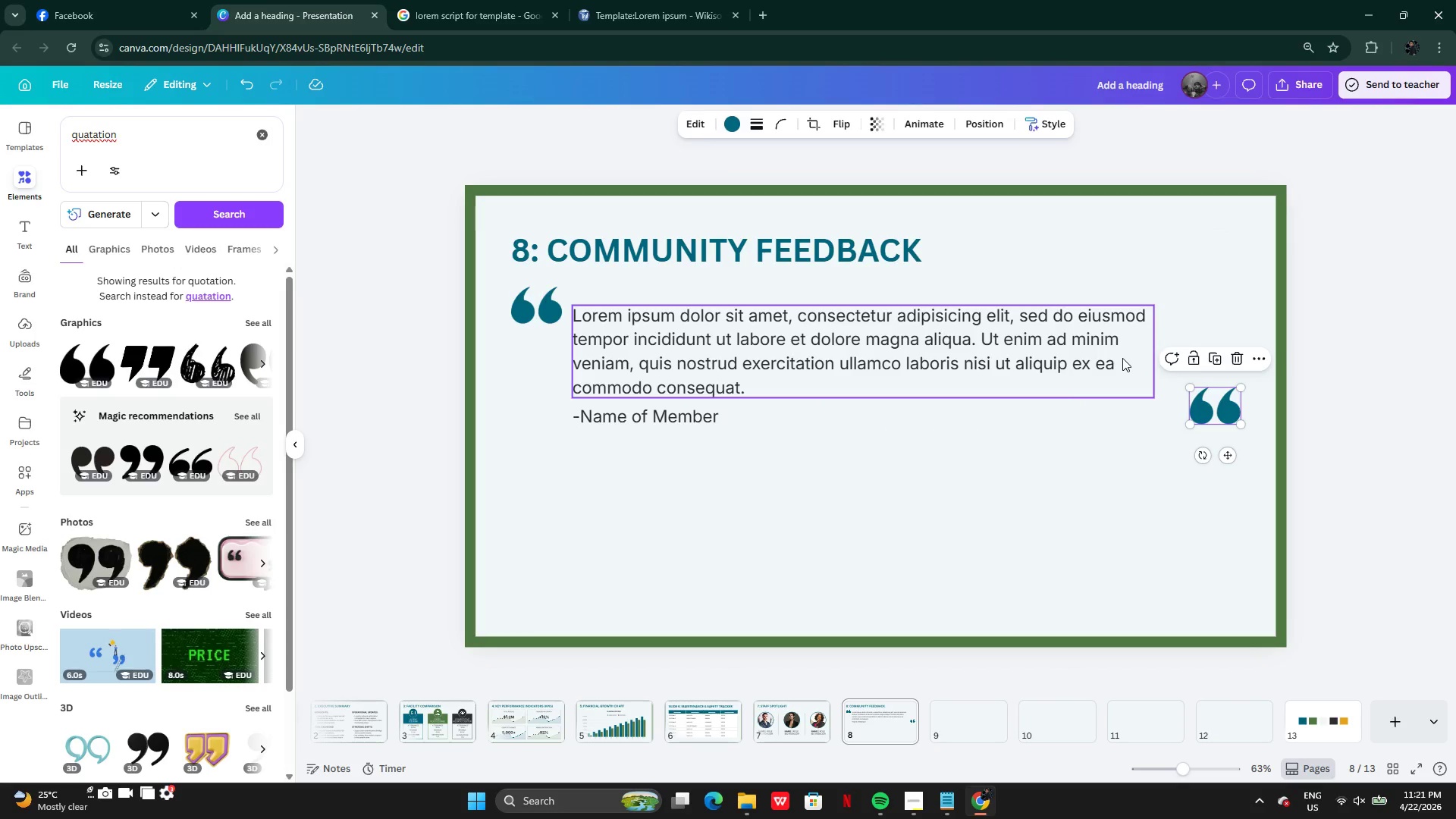 
left_click([1122, 358])
 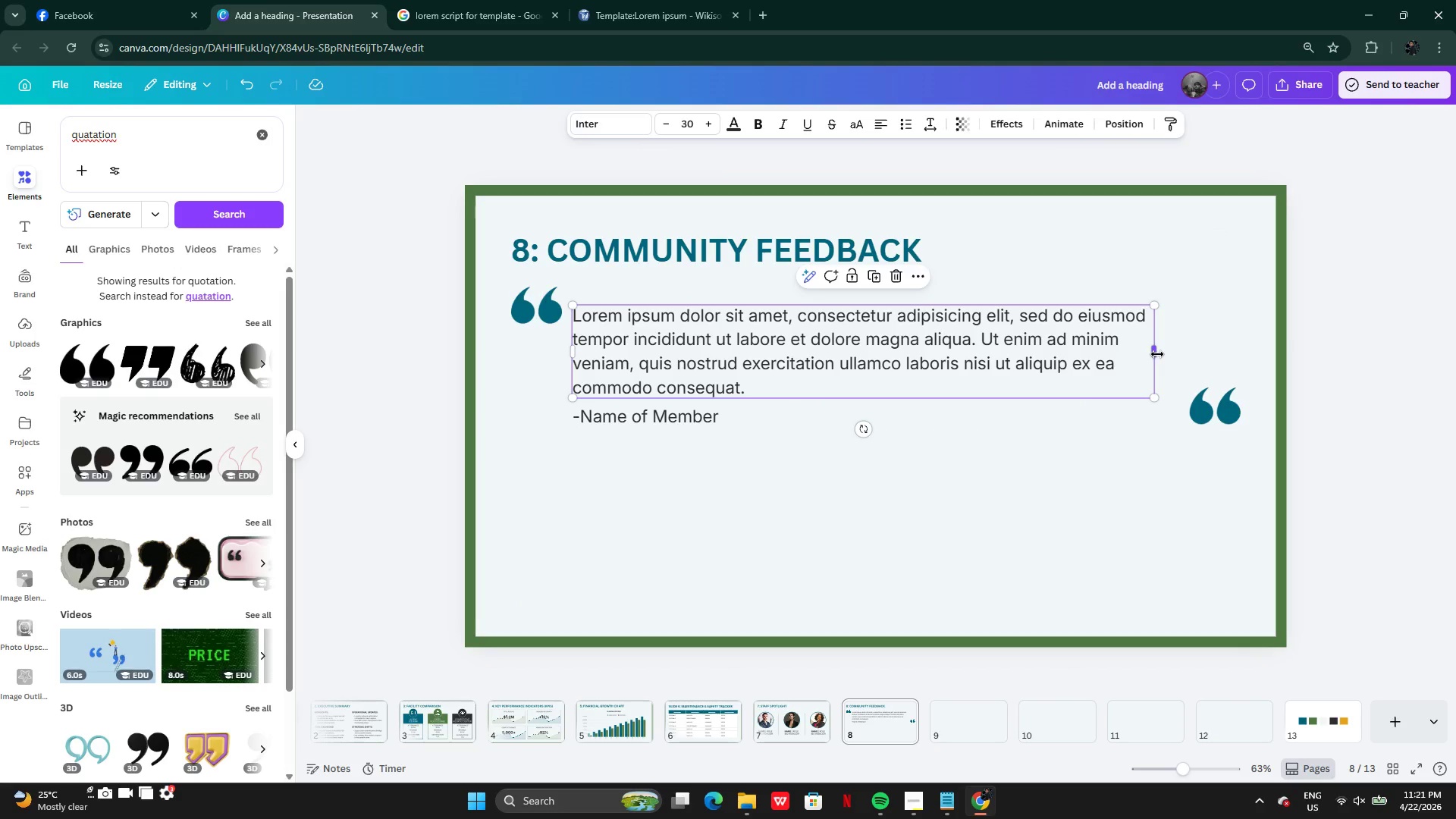 
left_click_drag(start_coordinate=[1158, 354], to_coordinate=[1241, 353])
 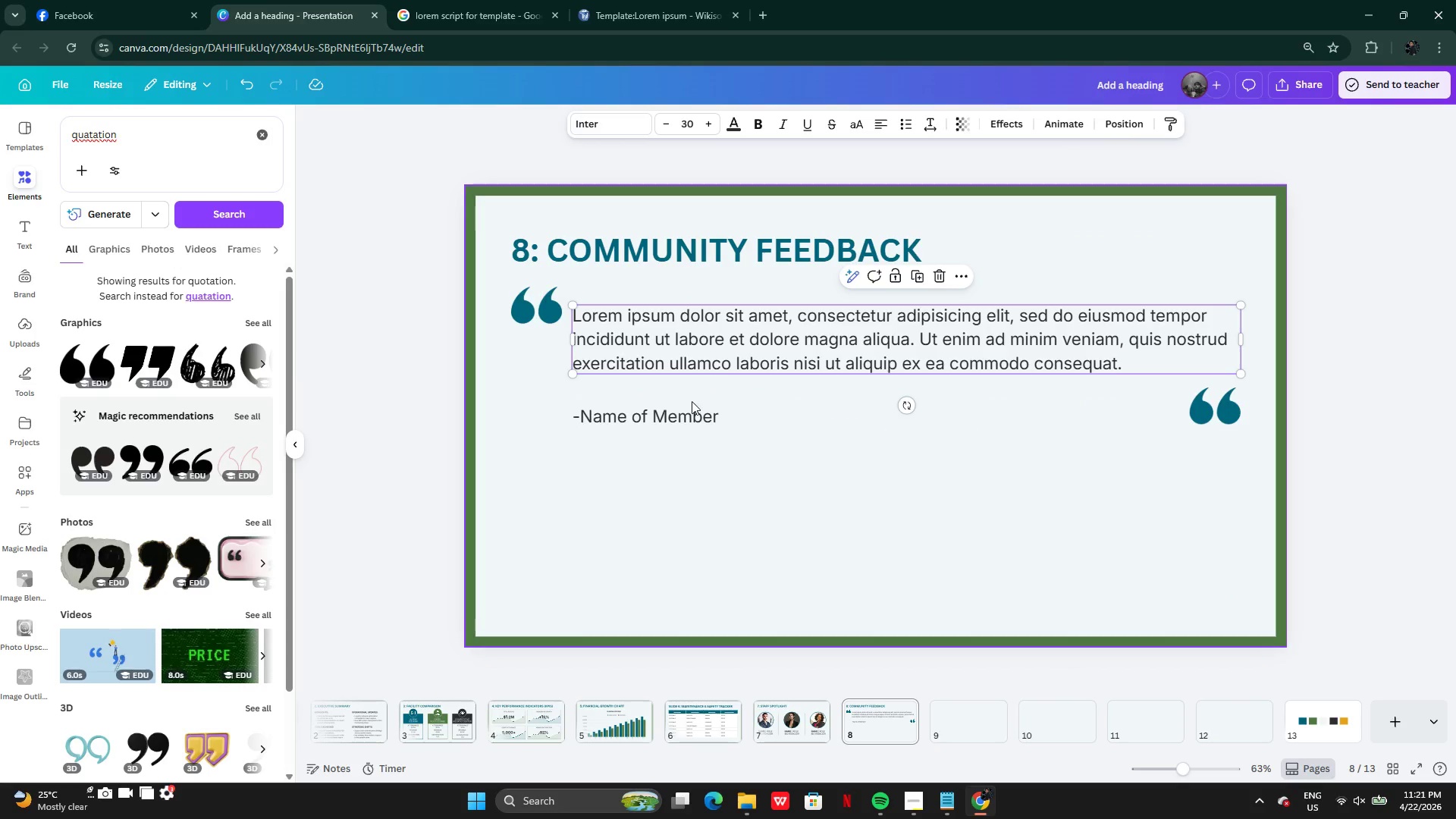 
left_click([688, 415])
 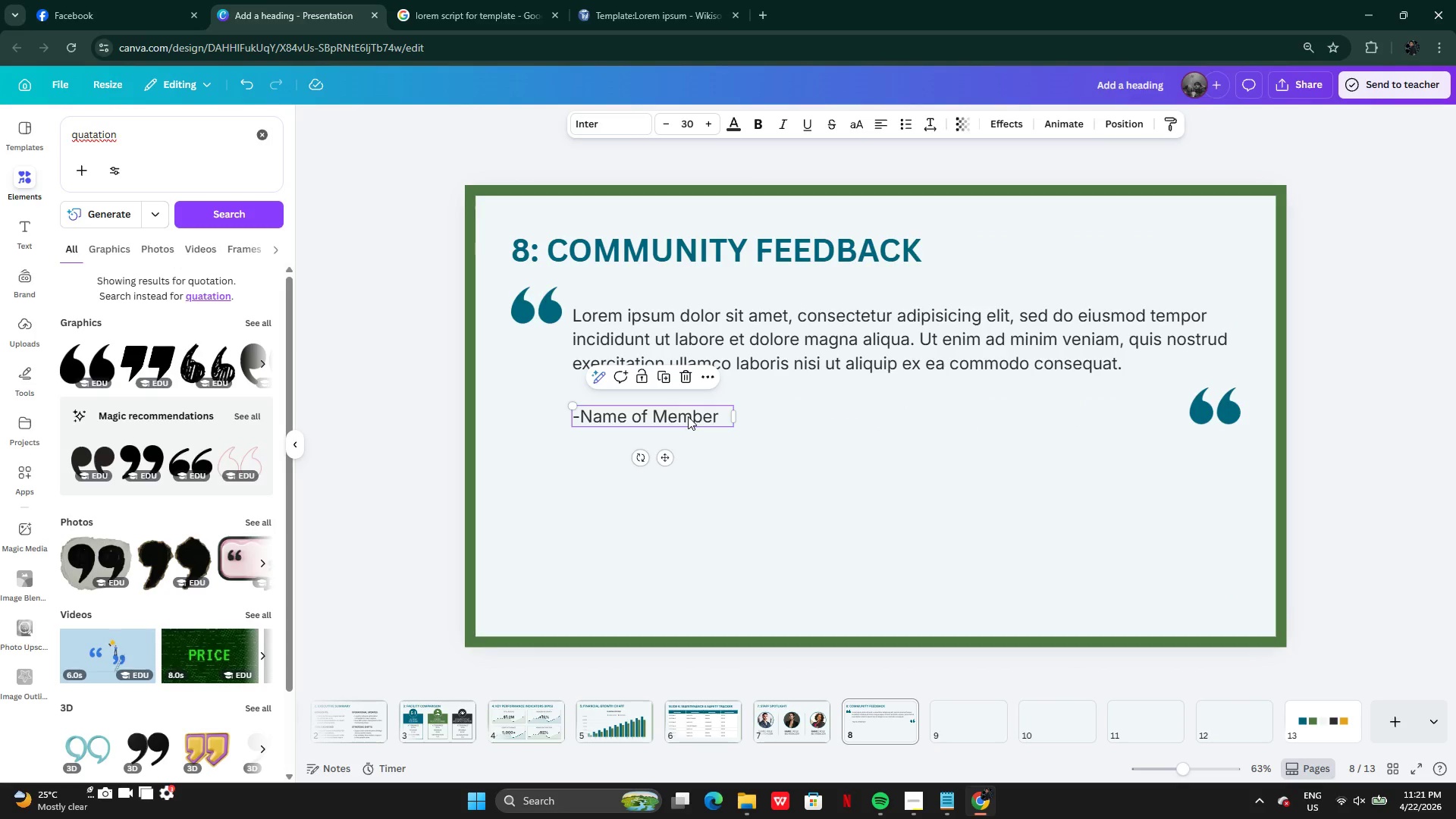 
left_click_drag(start_coordinate=[688, 416], to_coordinate=[688, 399])
 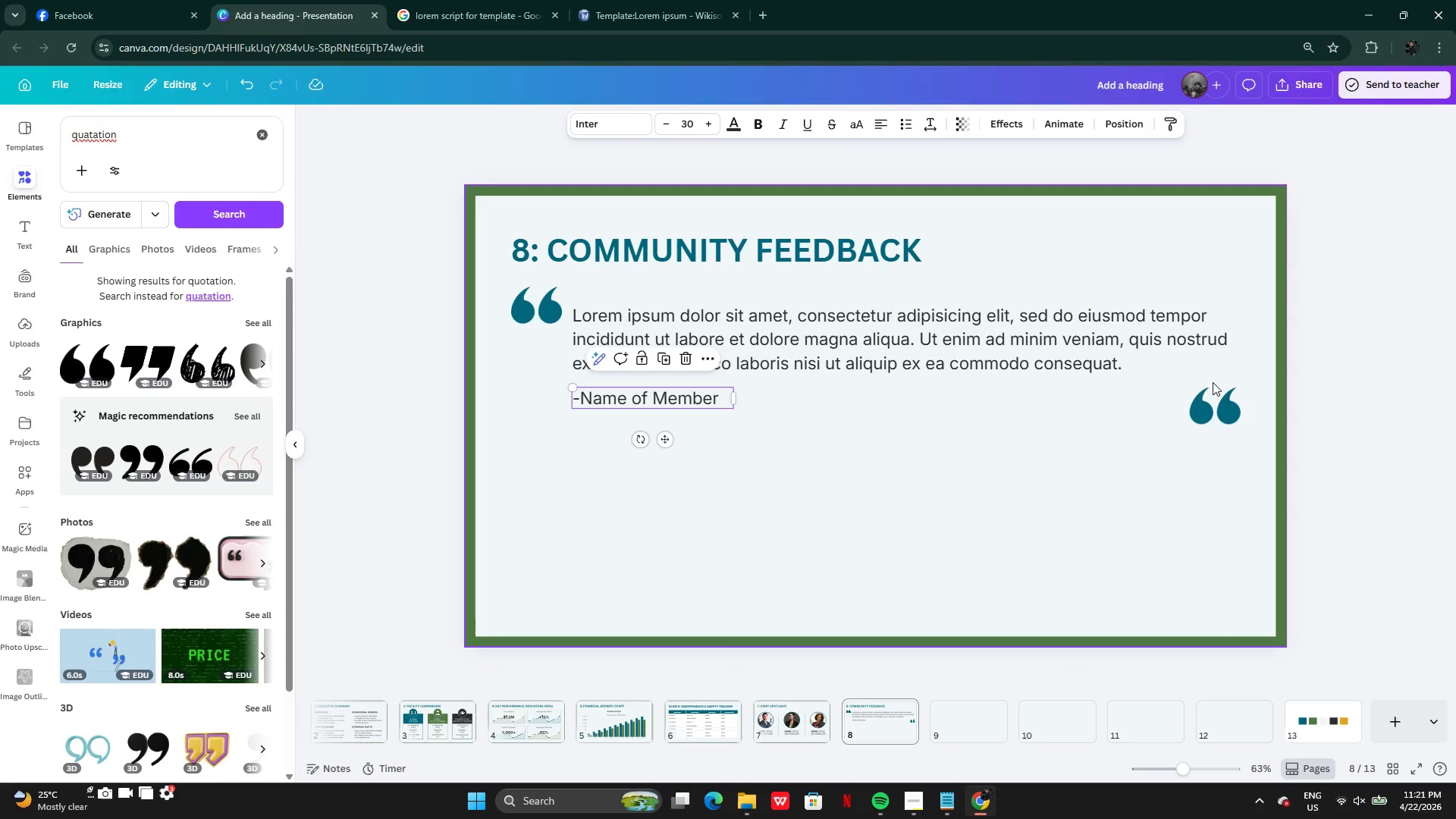 
left_click([1221, 408])
 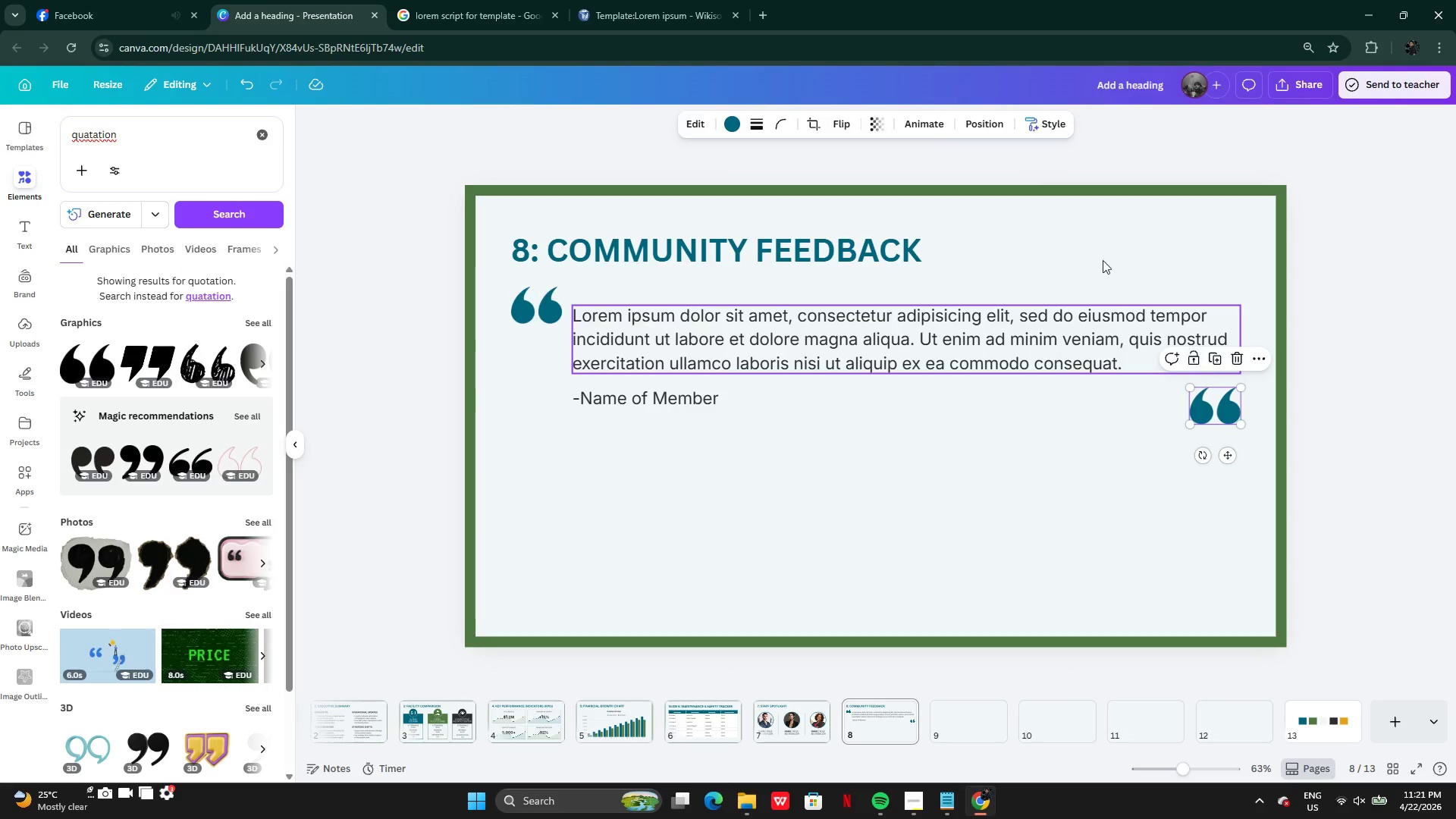 
left_click([849, 129])
 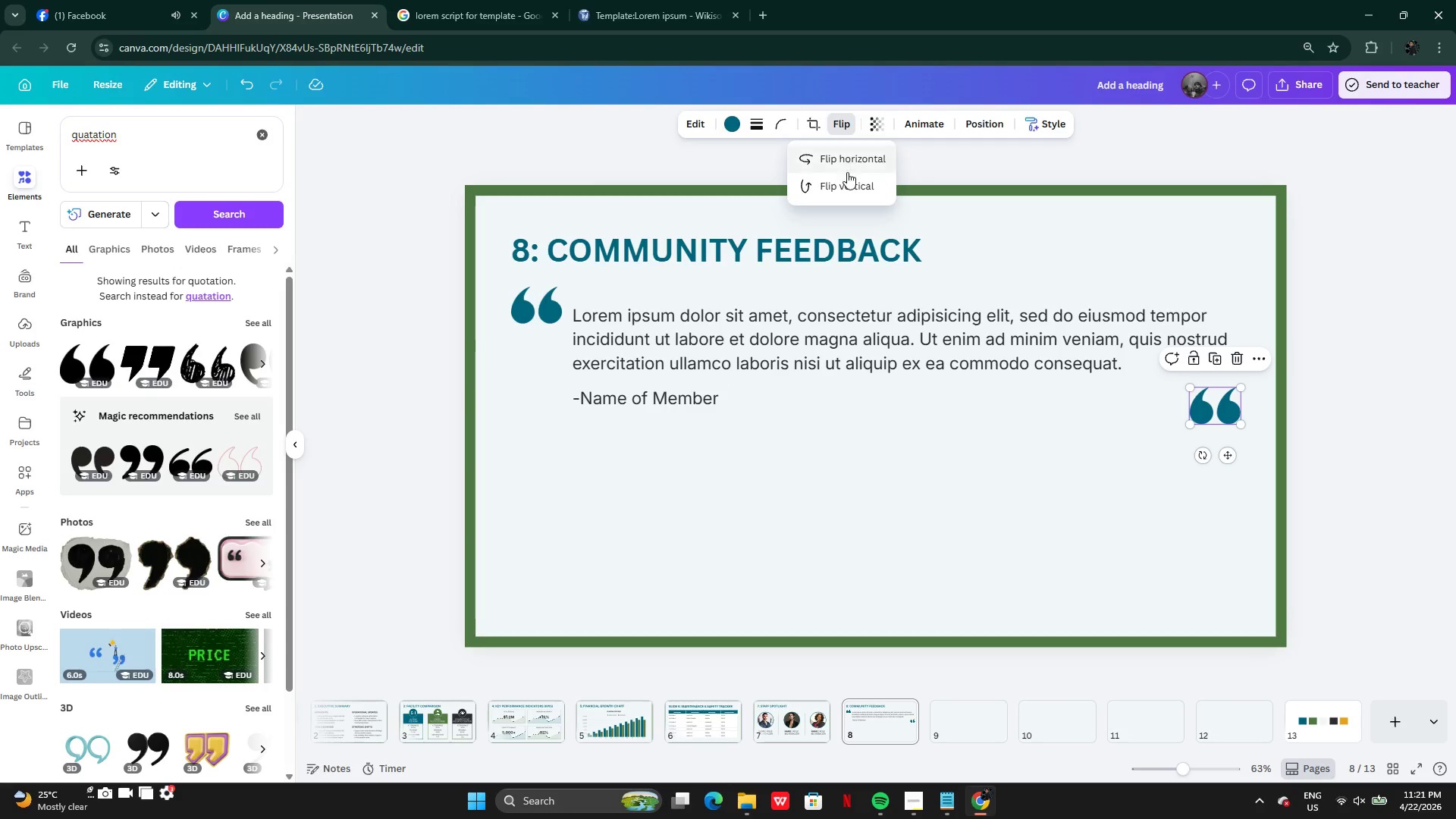 
left_click([847, 173])
 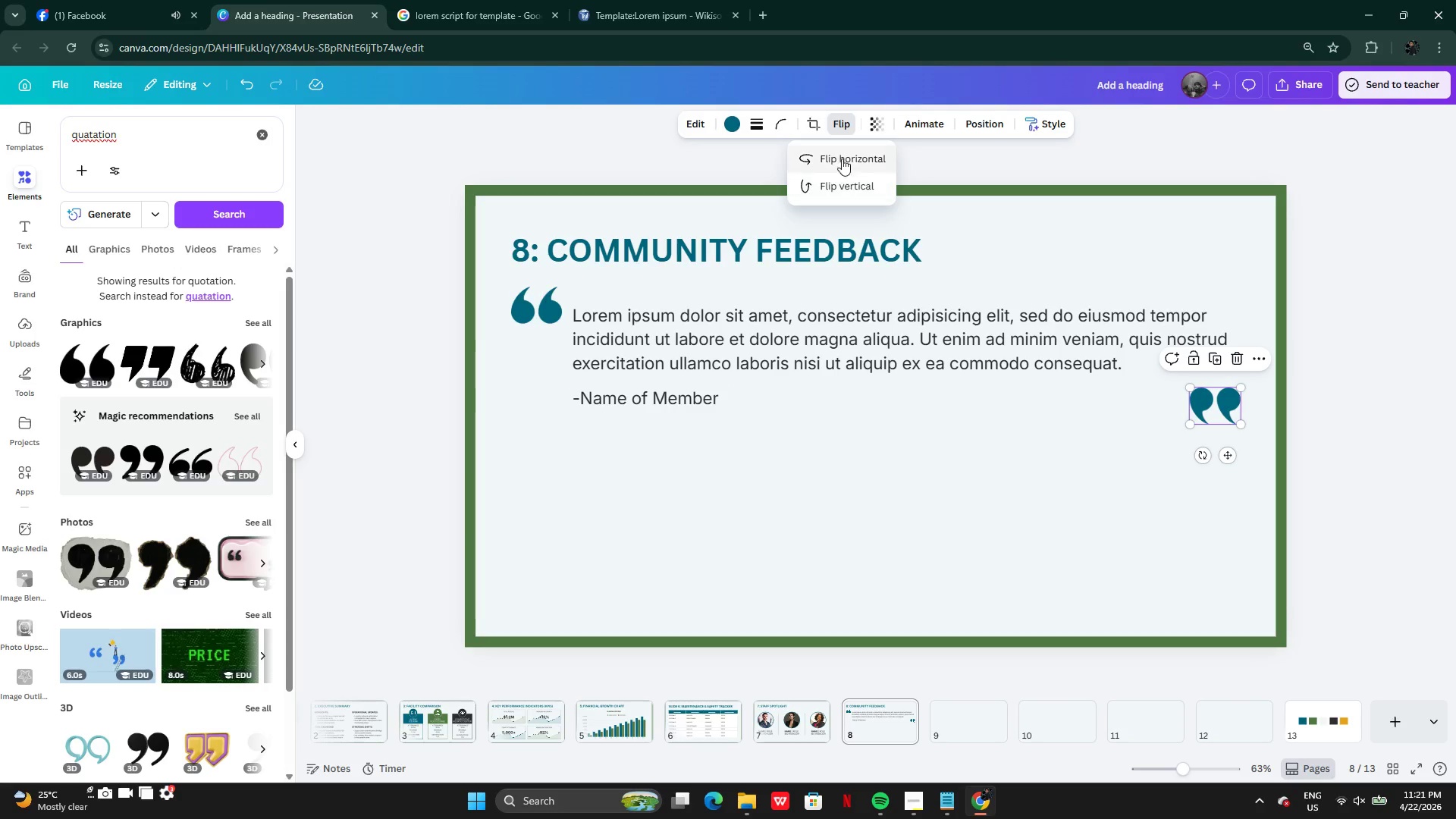 
left_click([839, 152])
 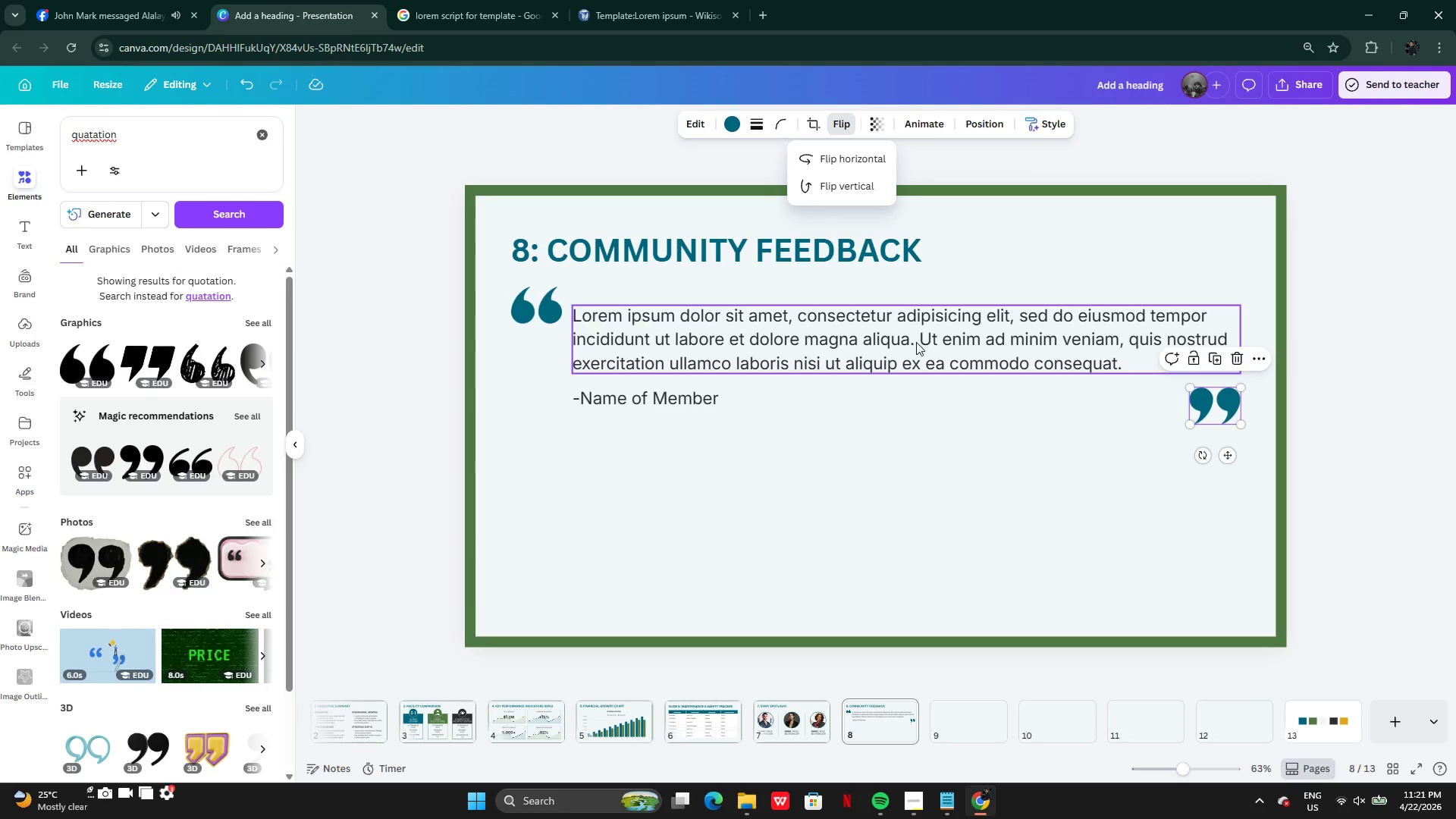 
left_click([1136, 480])
 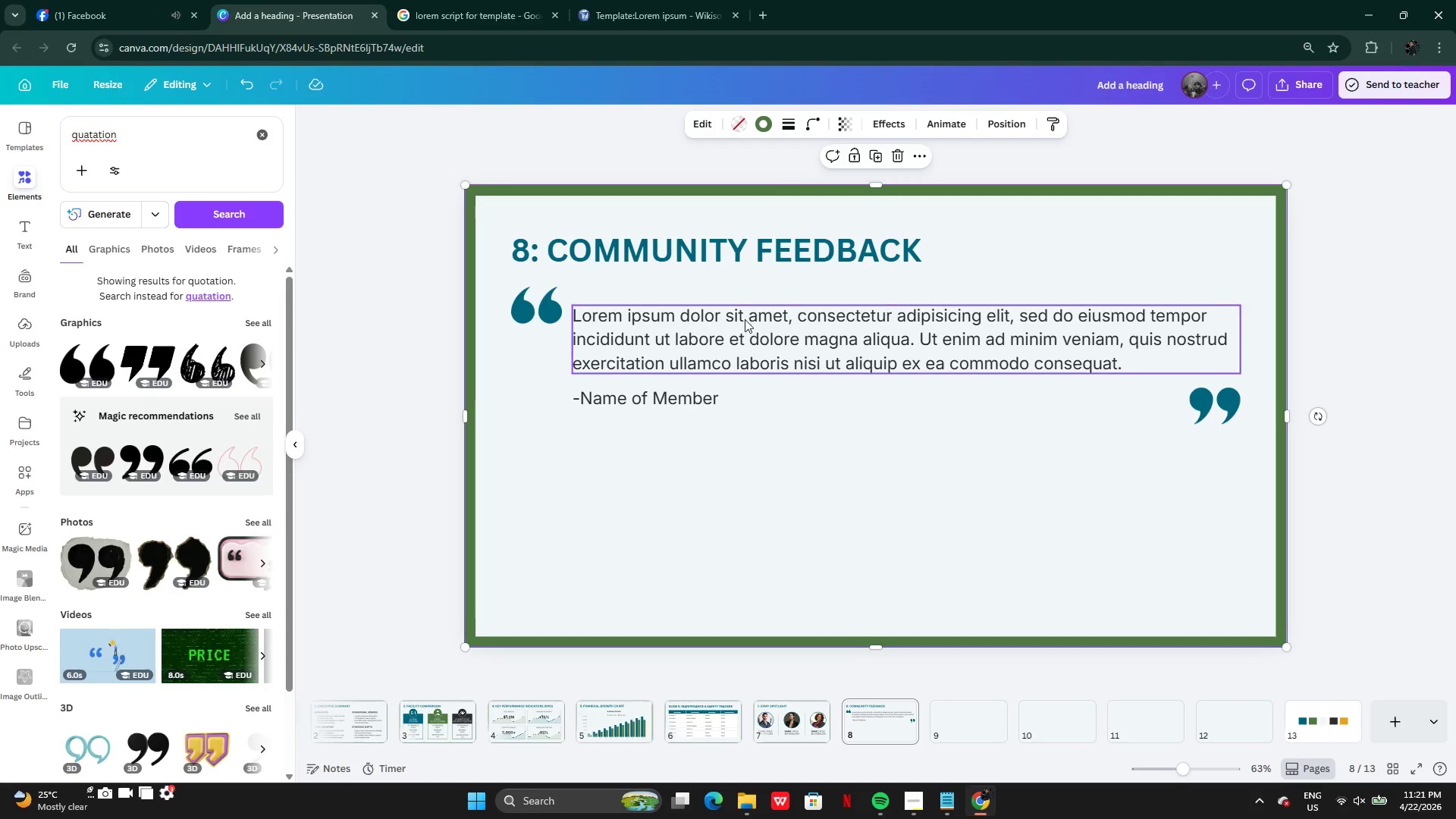 
left_click([744, 329])
 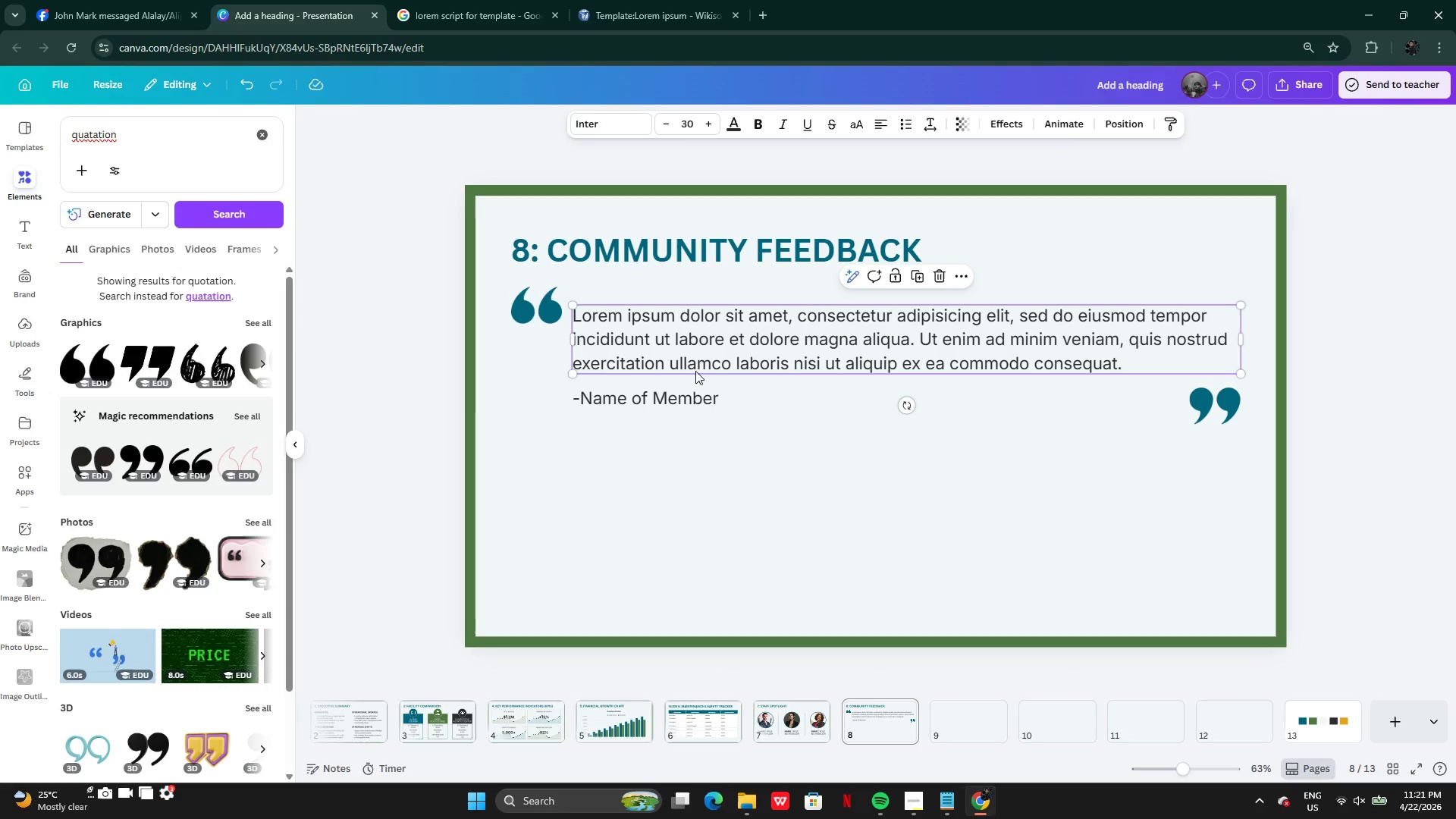 
hold_key(key=ShiftLeft, duration=0.7)
left_click([681, 395])
 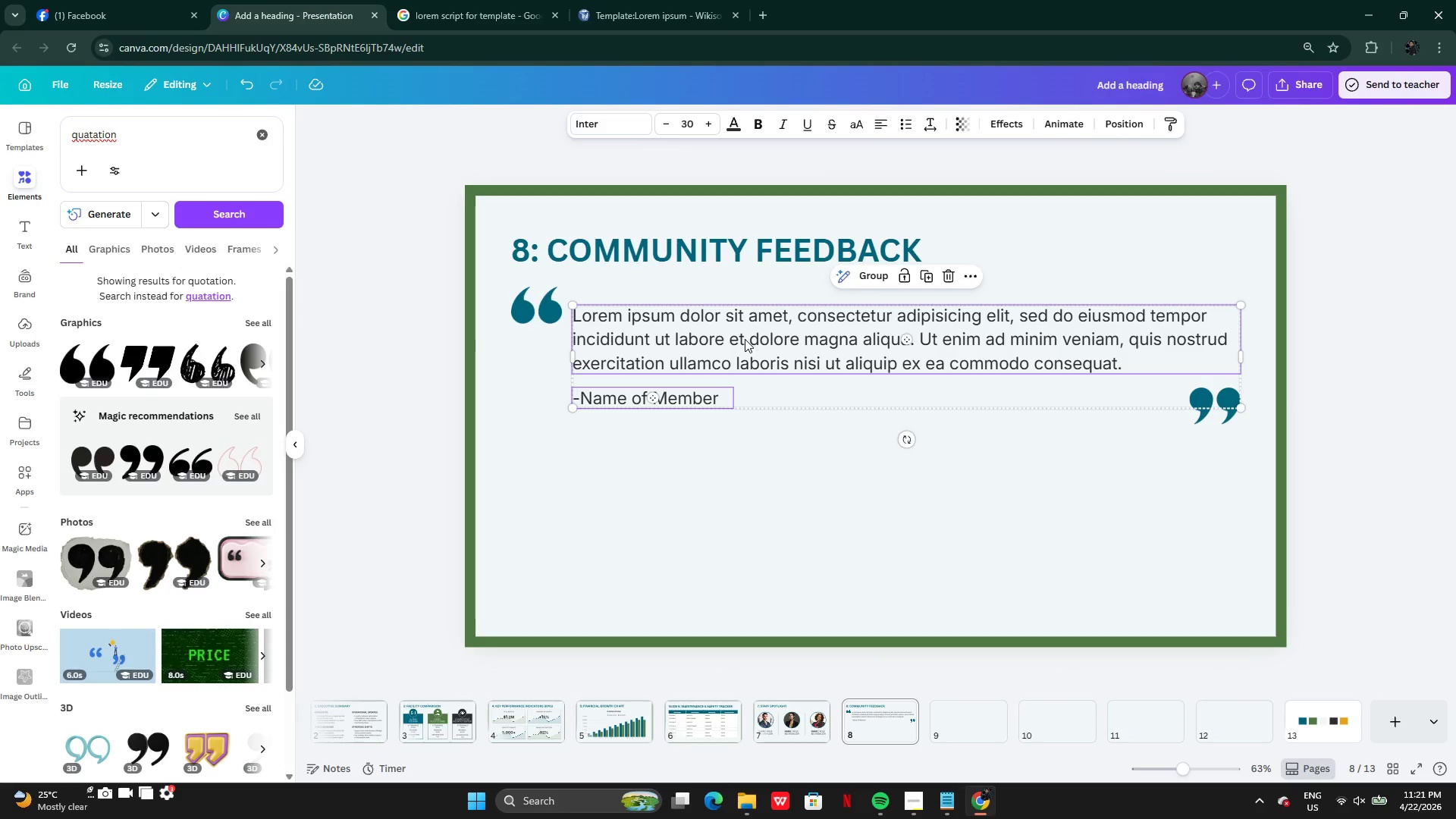 
left_click_drag(start_coordinate=[745, 339], to_coordinate=[746, 331])
 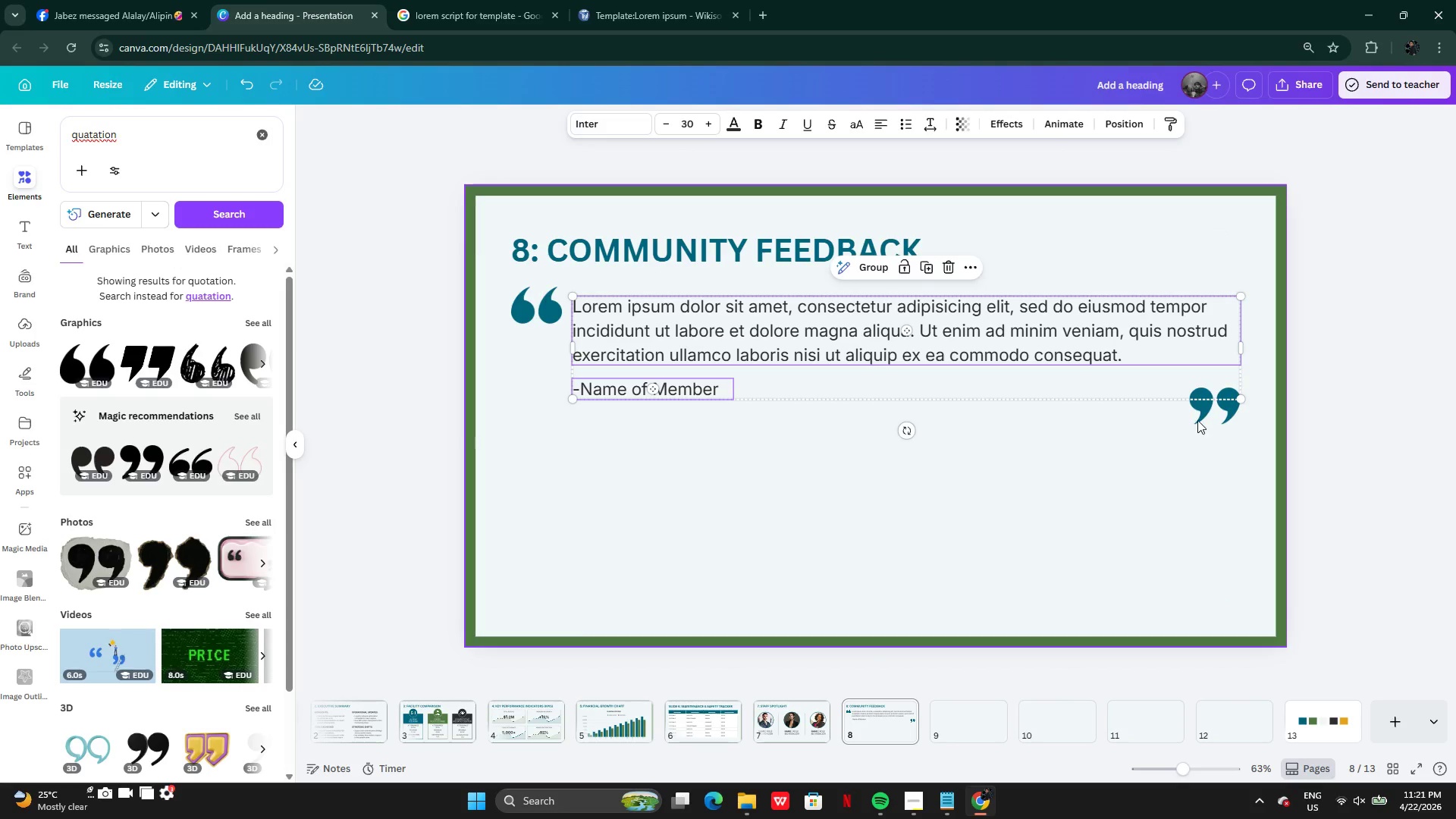 
left_click([1200, 420])
 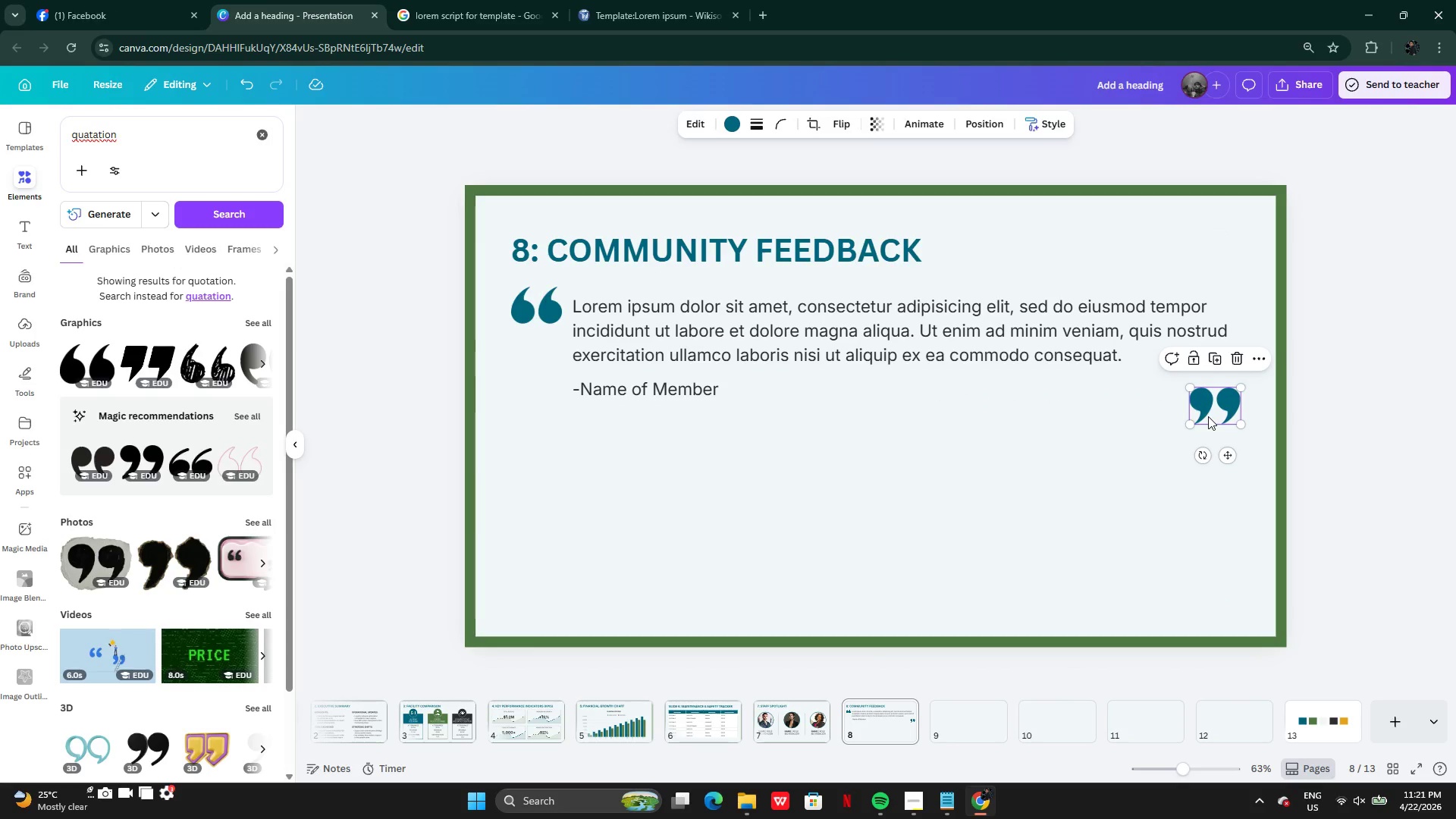 
left_click_drag(start_coordinate=[1208, 416], to_coordinate=[1206, 406])
 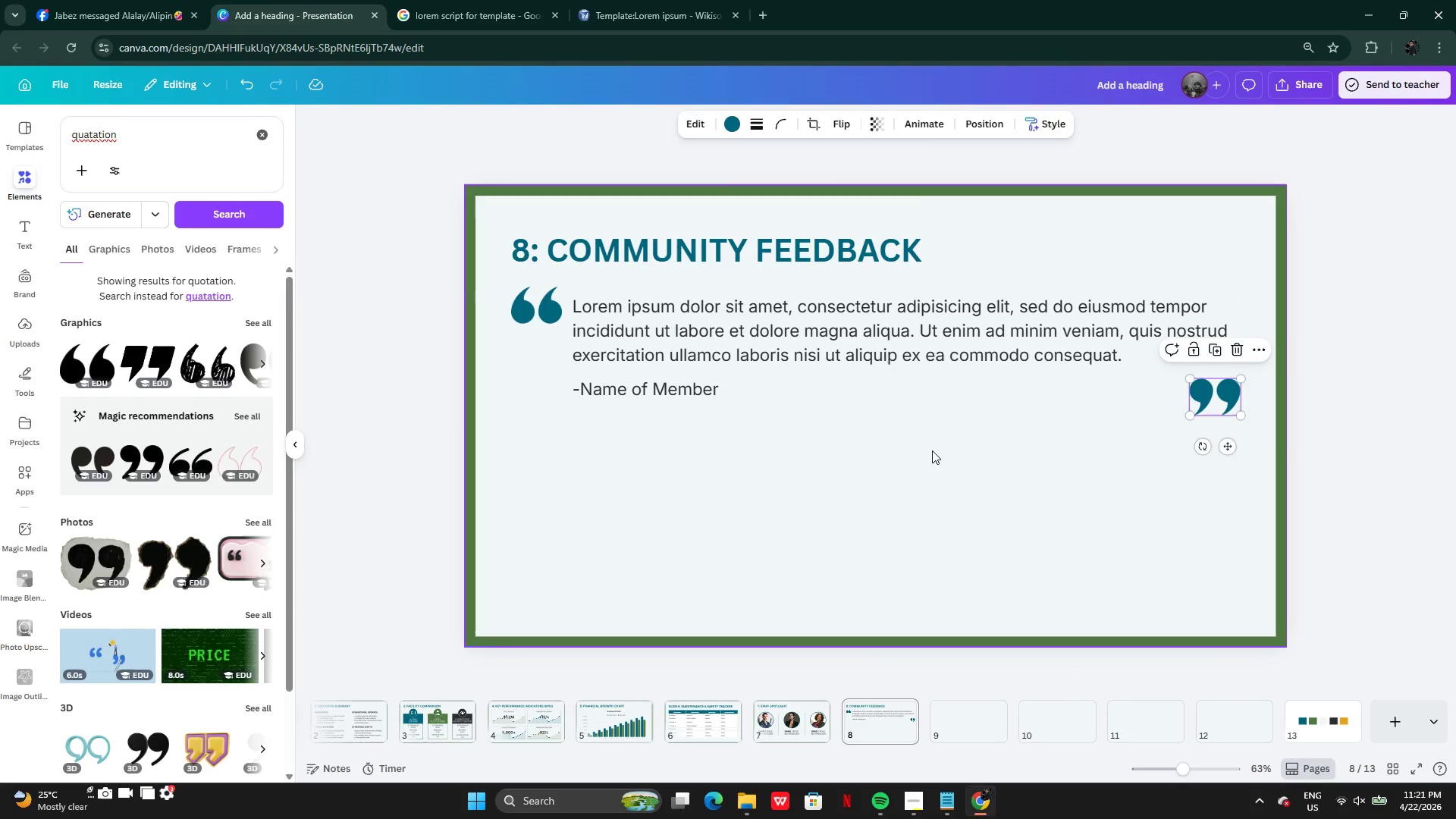 
left_click([932, 450])
 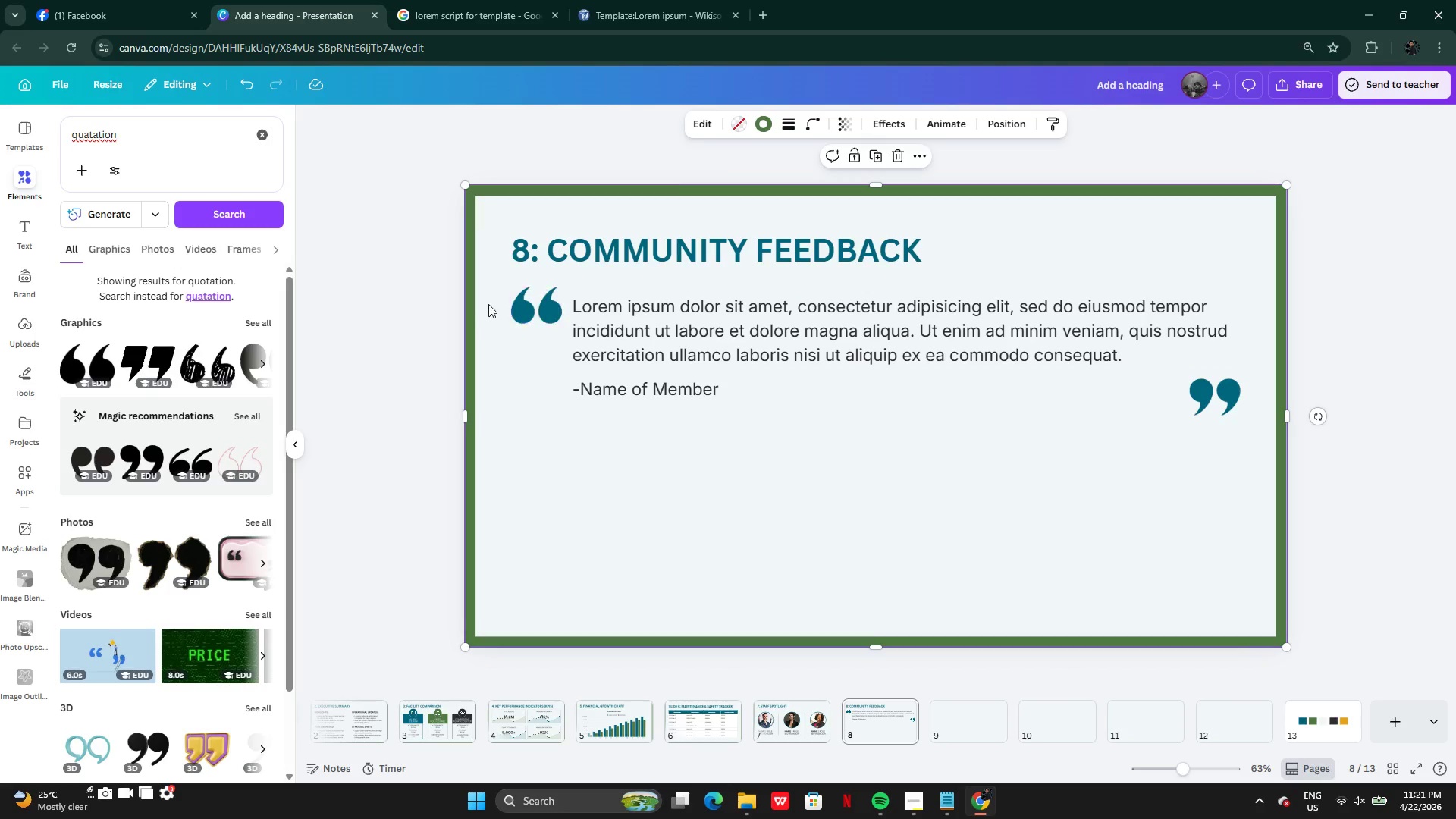 
left_click([480, 302])
 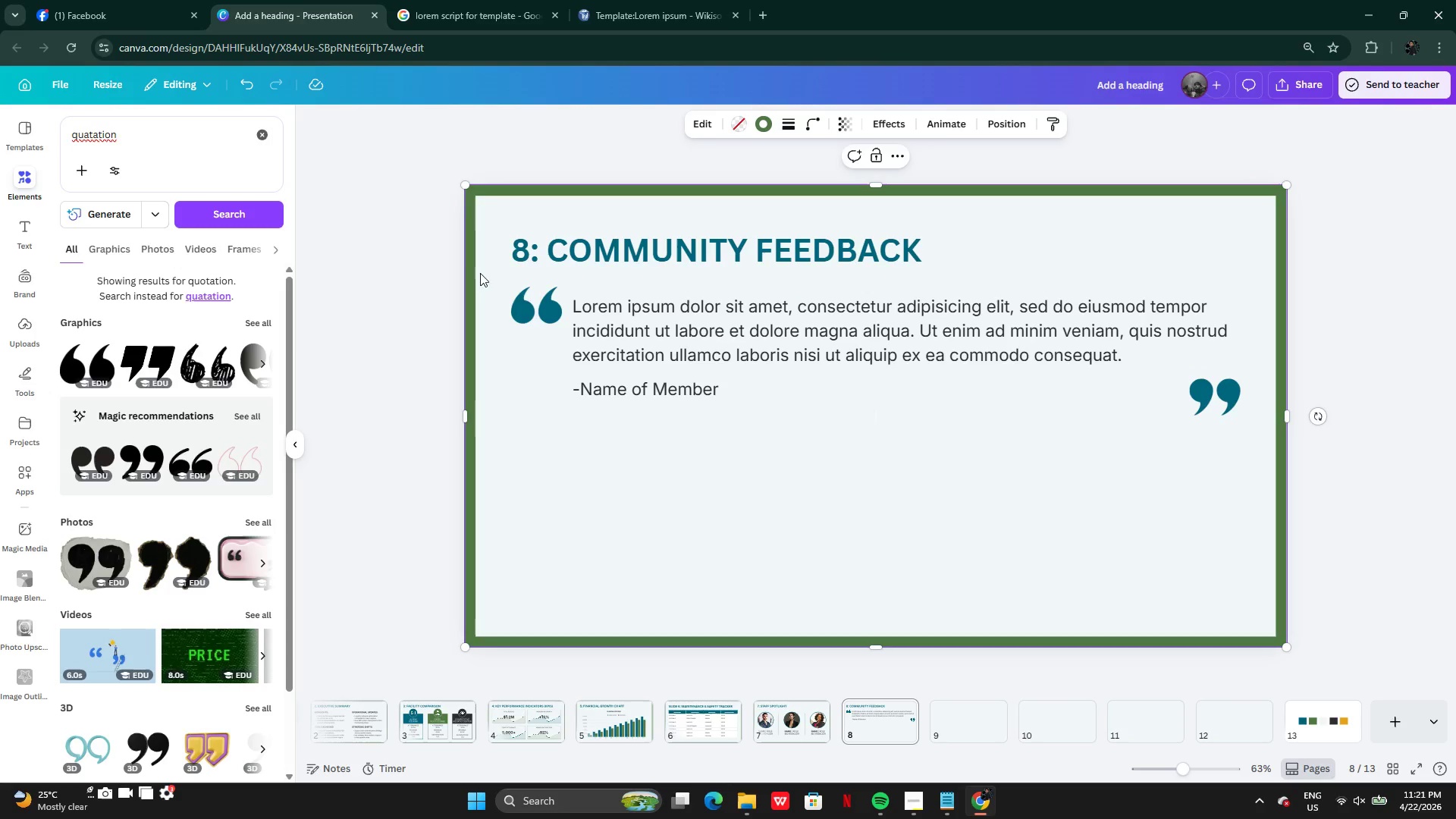 
left_click_drag(start_coordinate=[480, 273], to_coordinate=[961, 396])
 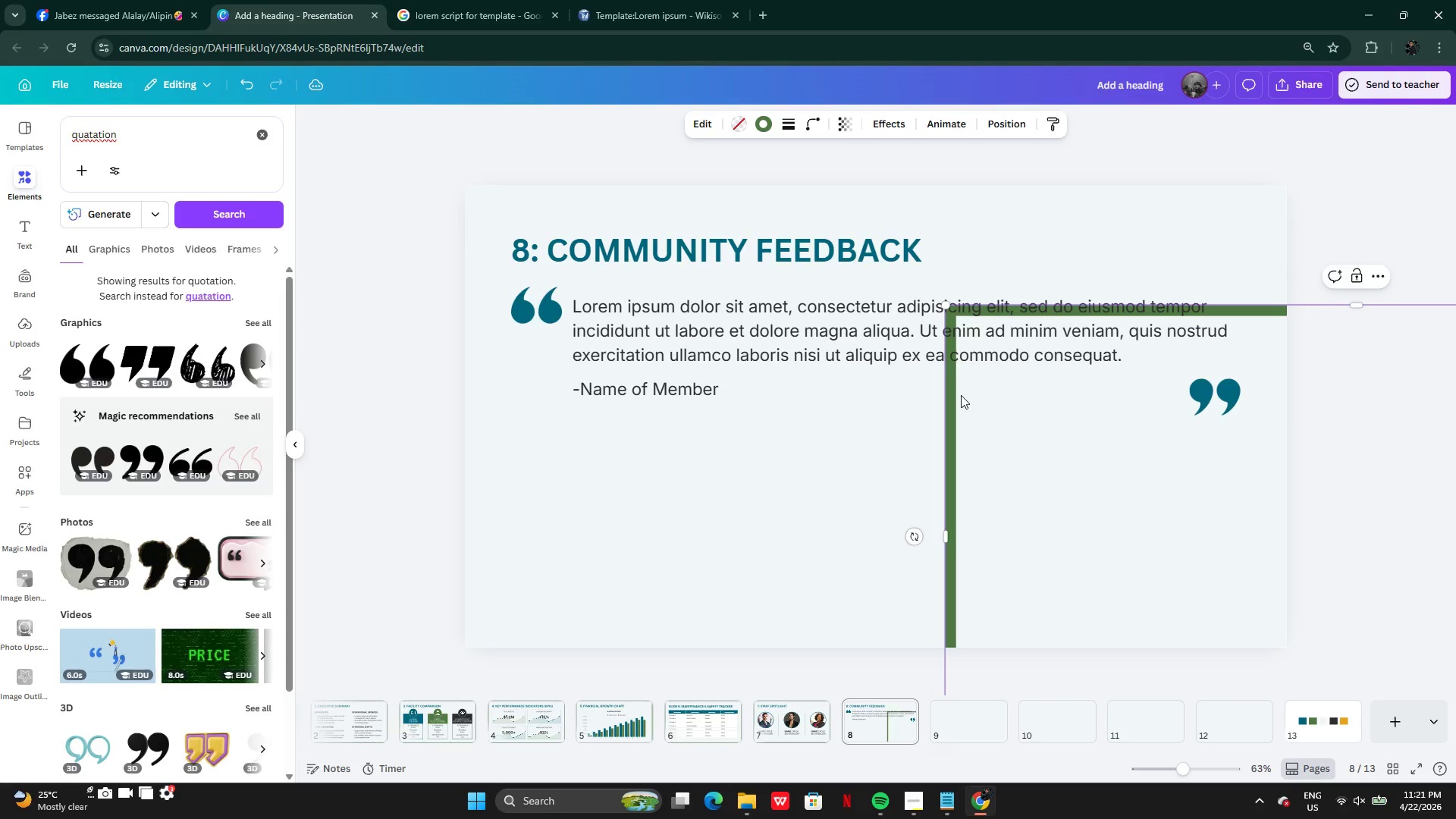 
key(Control+Z)
 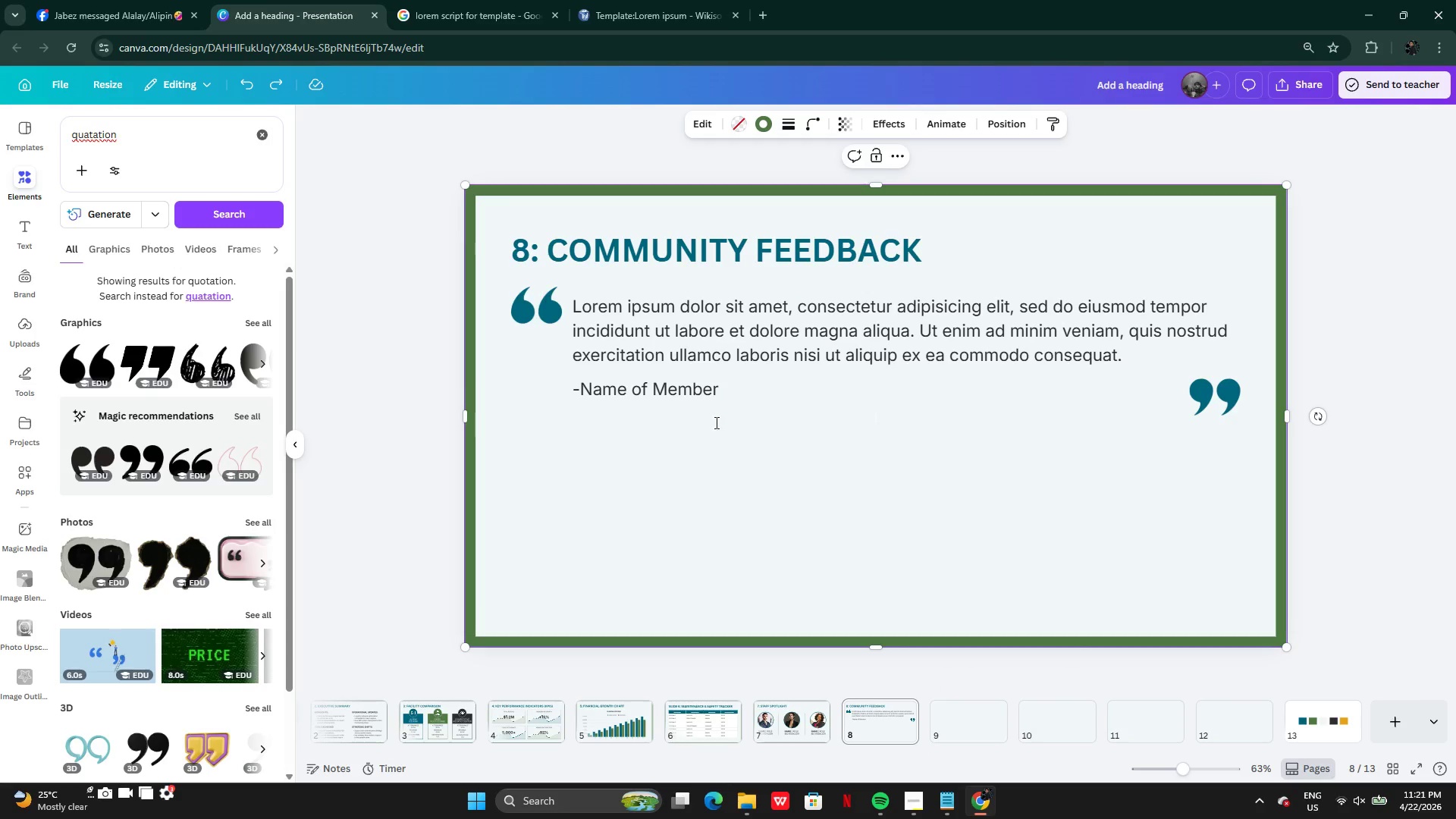 
left_click([715, 424])
 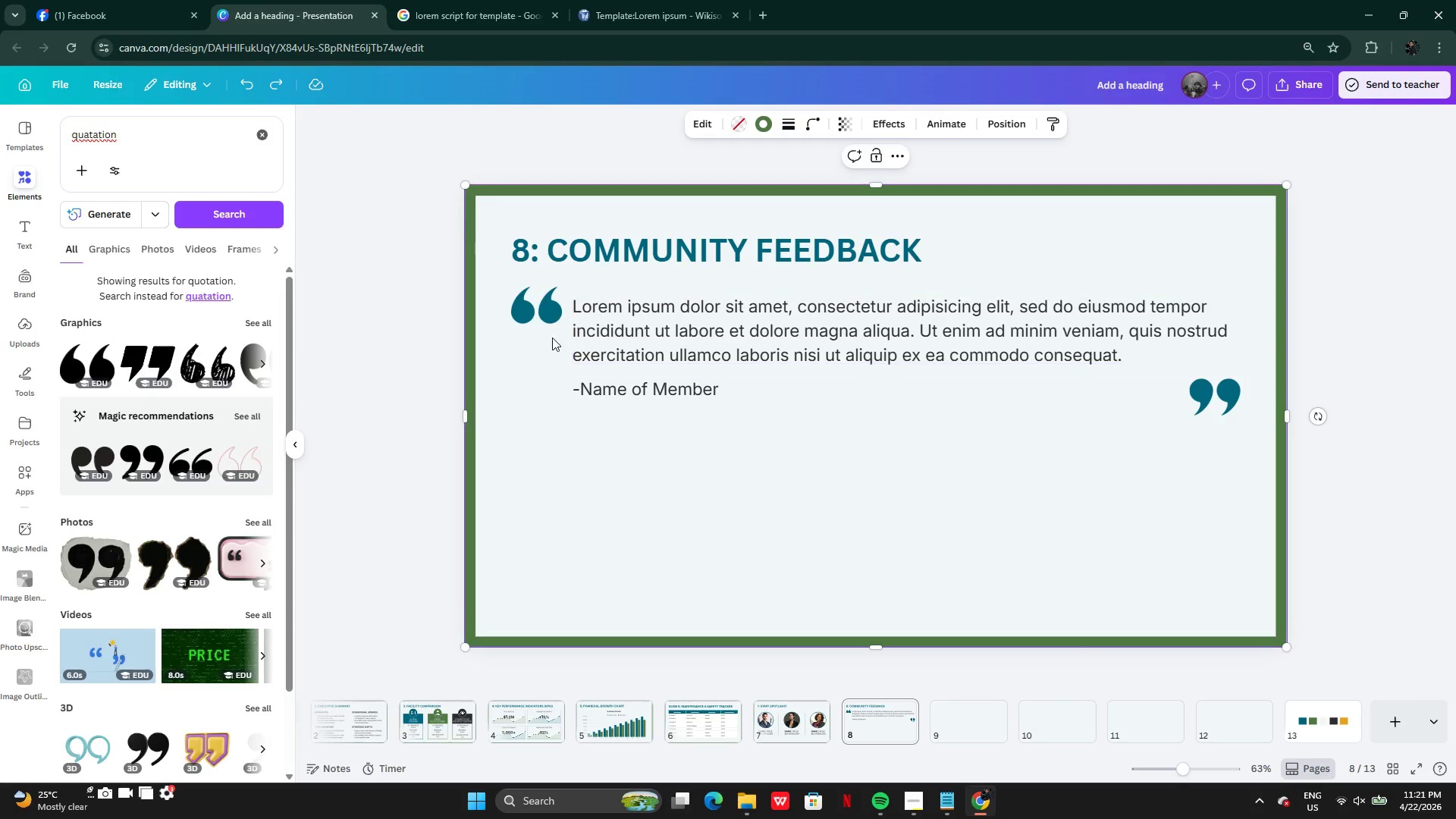 
hold_key(key=ShiftLeft, duration=0.67)
left_click([546, 322])
 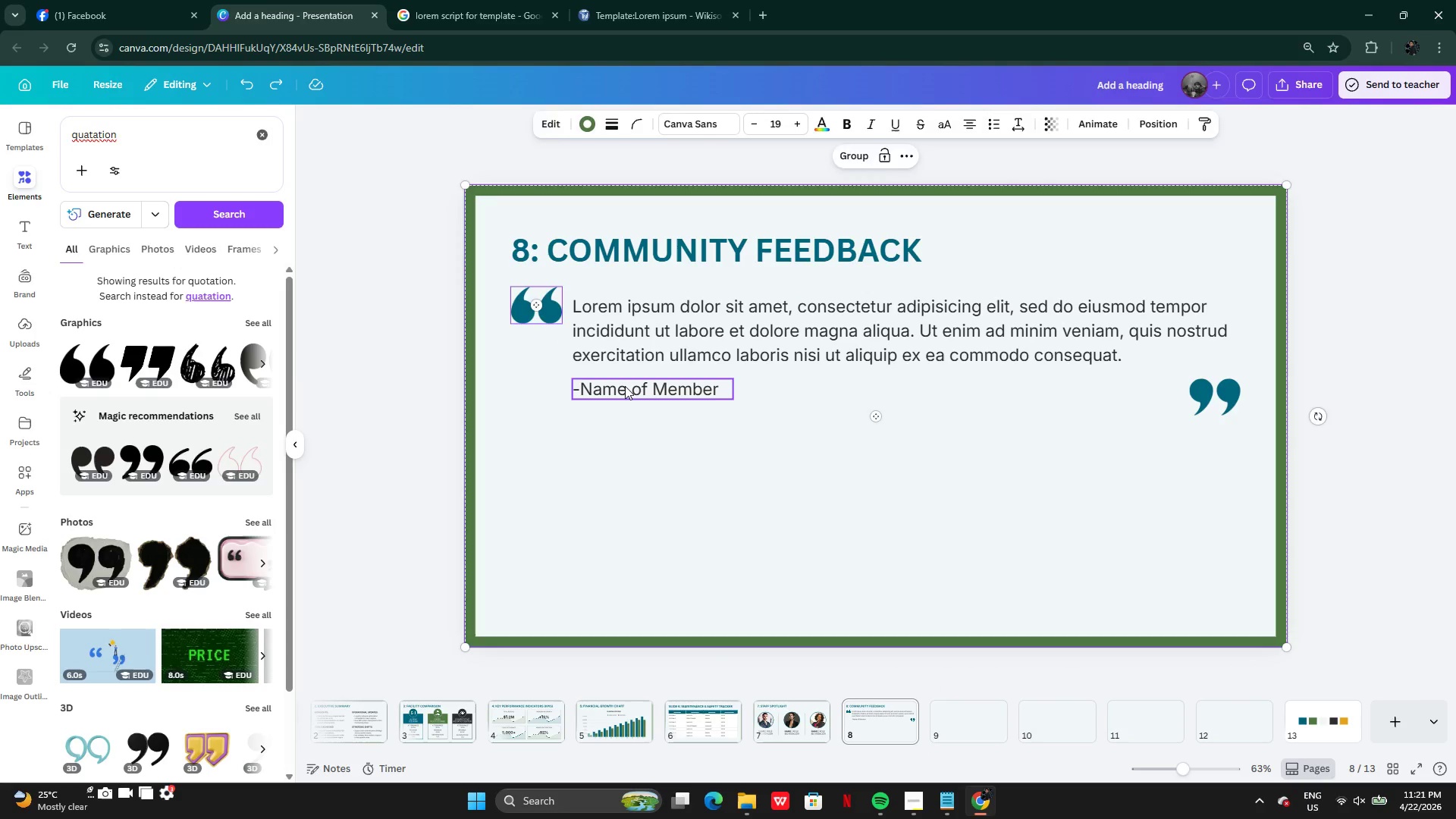 
left_click([625, 386])
 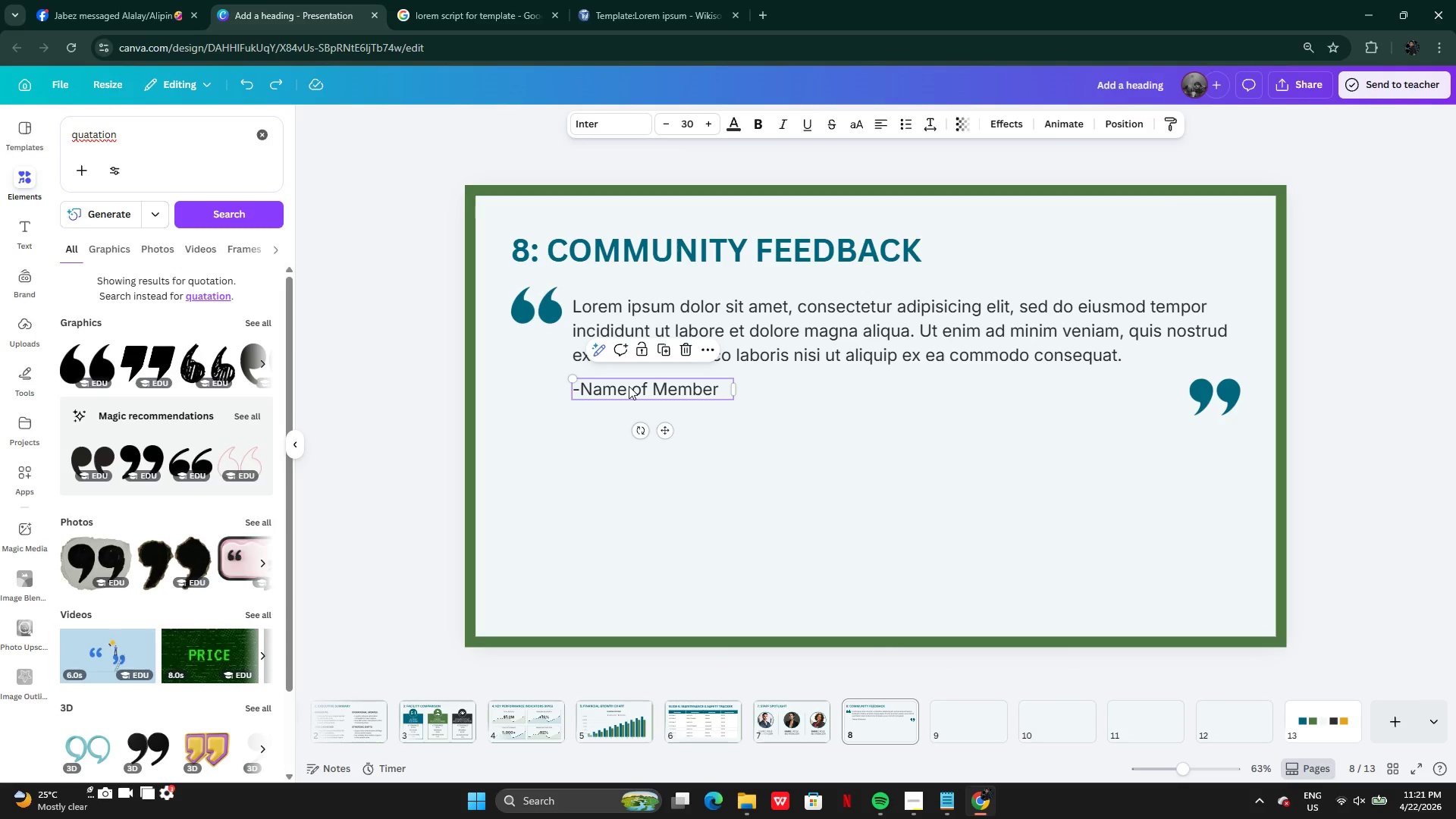 
left_click_drag(start_coordinate=[629, 386], to_coordinate=[628, 382])
 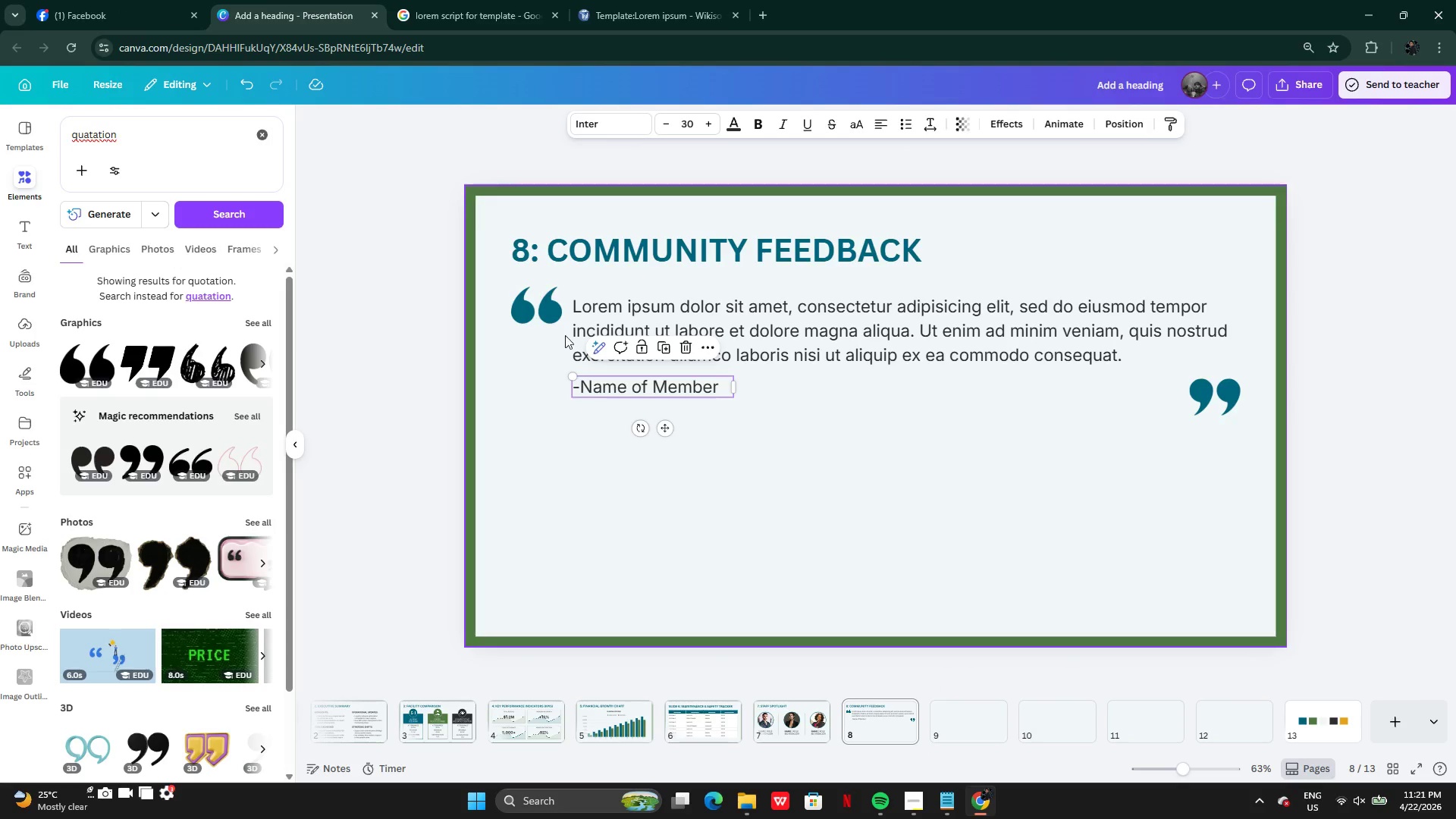 
hold_key(key=ShiftLeft, duration=0.36)
 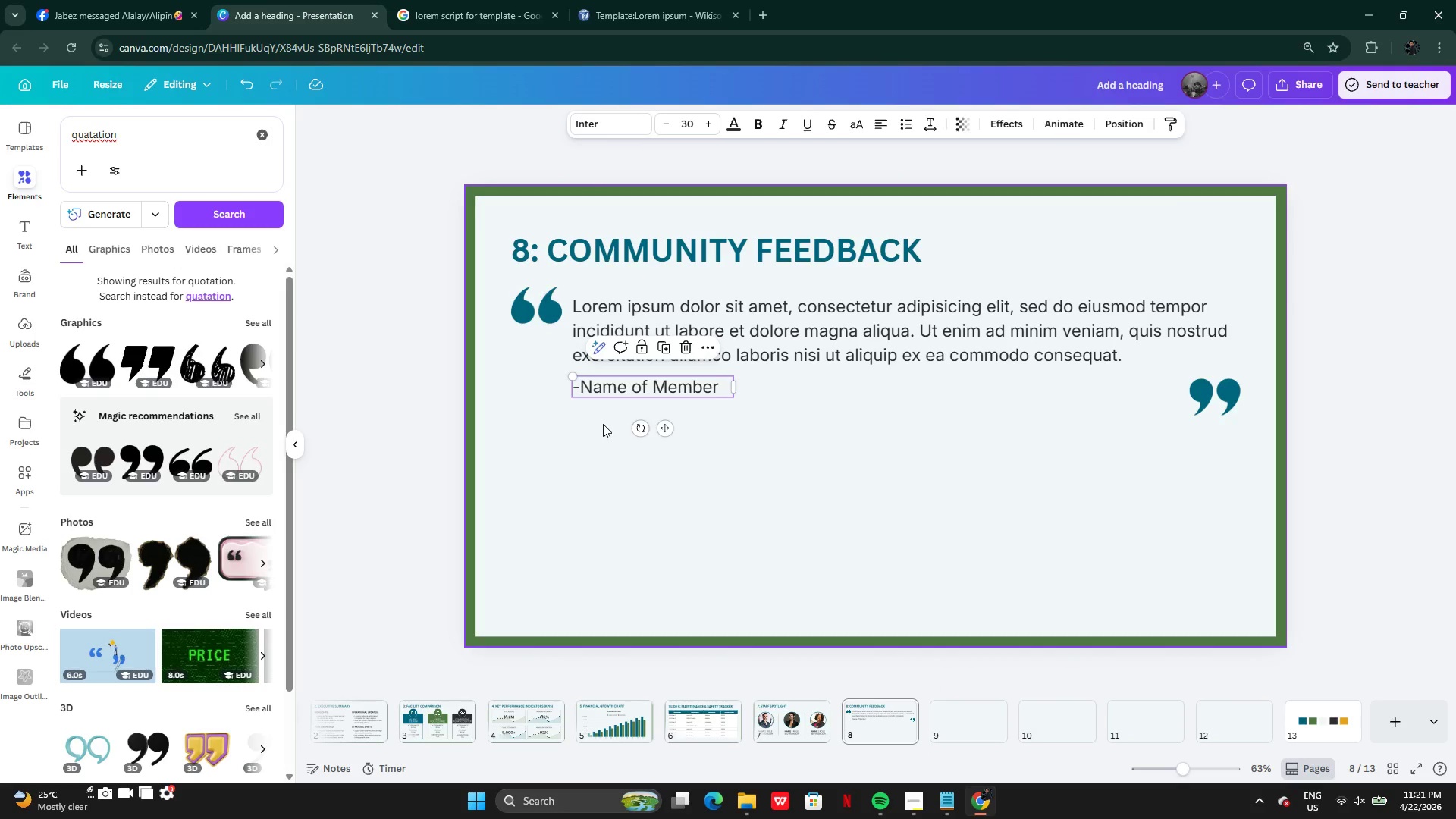 
left_click([606, 425])
 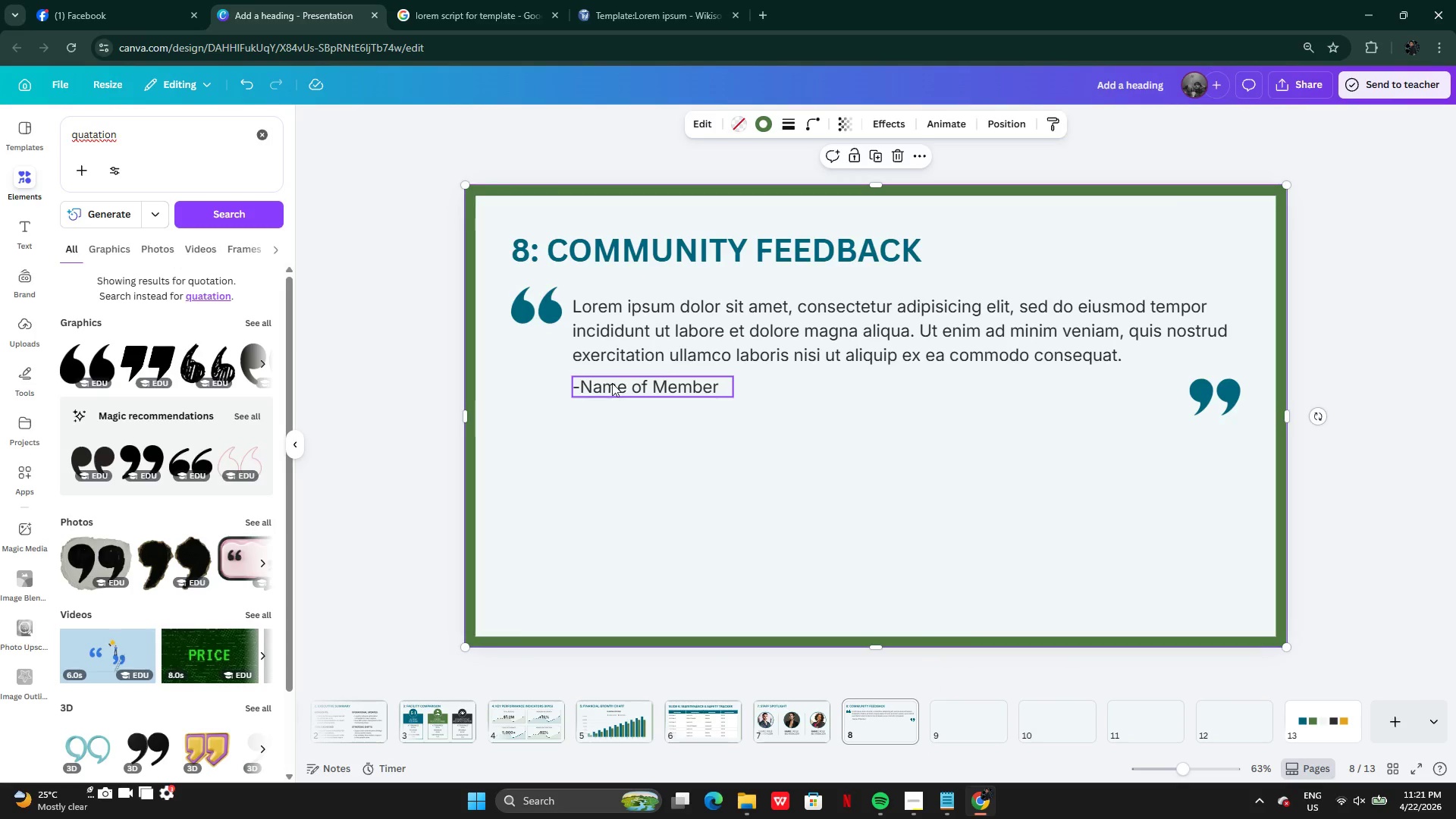 
double_click([613, 383])
 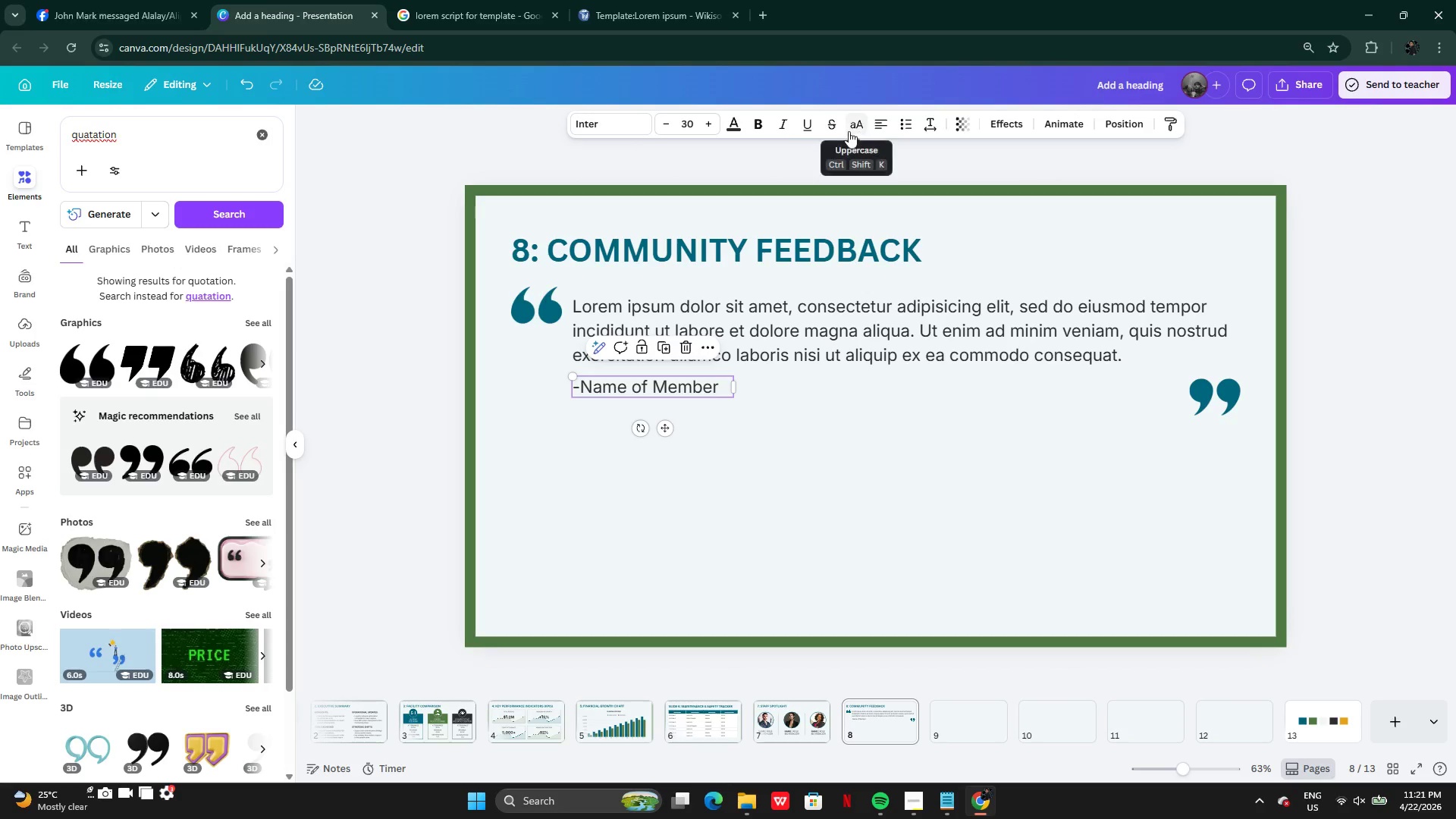 
left_click([780, 129])
 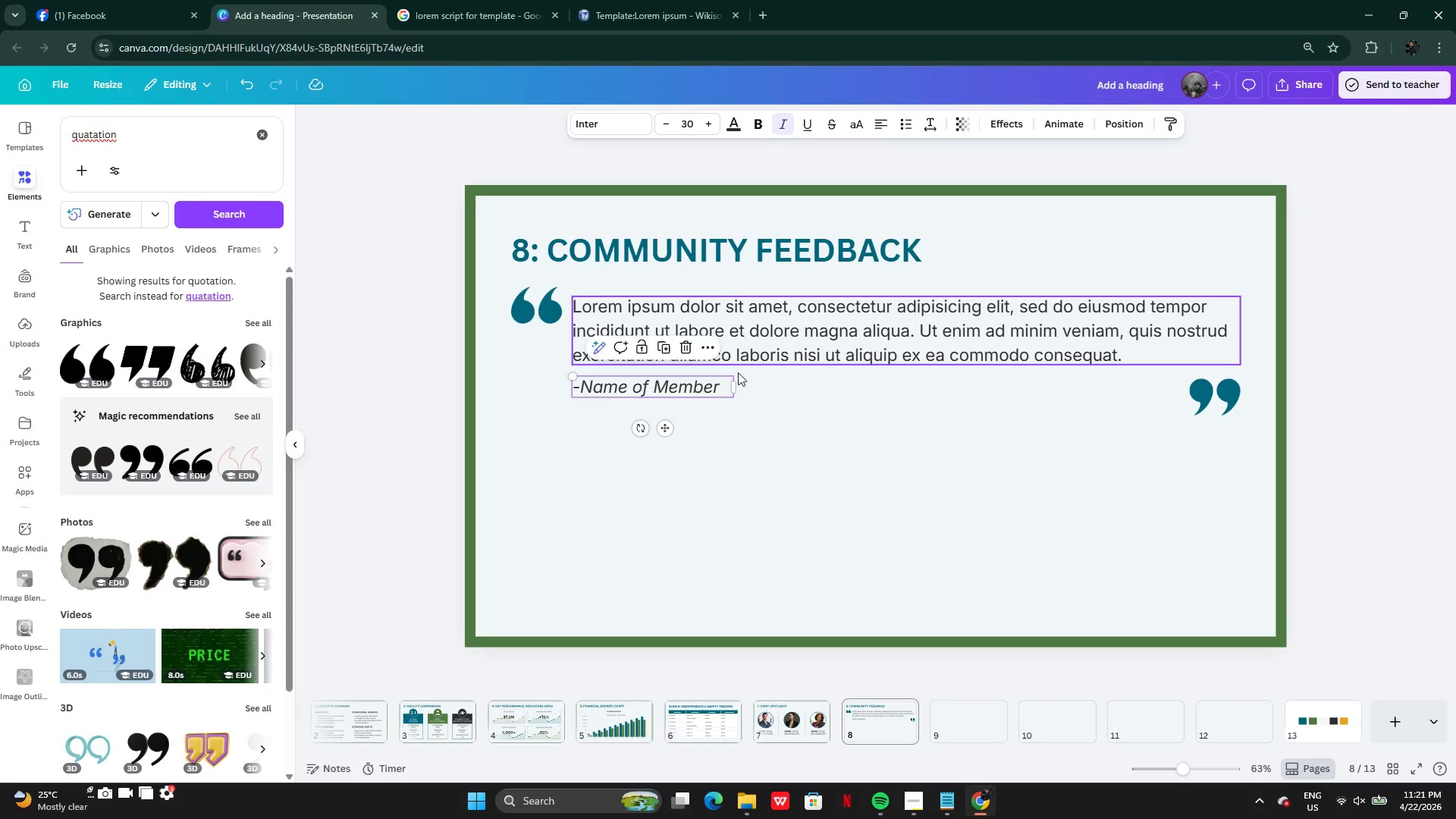 
left_click([738, 391])
 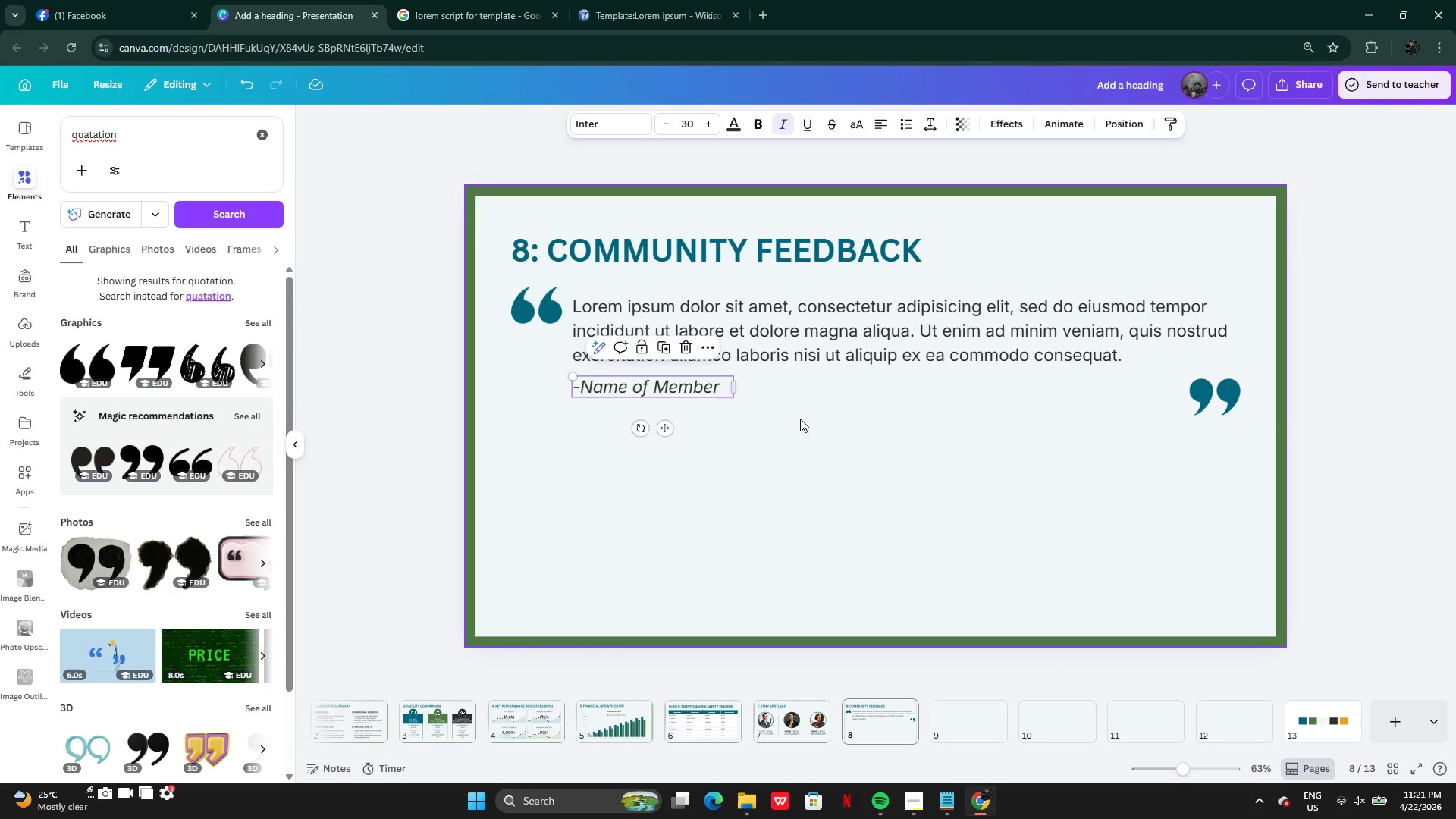 
left_click([801, 419])
 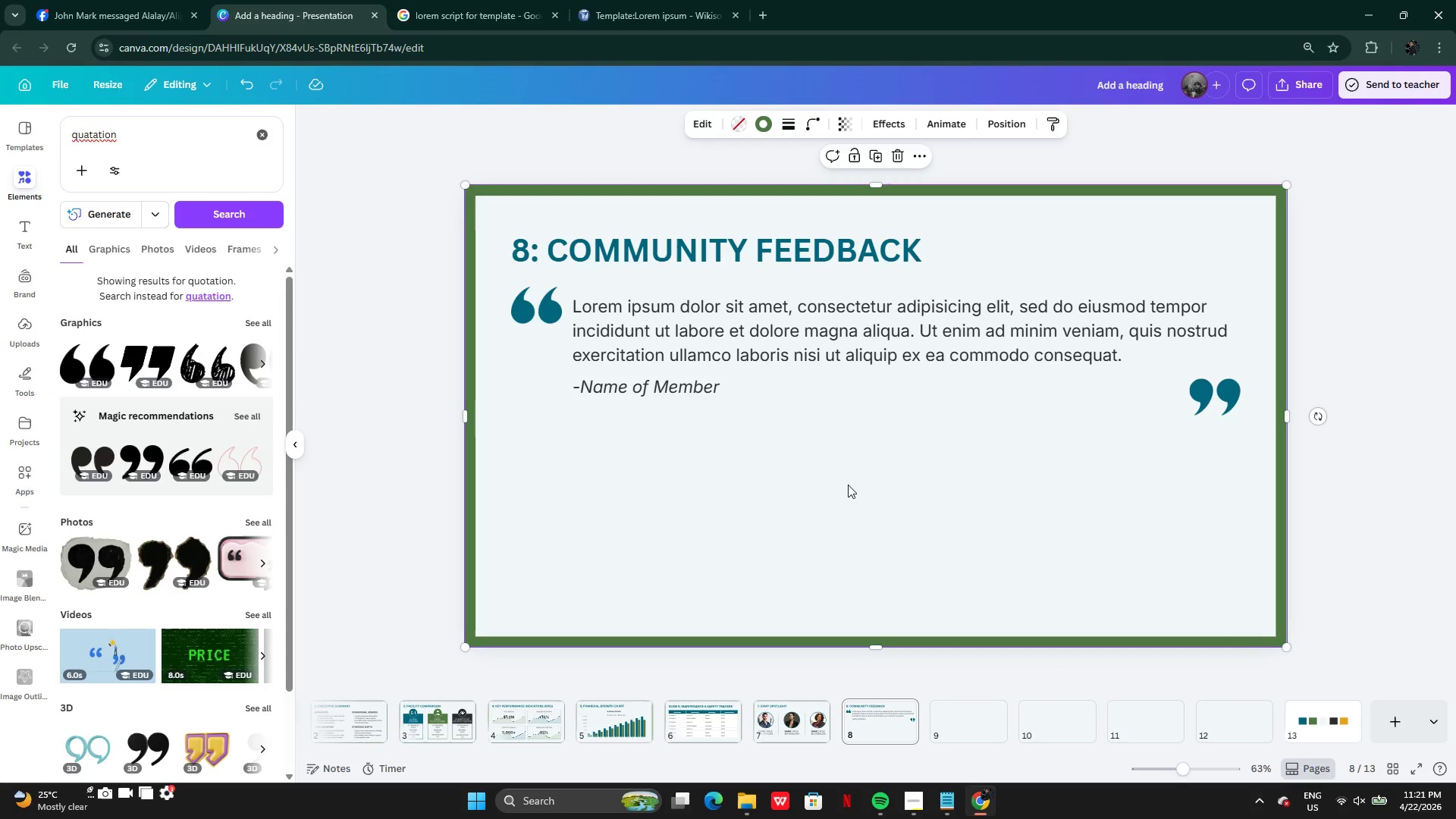 
left_click([848, 487])
 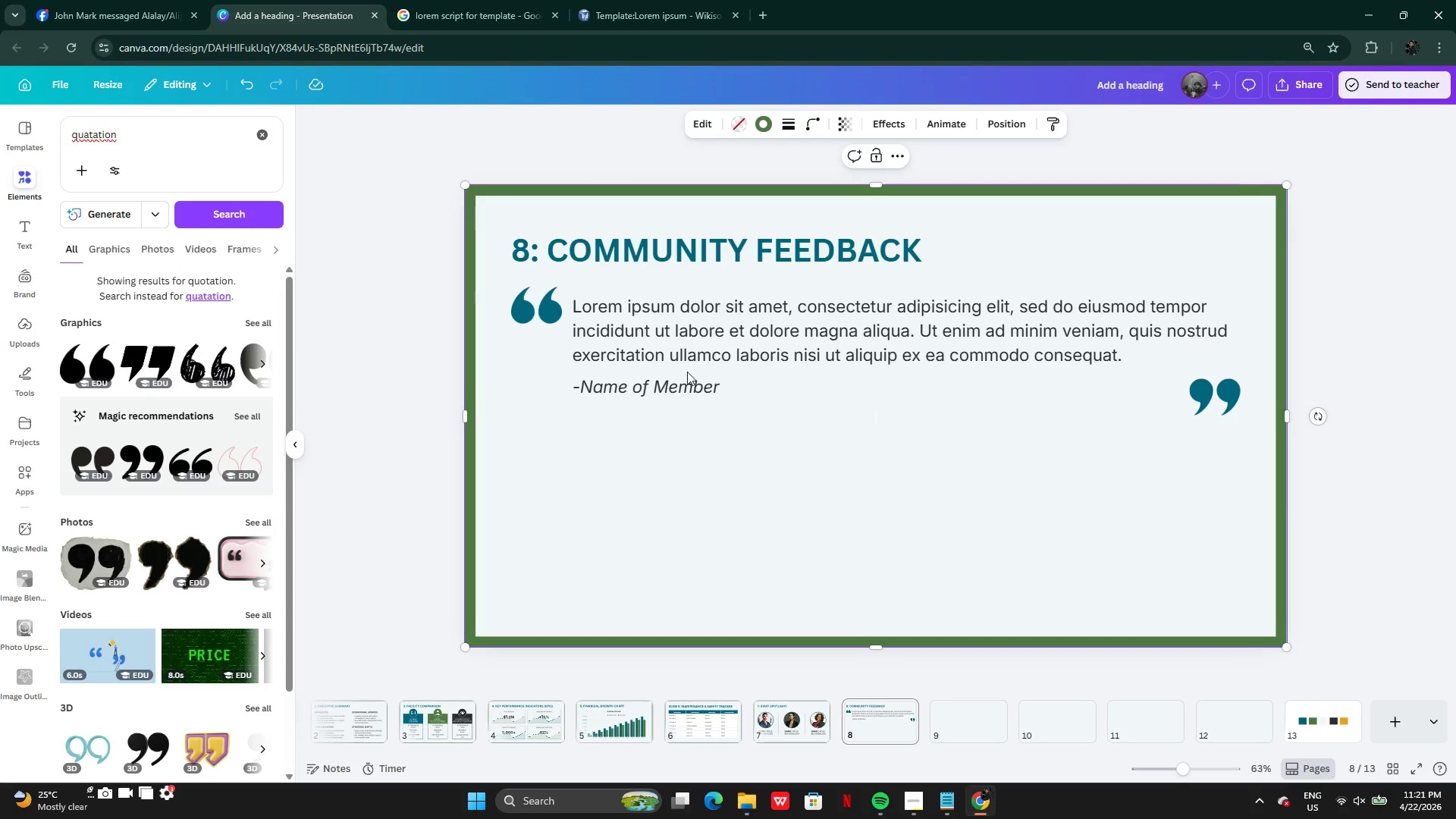 
hold_key(key=ShiftLeft, duration=3.91)
left_click([543, 312])
 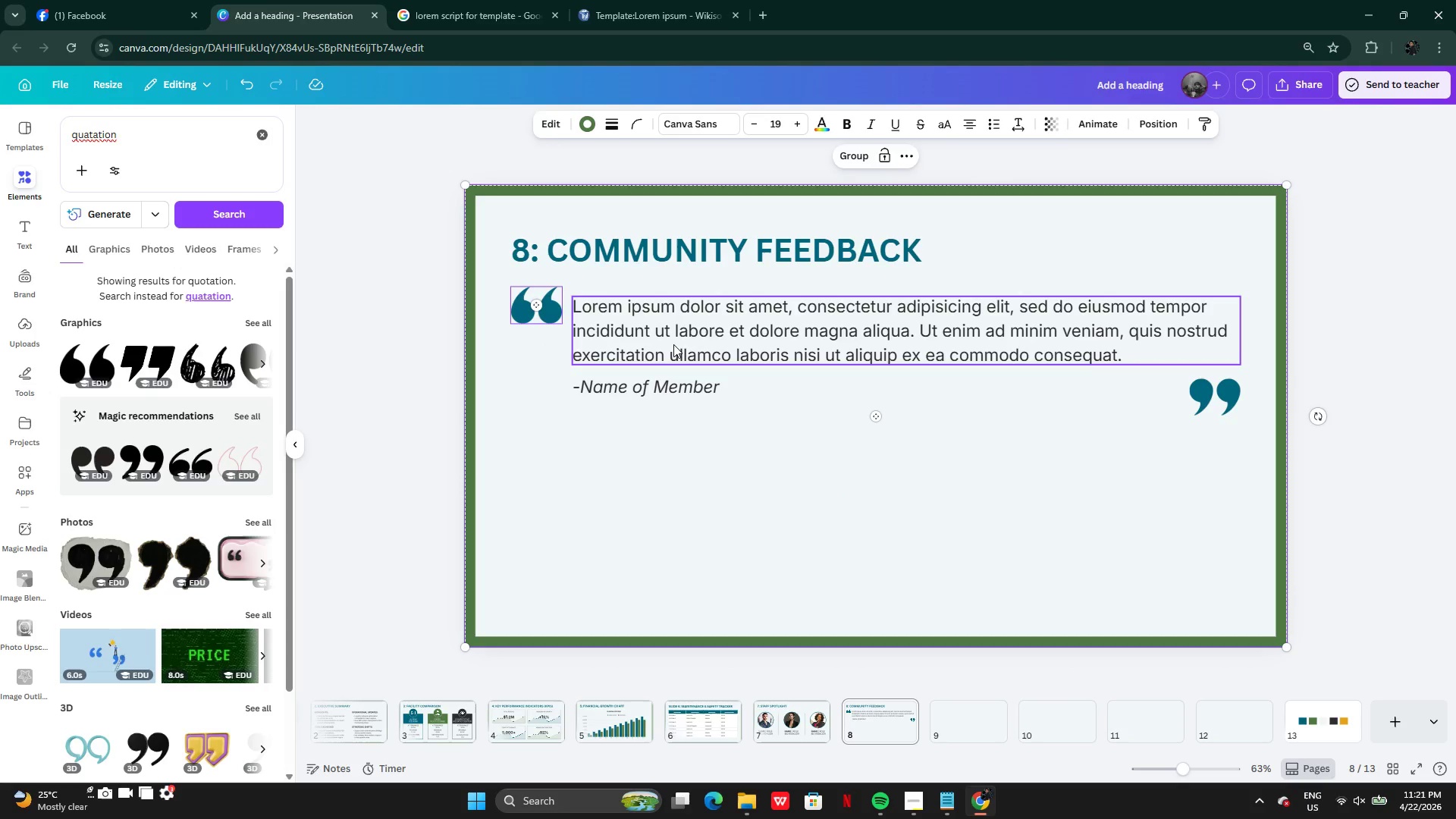 
left_click([678, 344])
 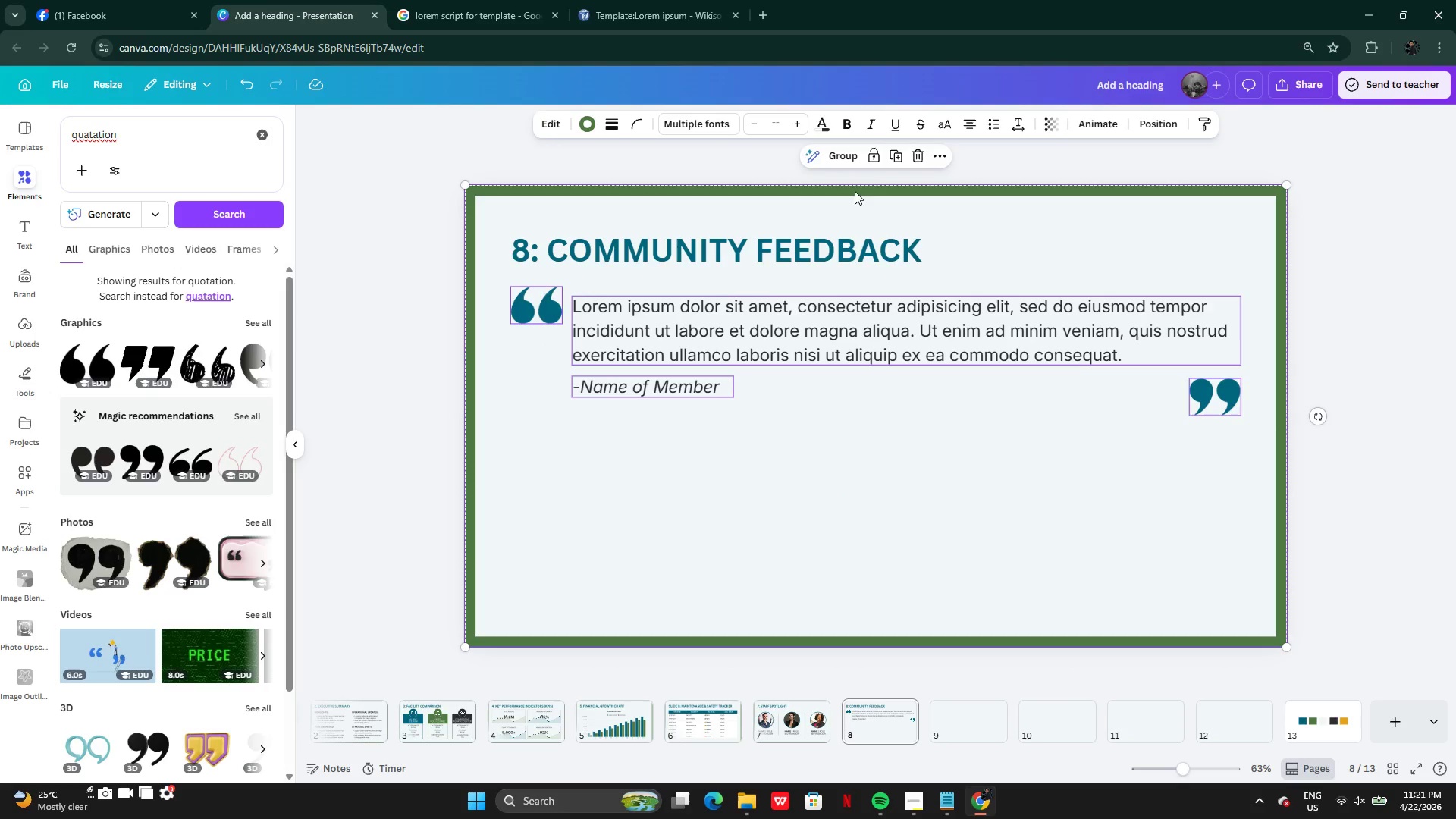 
left_click([911, 160])
 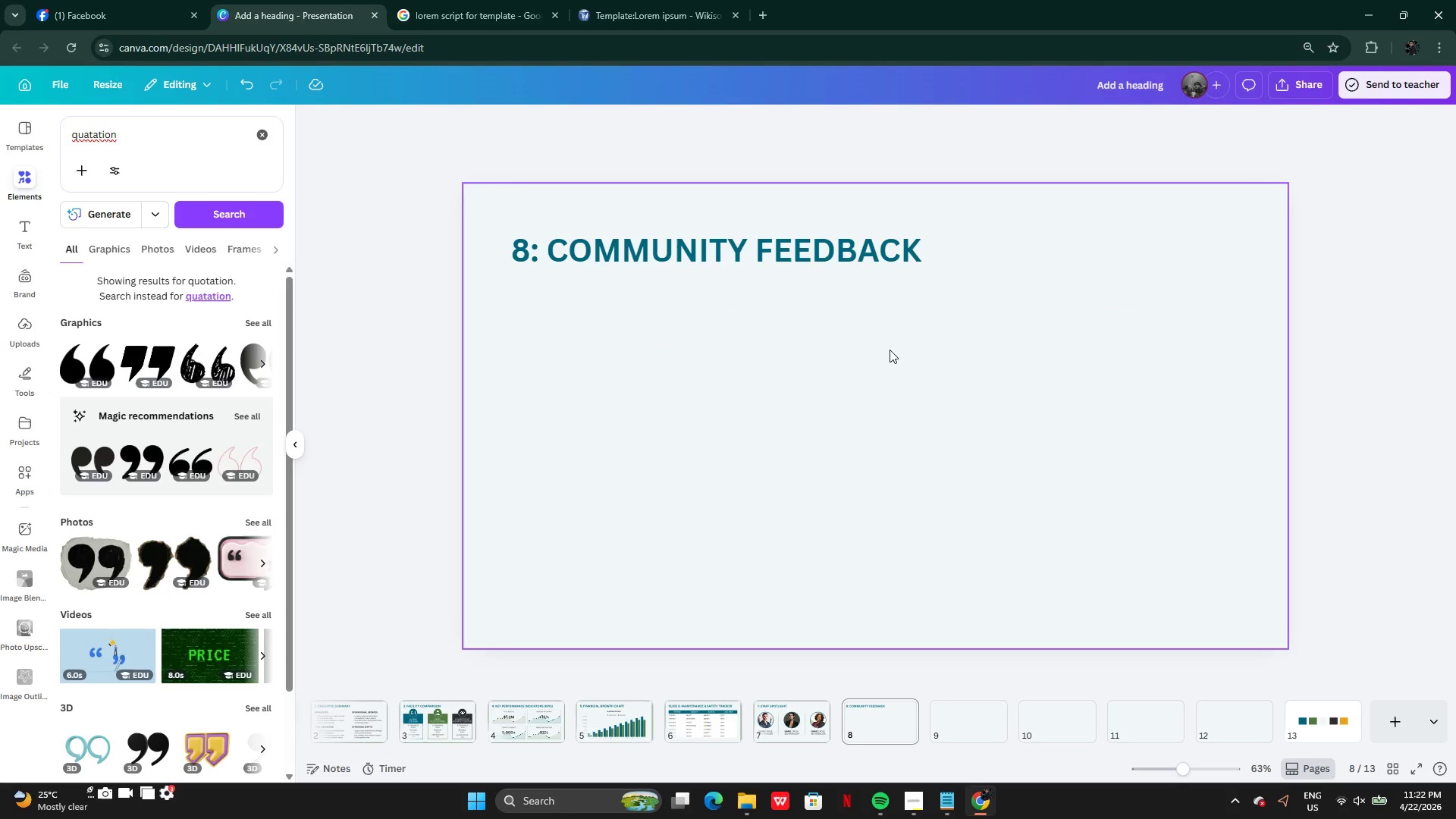 
key(Control+Z)
 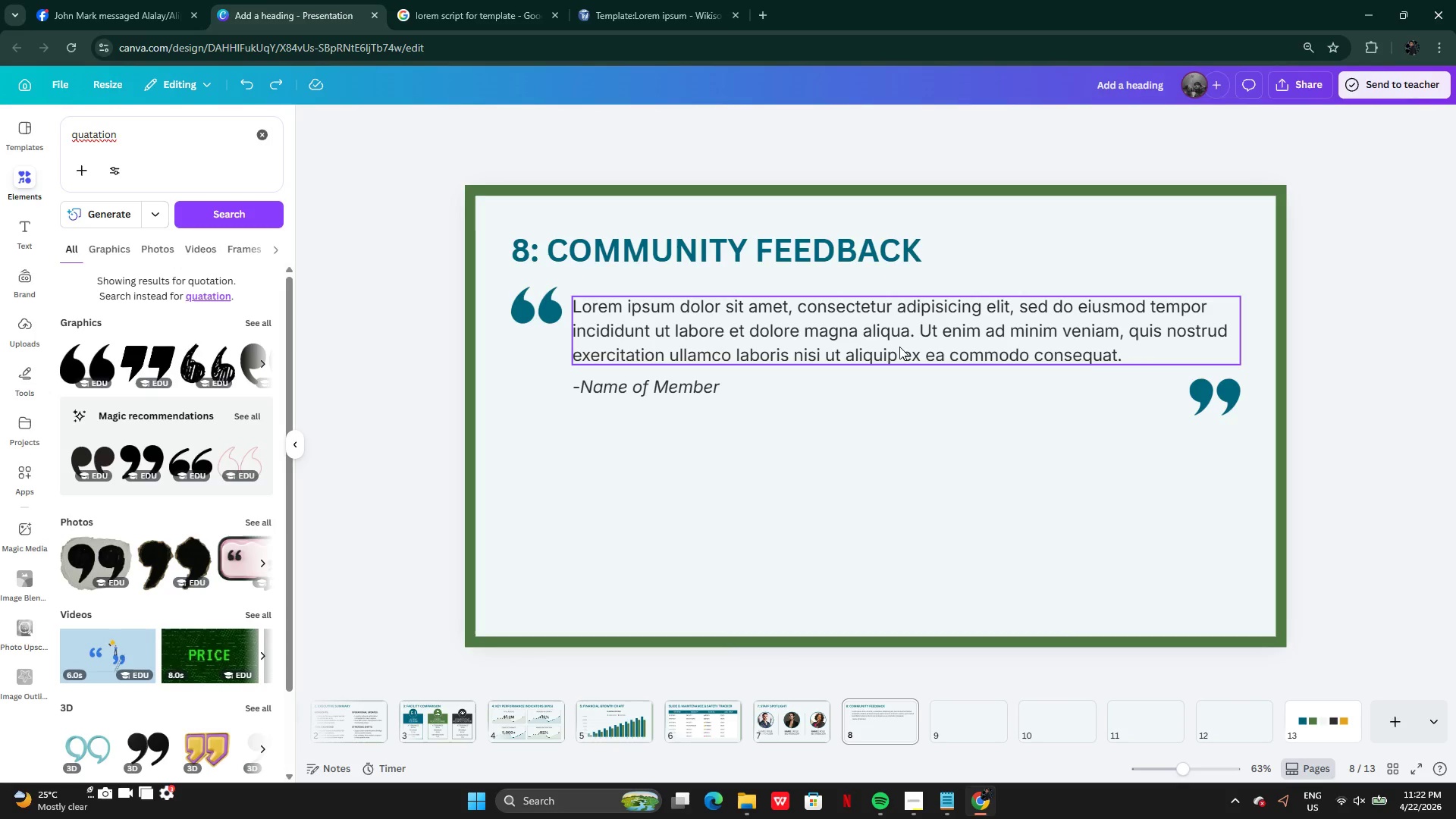 
left_click([899, 347])
 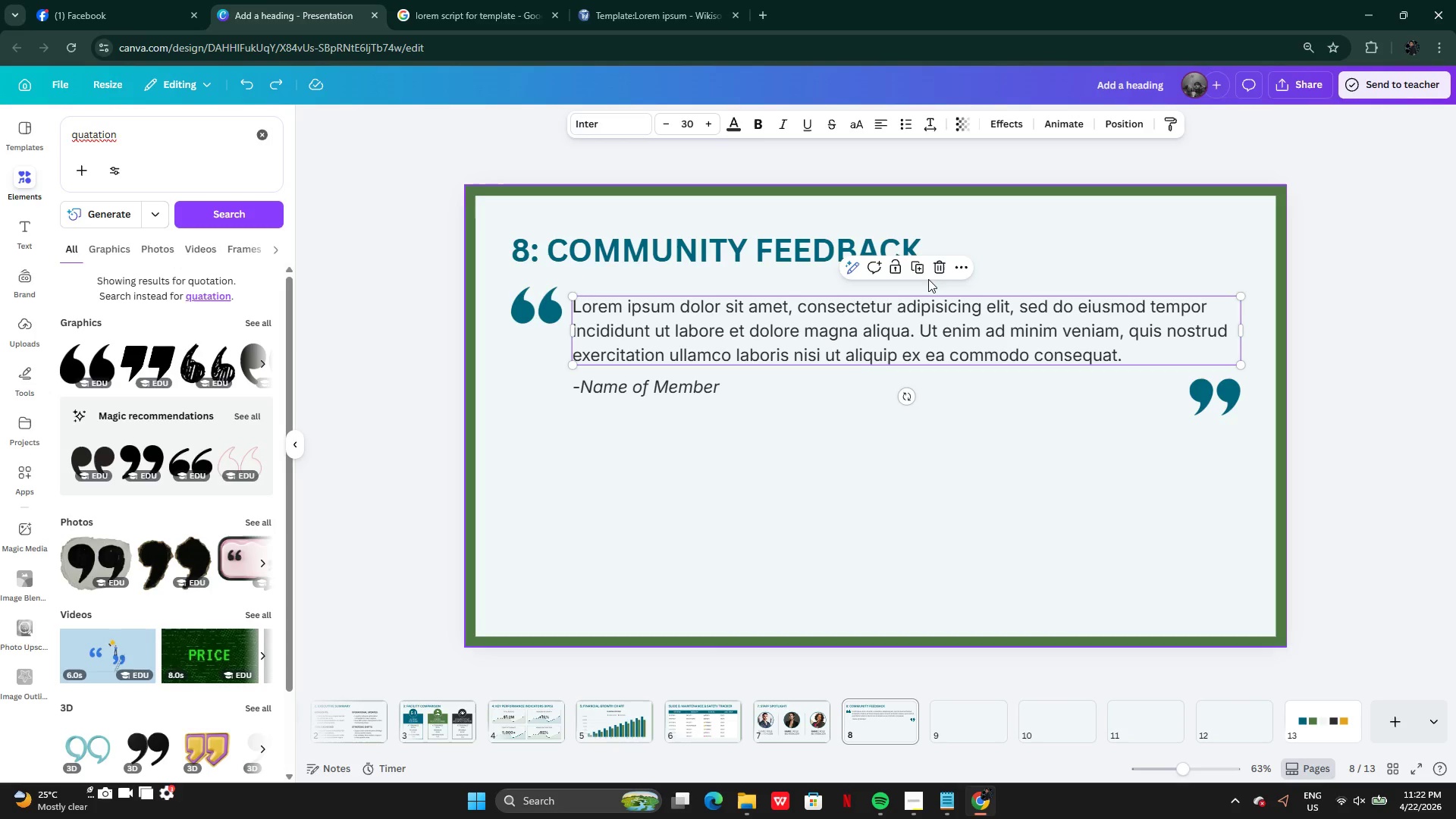 
left_click([920, 272])
 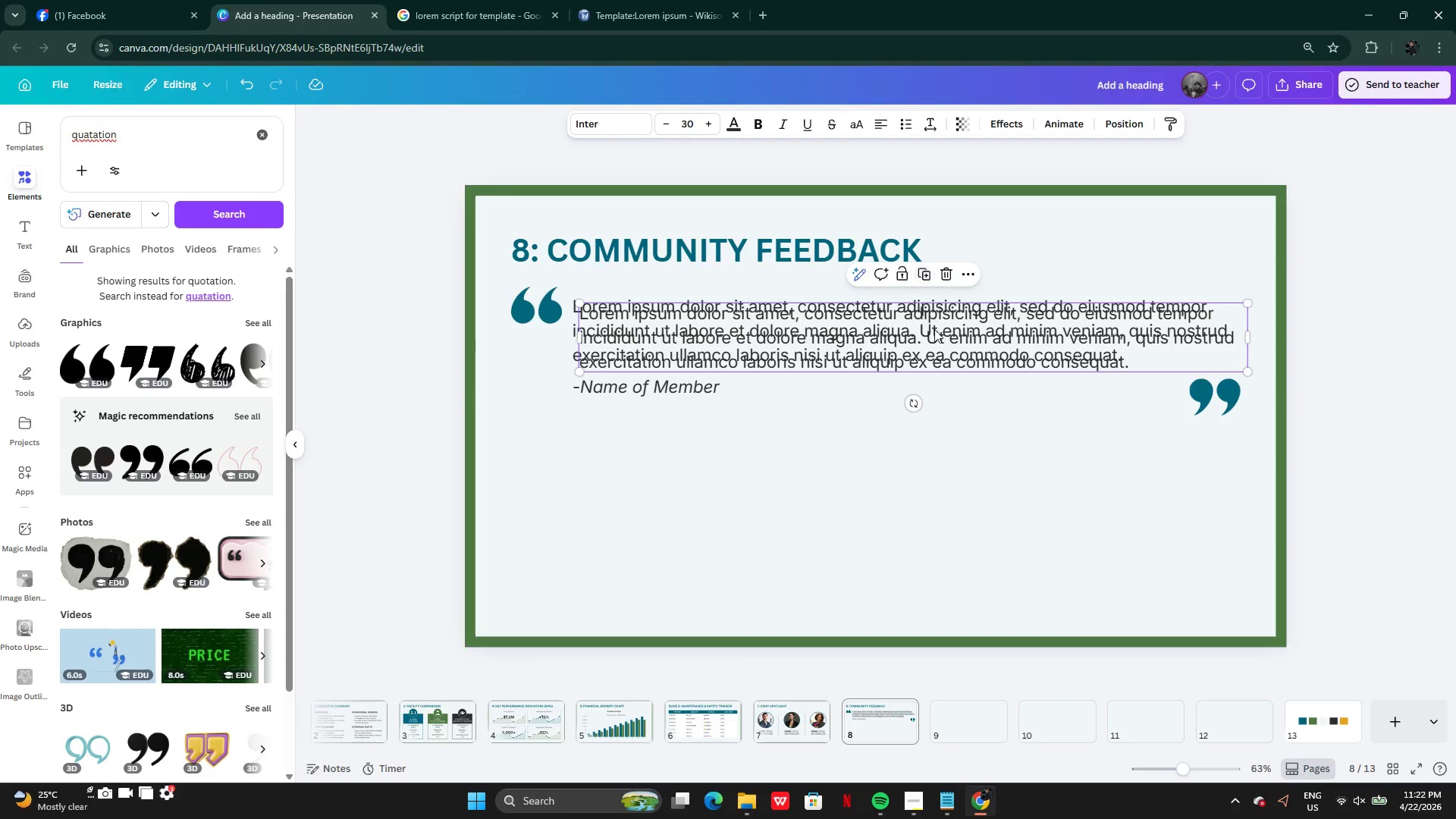 
left_click_drag(start_coordinate=[935, 331], to_coordinate=[922, 470])
 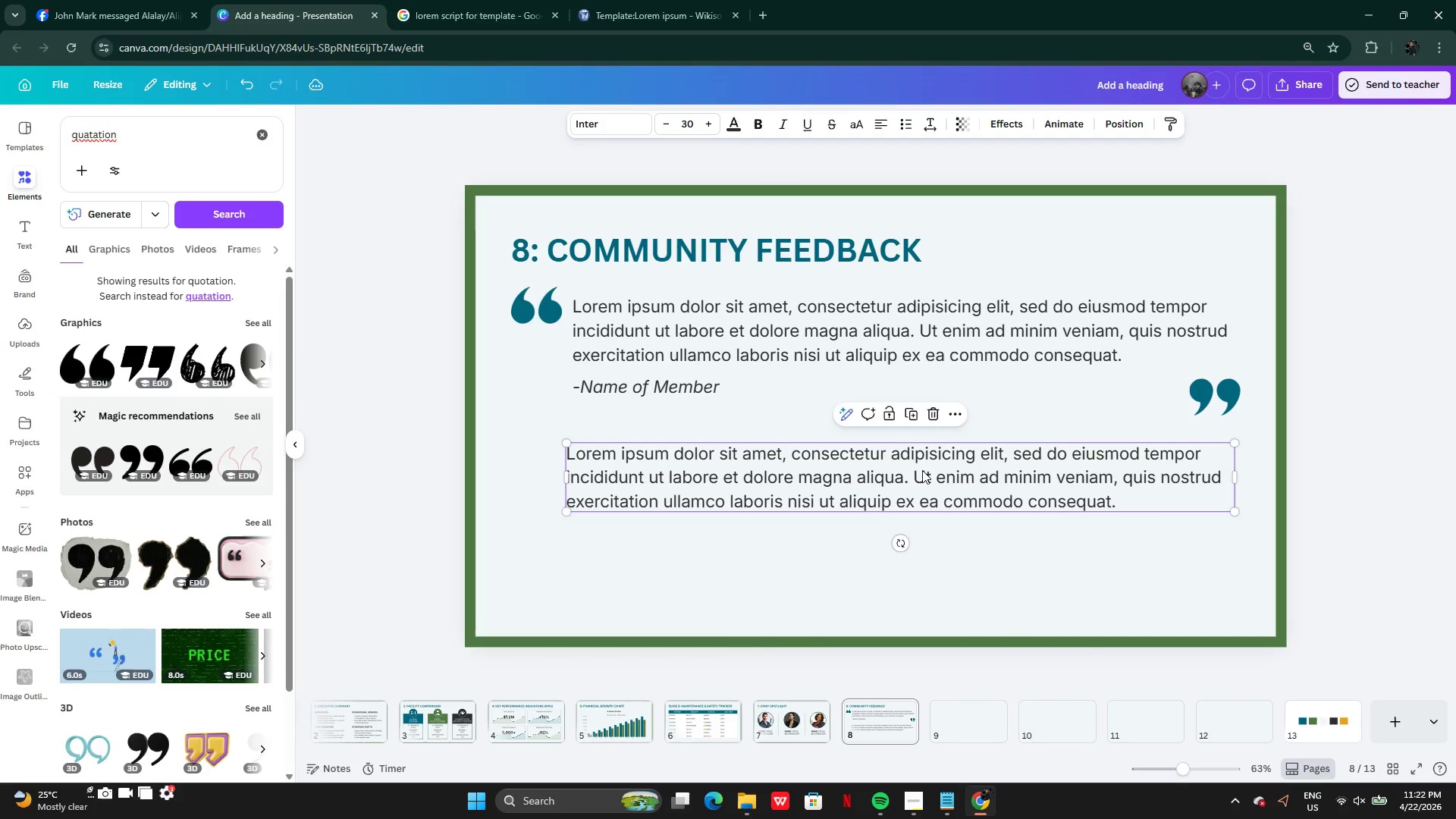 
key(Control+Z)
 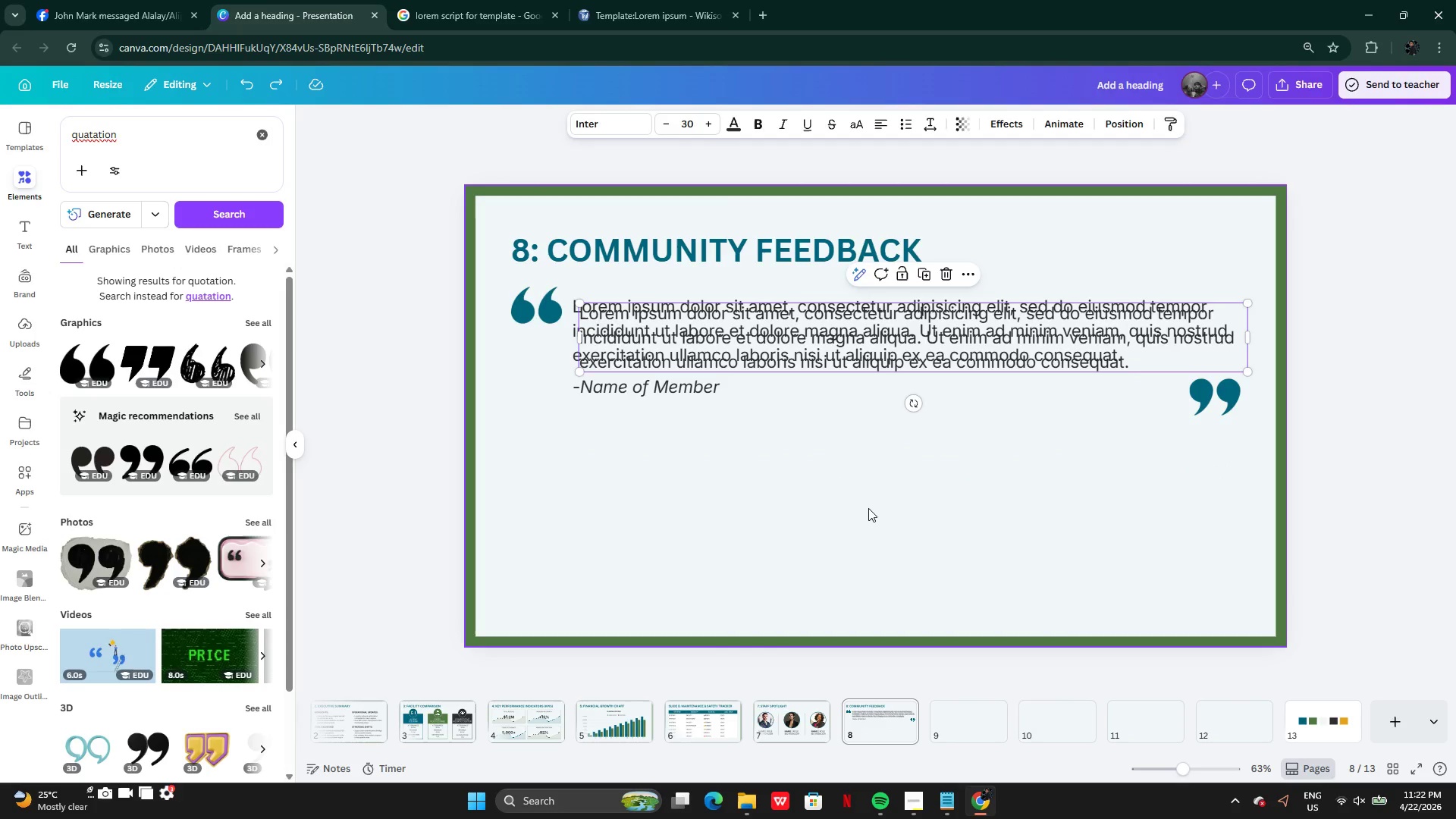 
key(Control+Z)
 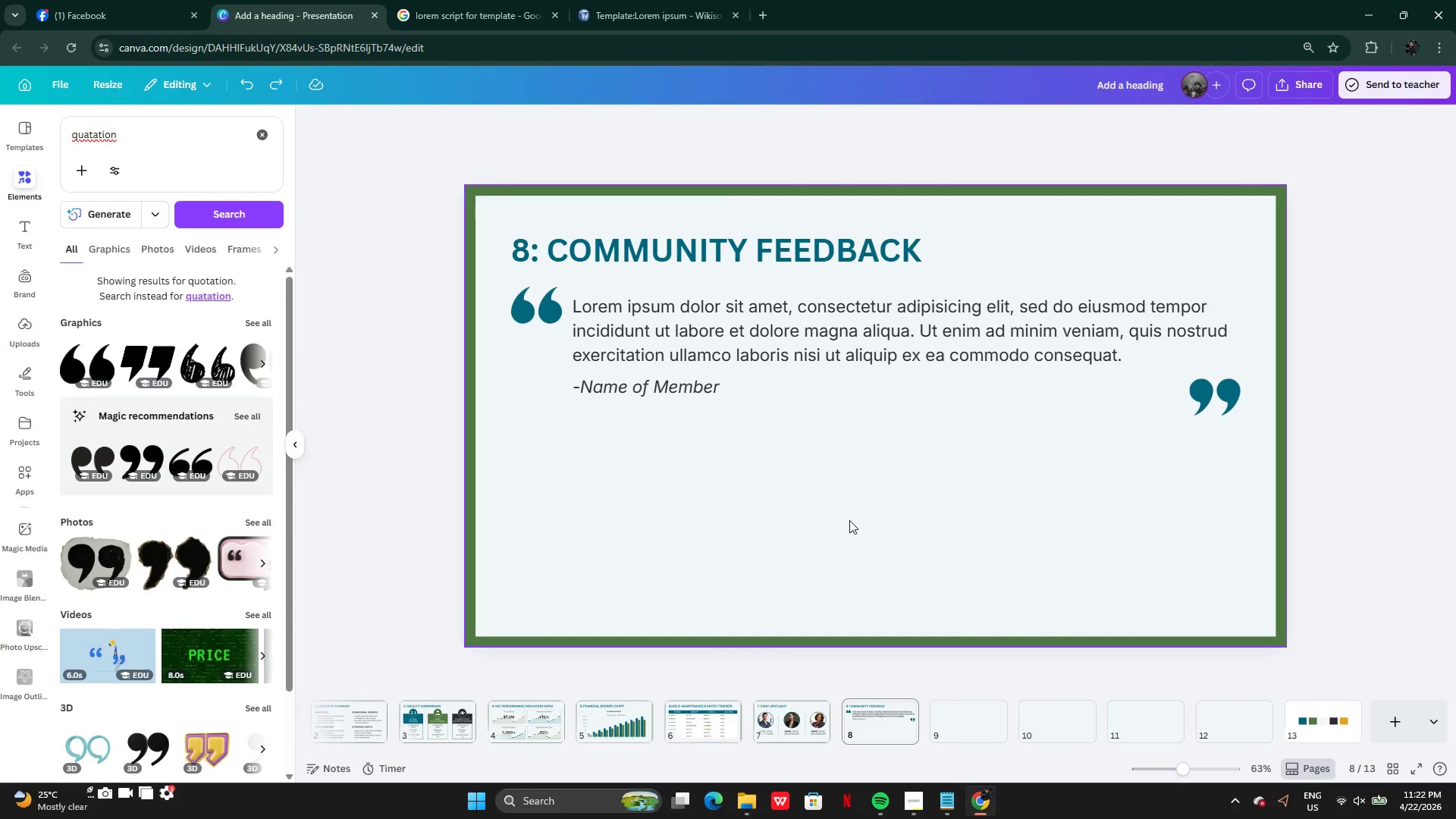 
left_click([849, 520])
 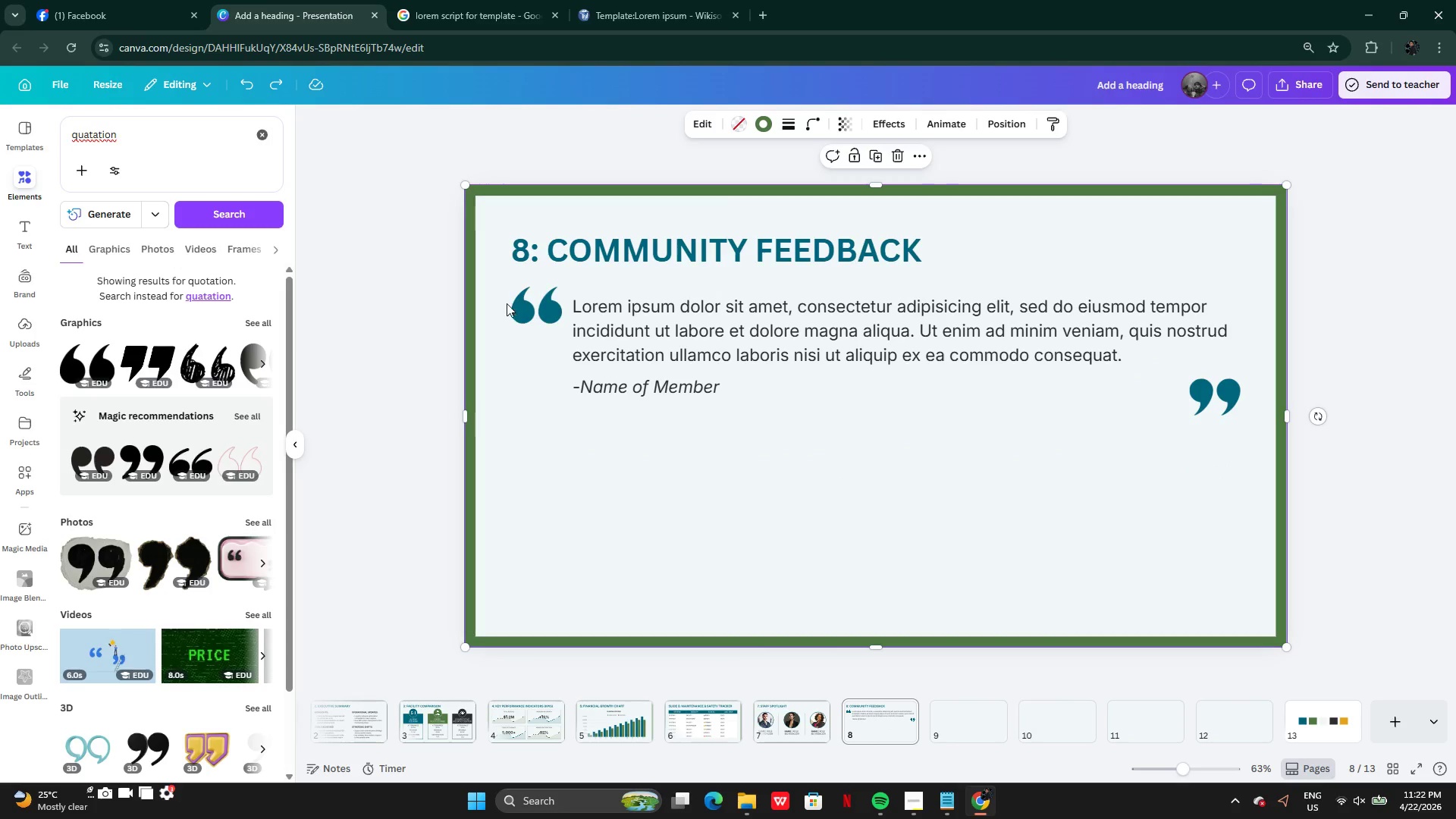 
left_click([544, 306])
 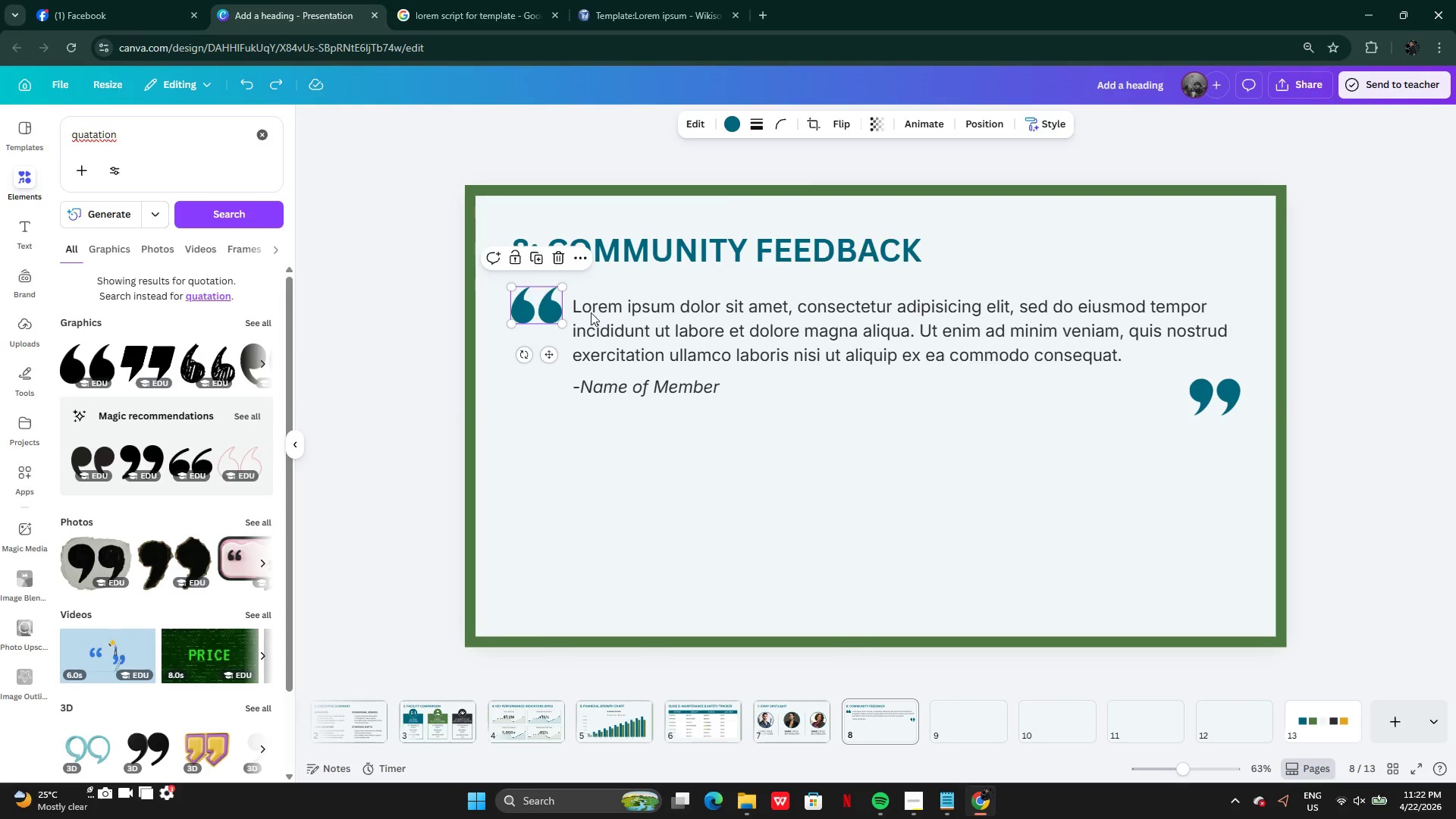 
hold_key(key=ShiftLeft, duration=2.94)
left_click([641, 322])
 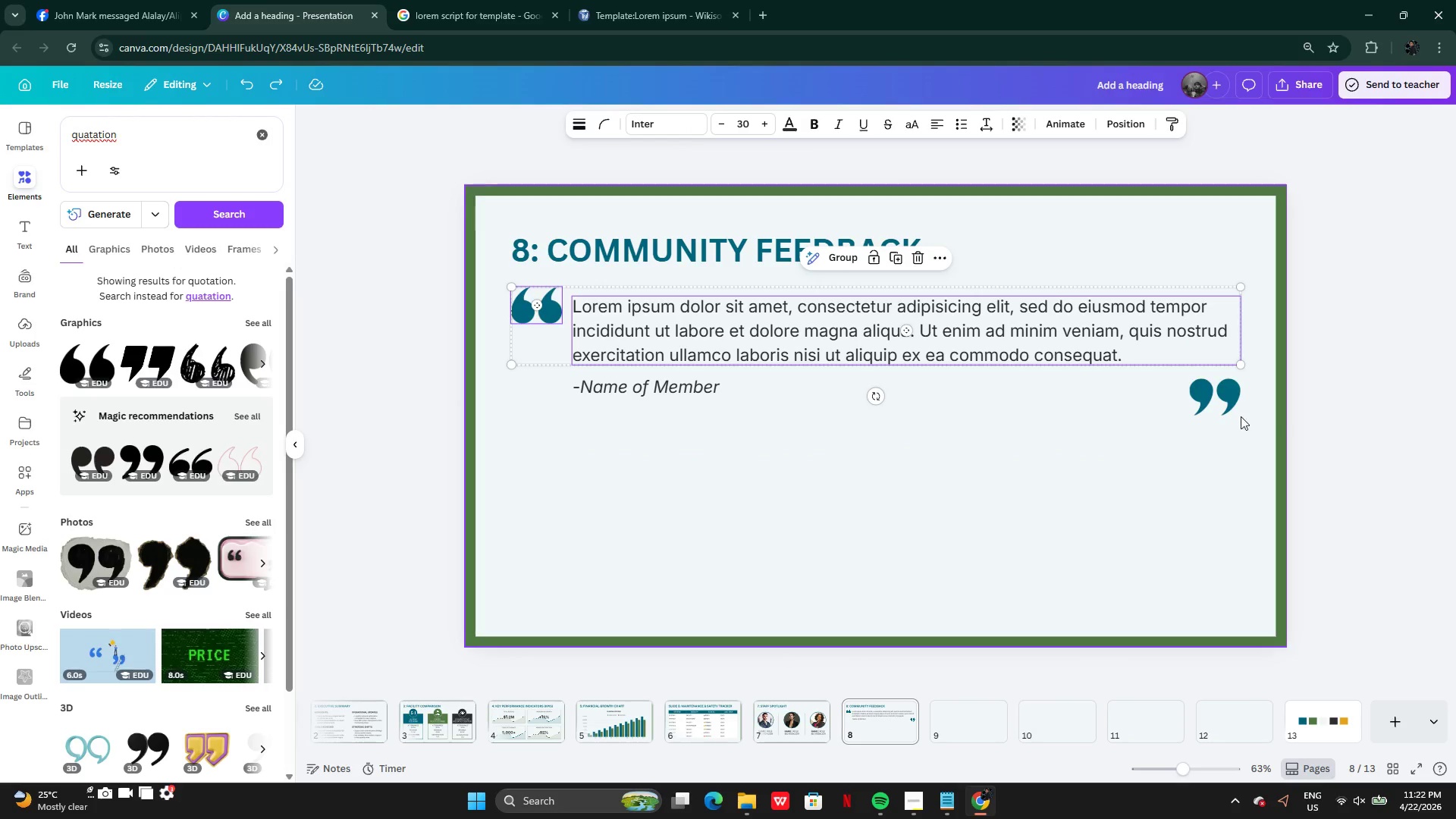 
left_click([1220, 413])
 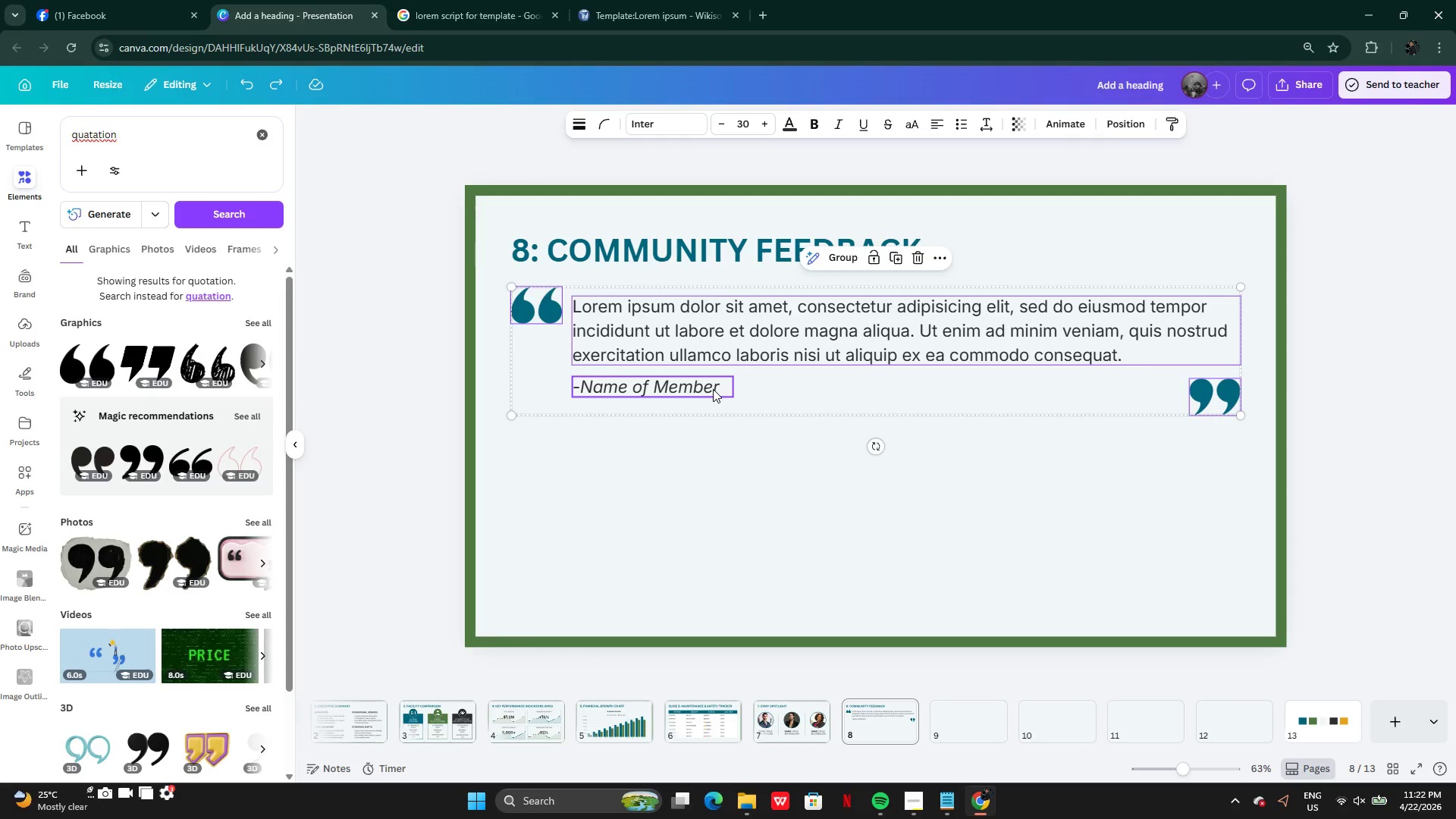 
left_click([708, 389])
 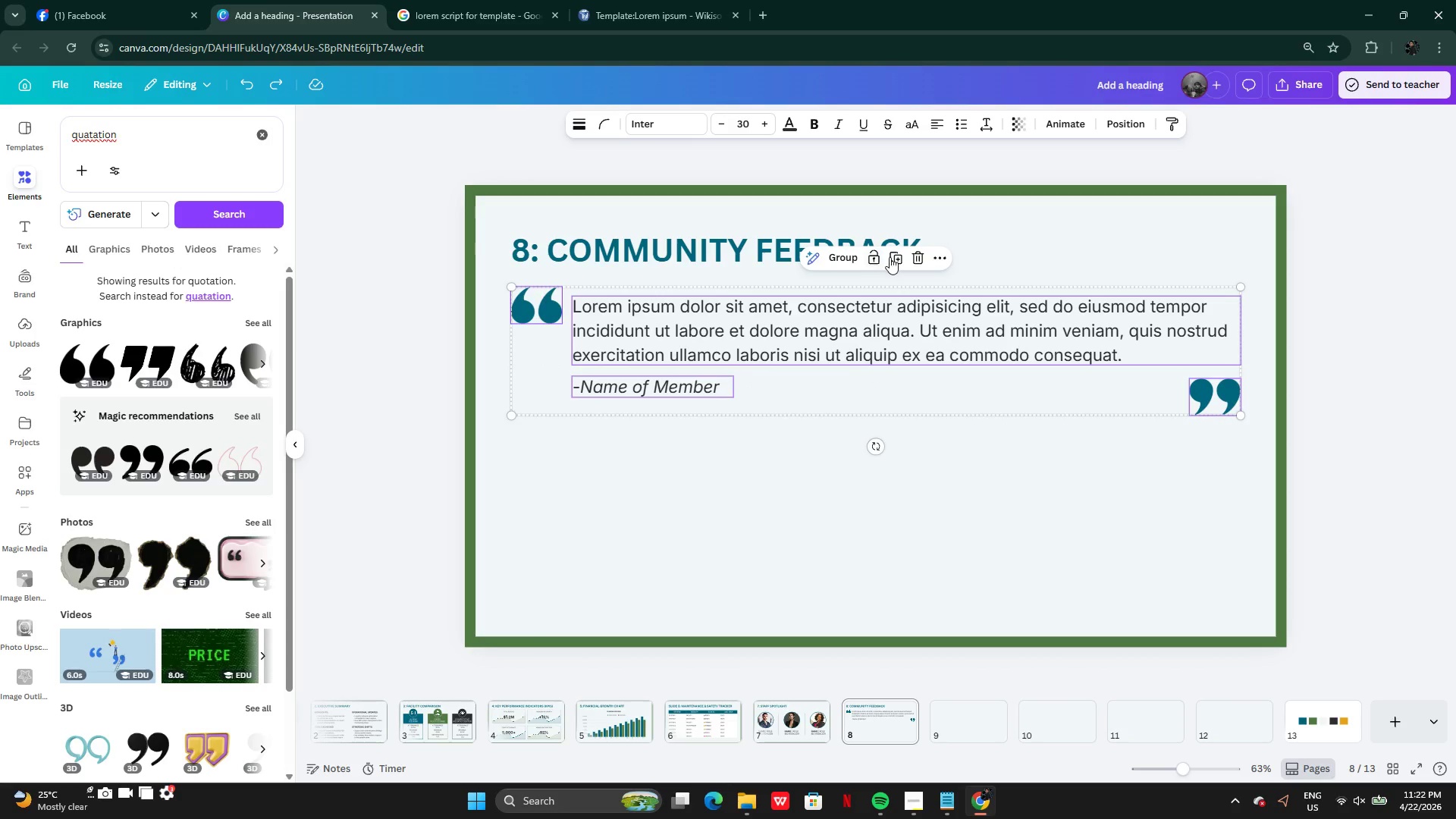 
left_click([891, 256])
 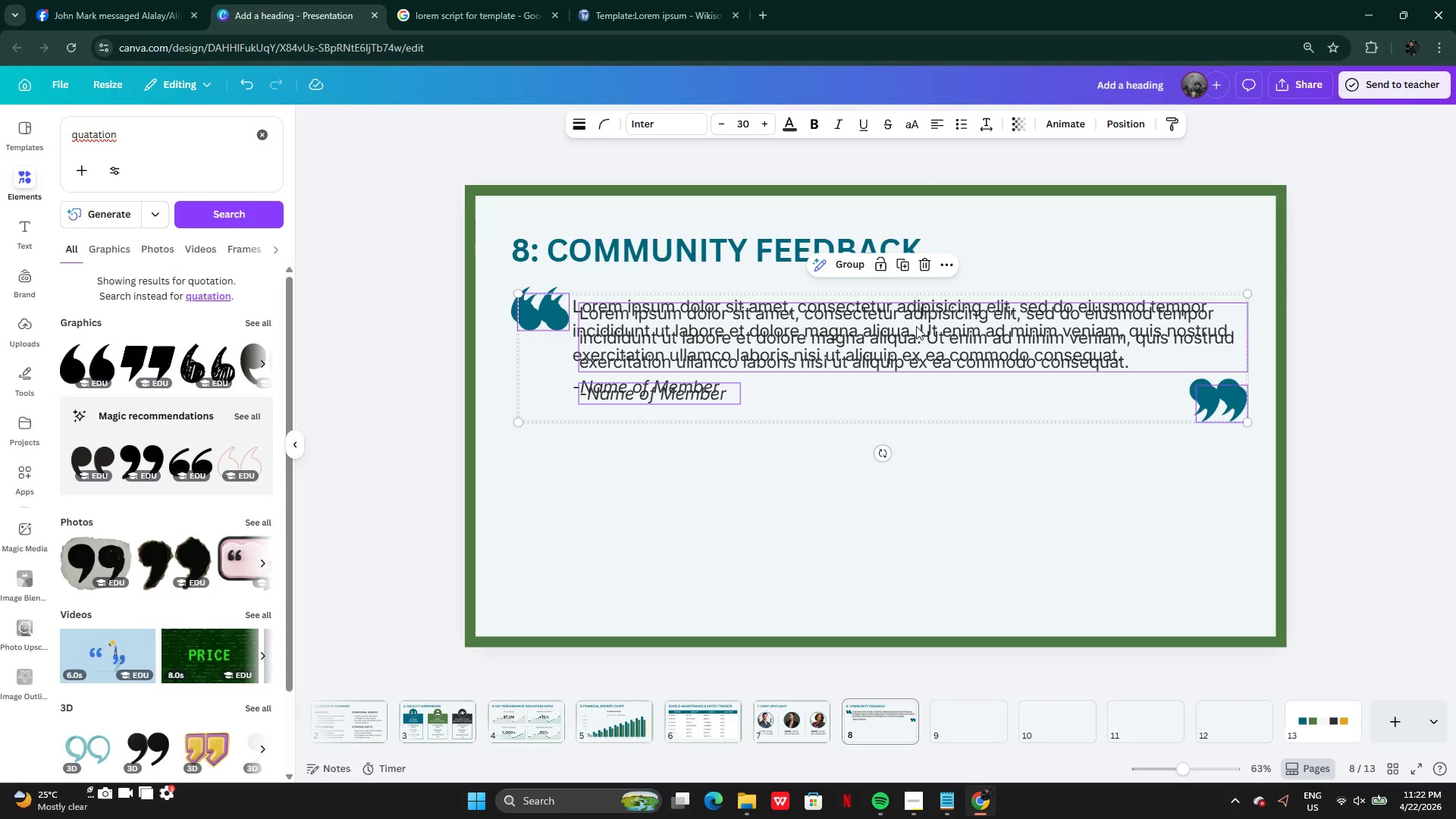 
left_click_drag(start_coordinate=[916, 326], to_coordinate=[912, 494])
 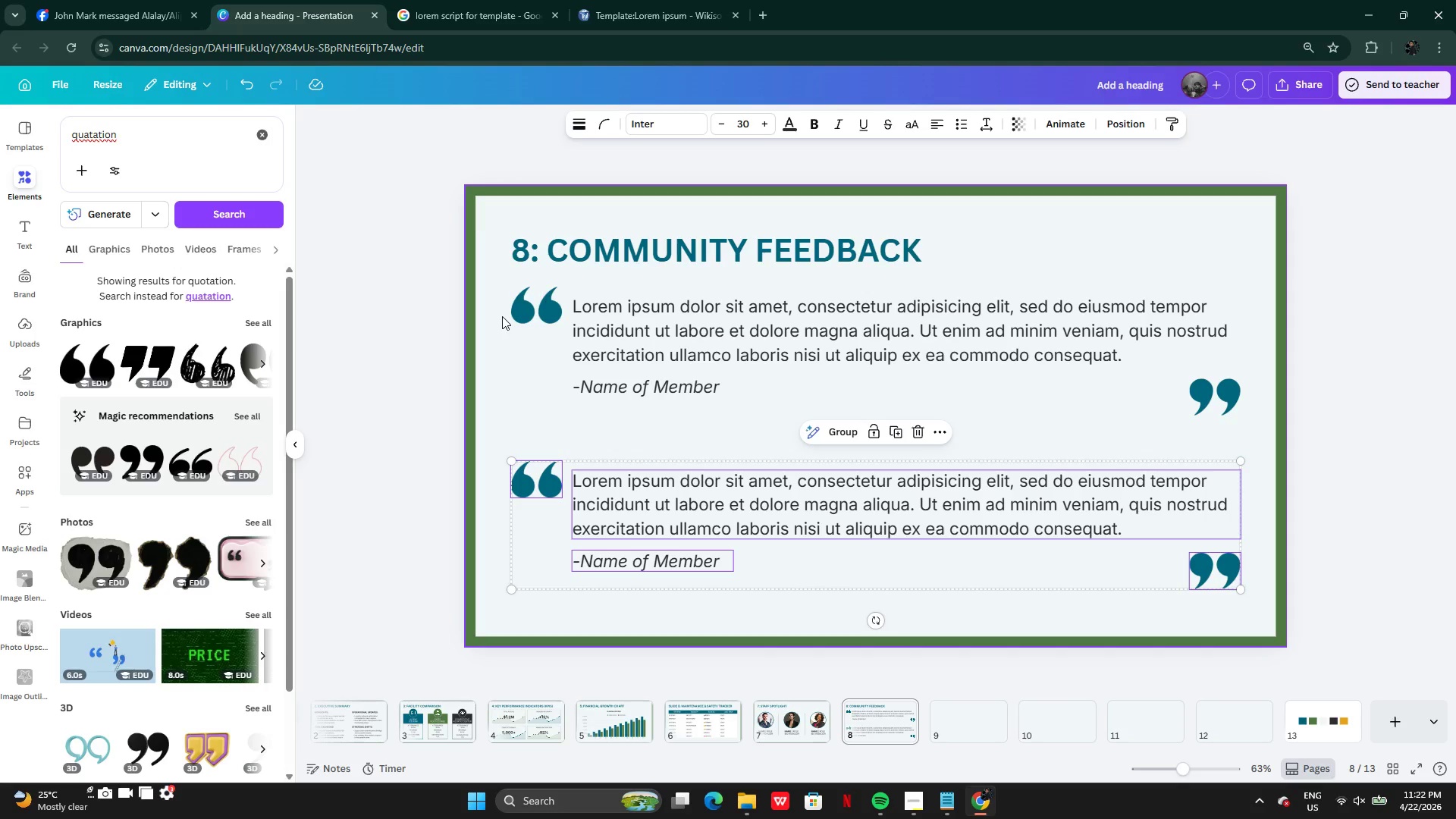 
left_click([526, 309])
 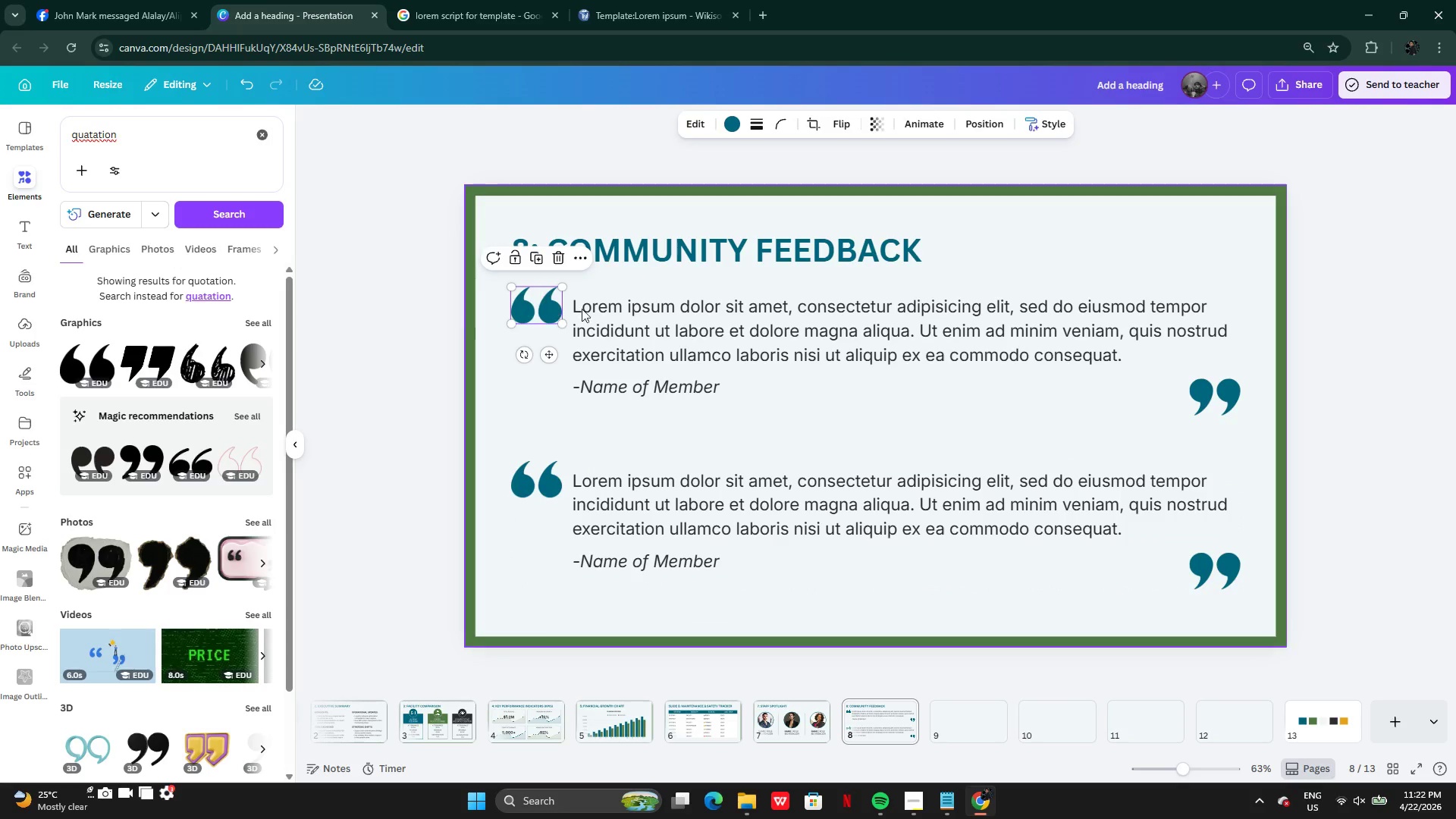 
hold_key(key=ShiftLeft, duration=2.09)
left_click([599, 309])
 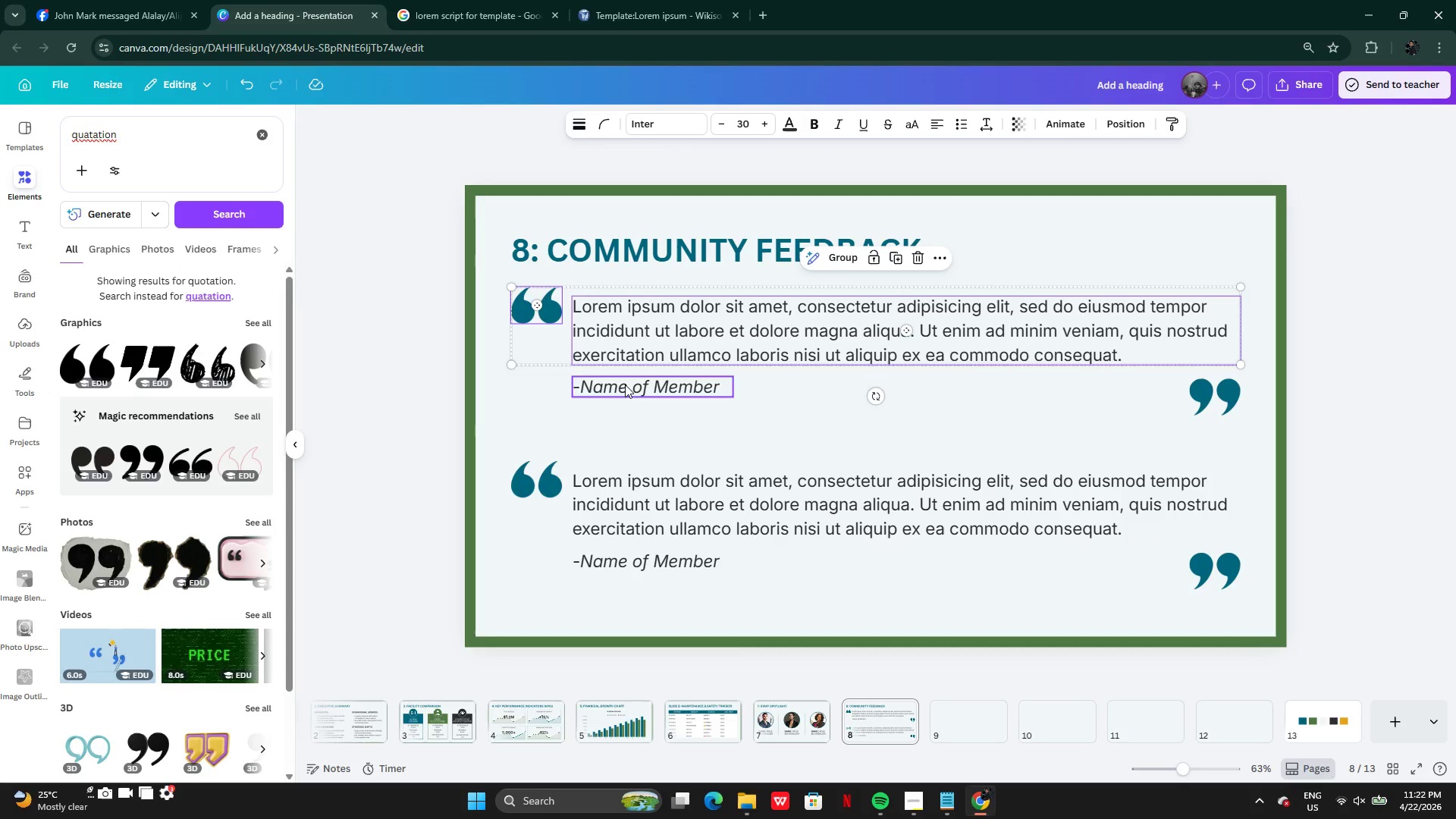 
left_click([625, 384])
 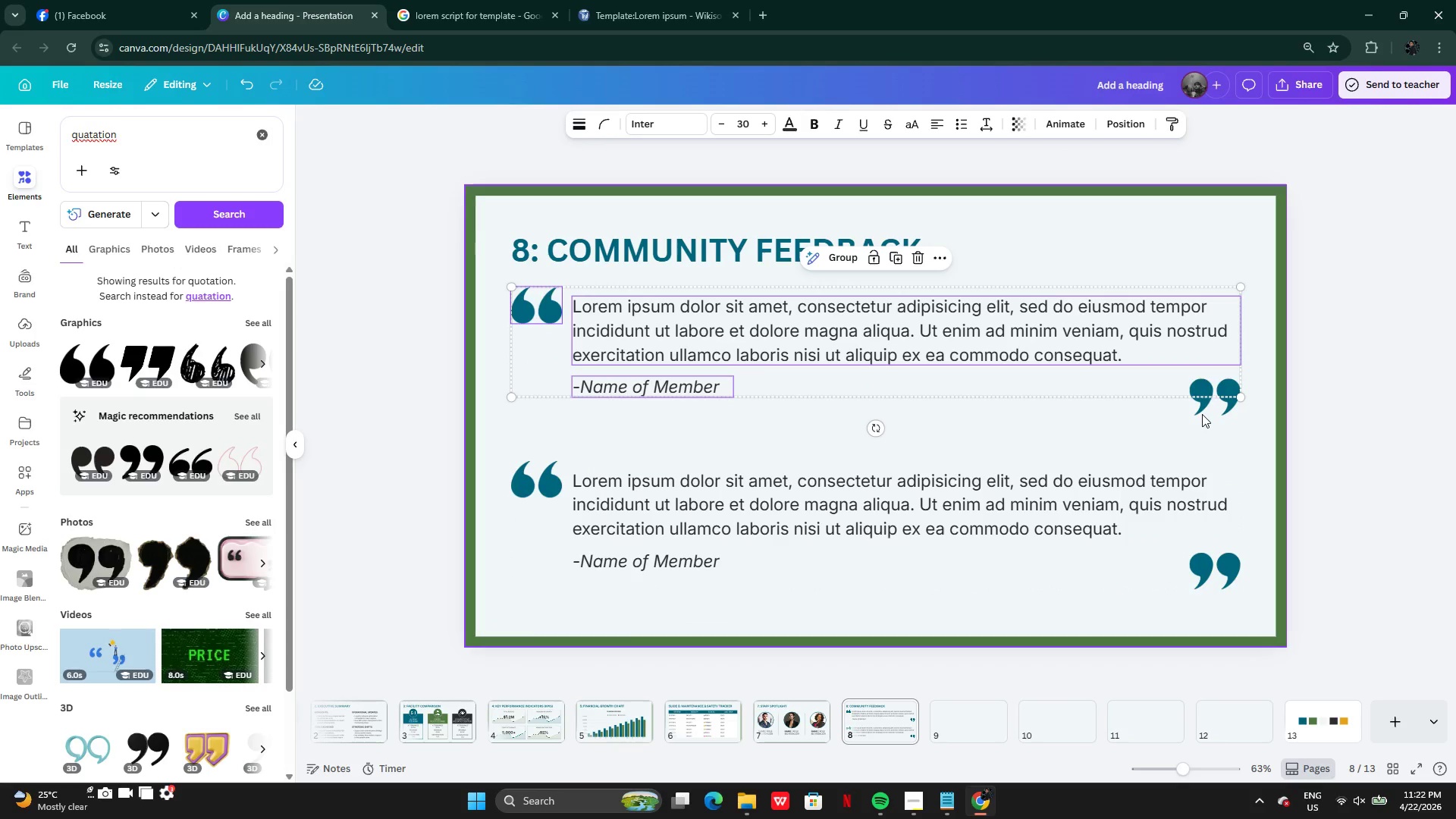 
left_click([1203, 413])
 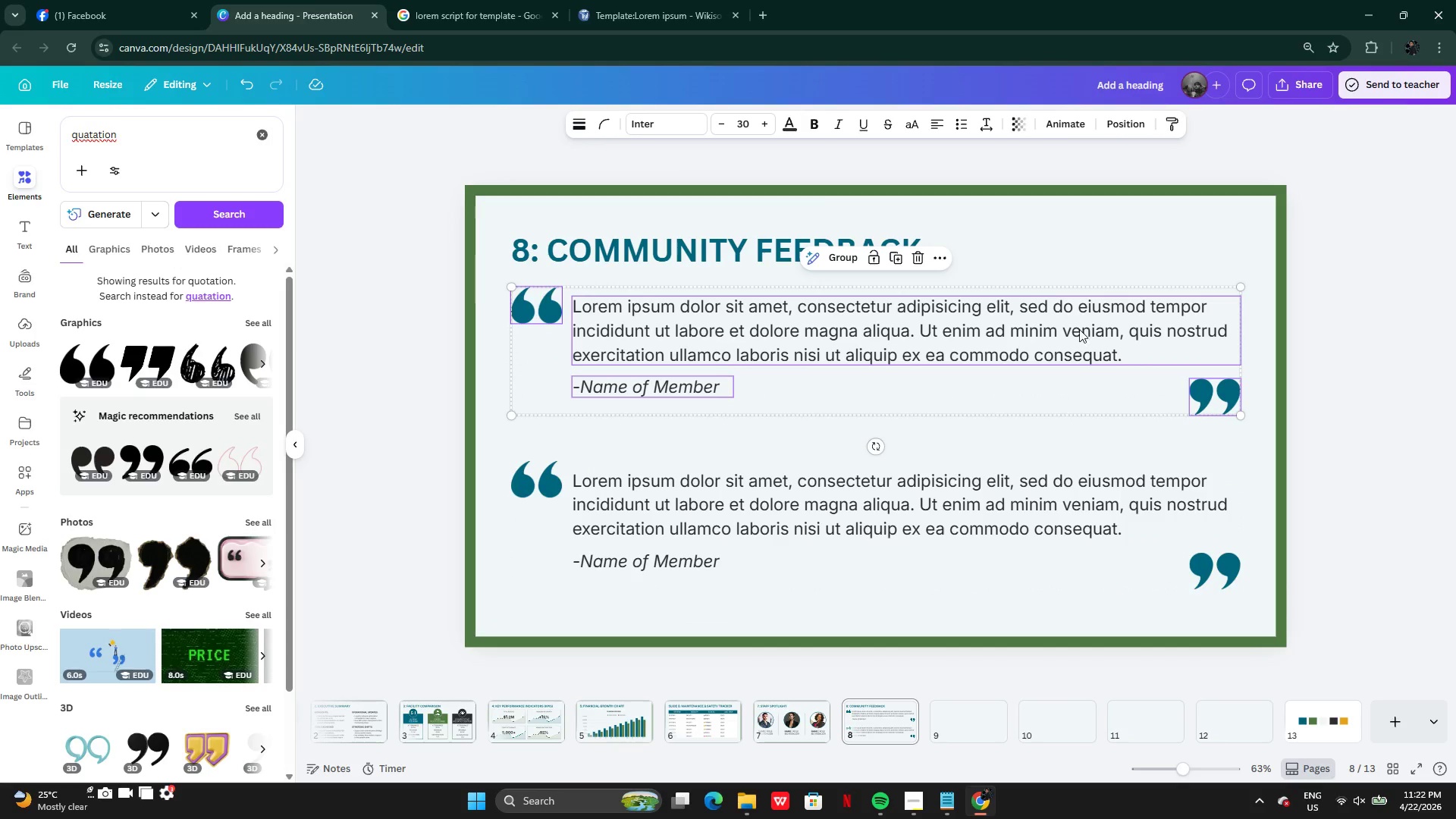 
left_click_drag(start_coordinate=[1079, 329], to_coordinate=[1079, 354])
 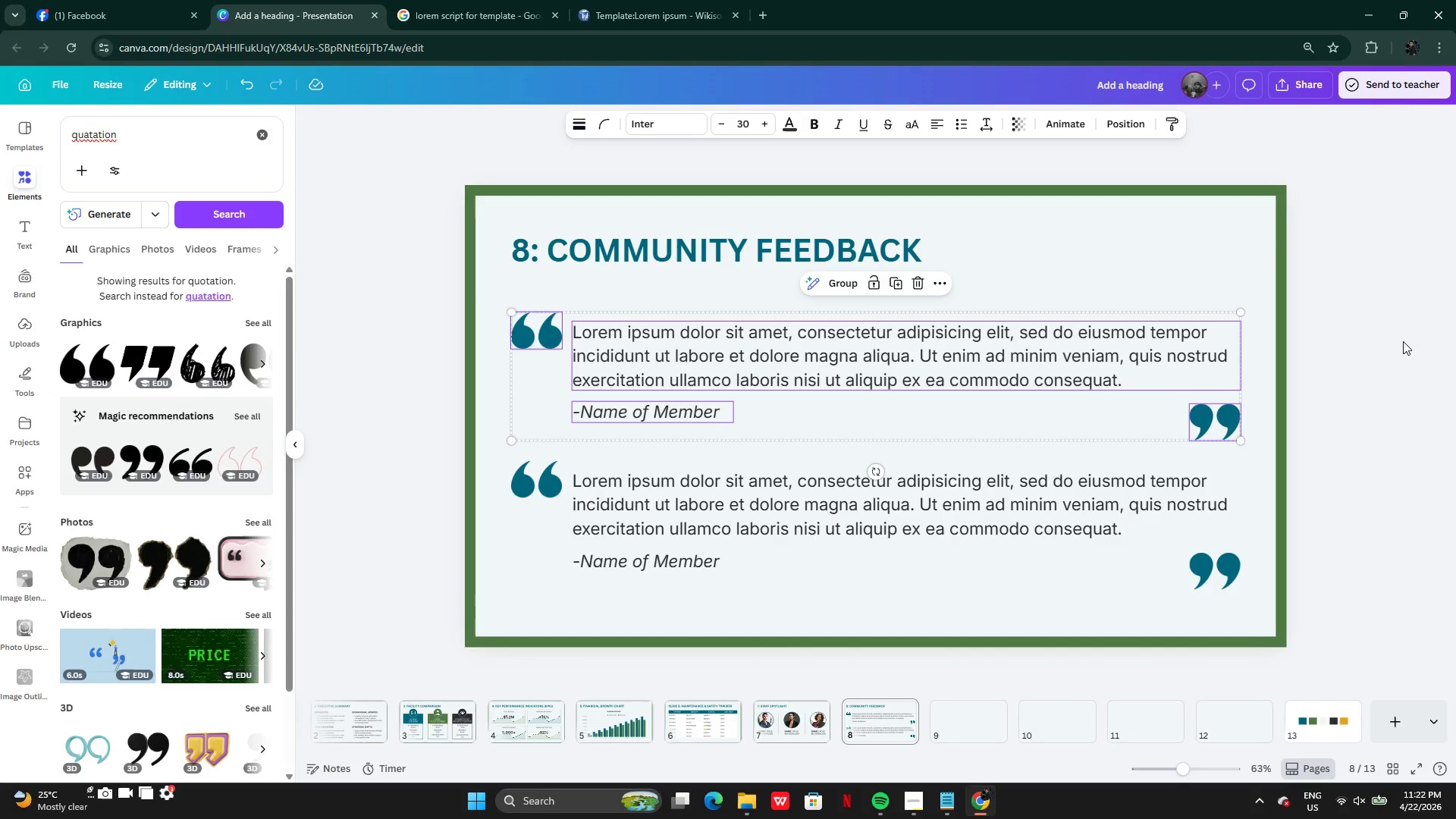 
left_click([1388, 350])
 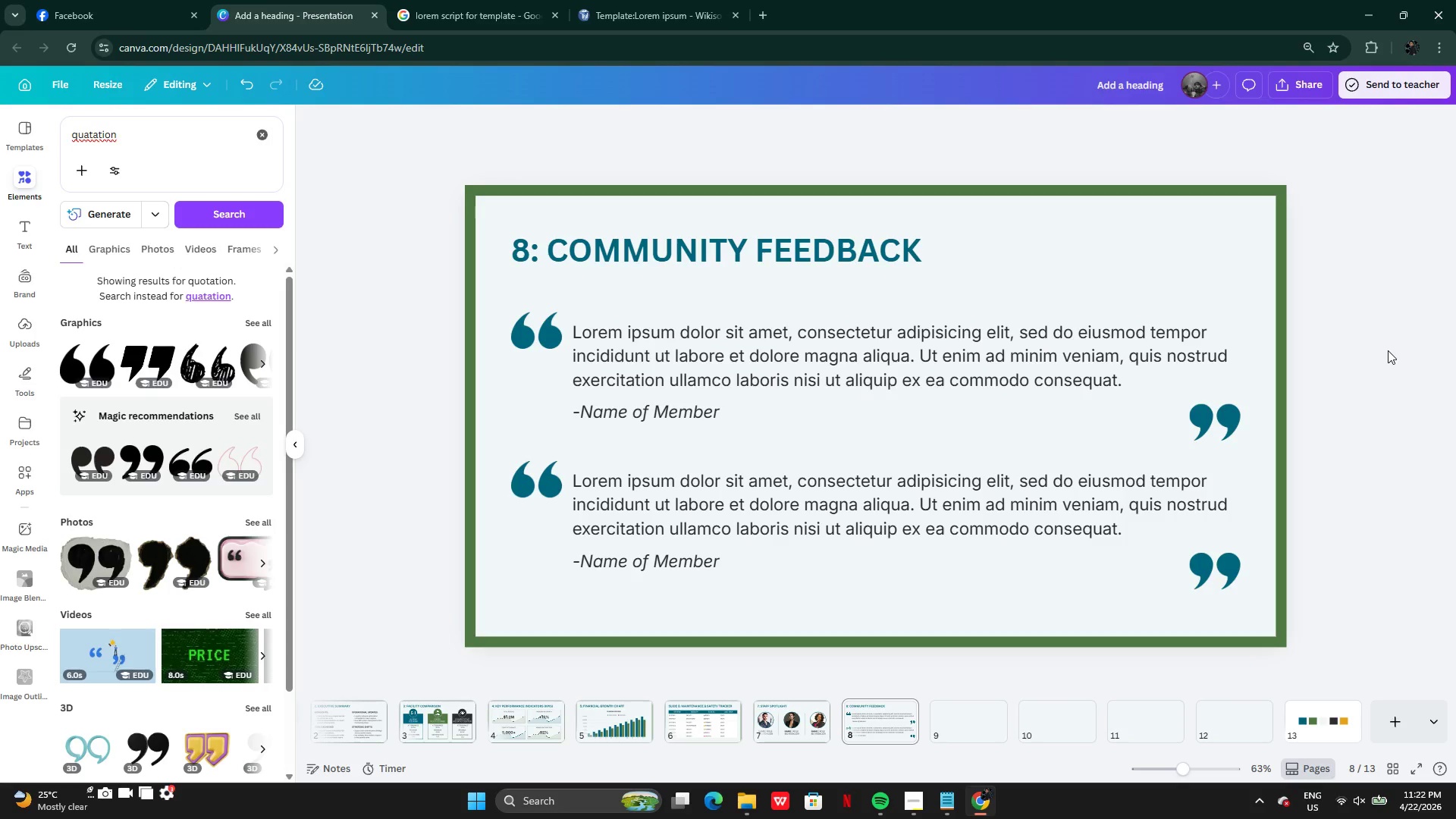 
wait(23.69)
 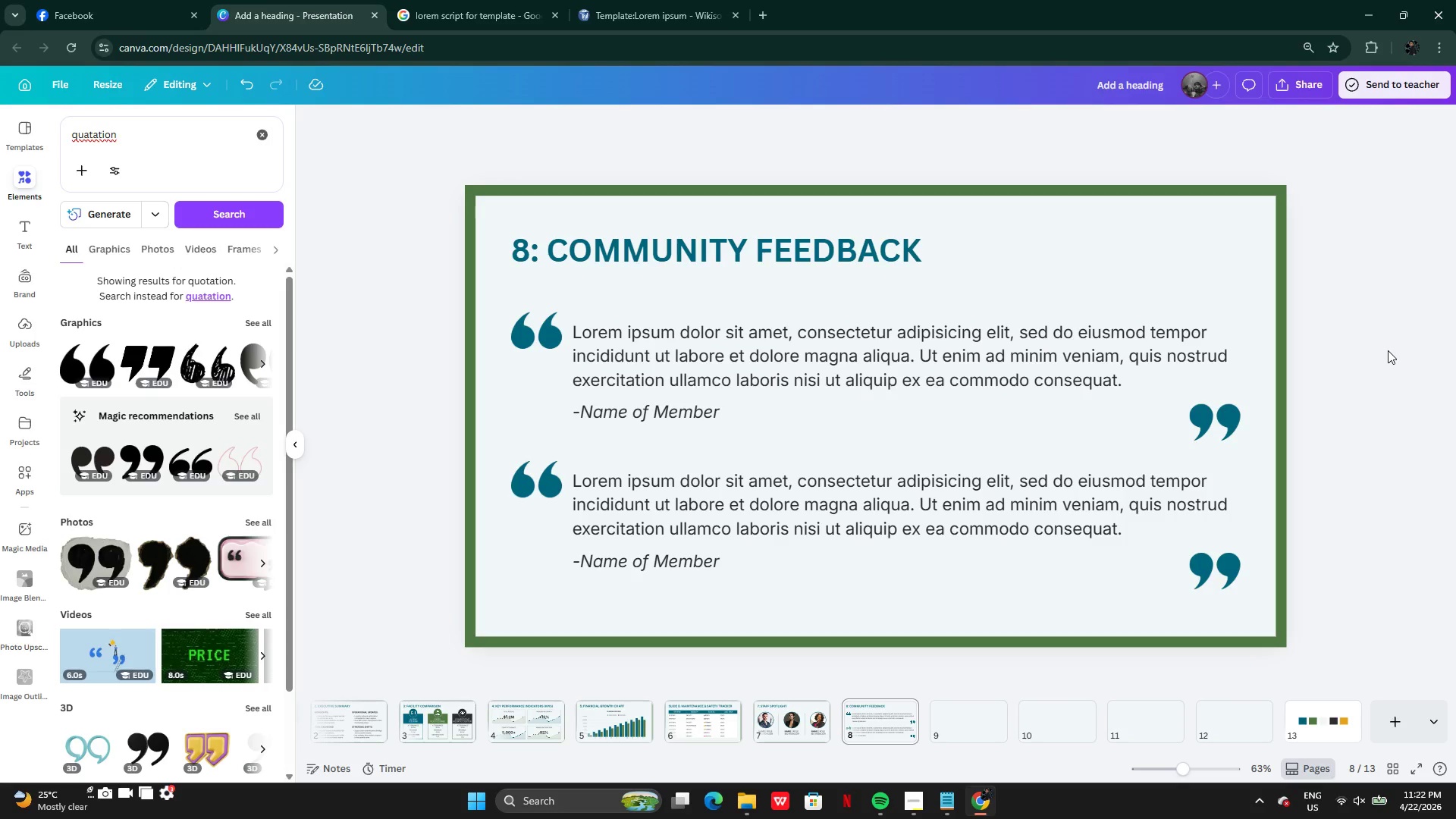 
left_click([984, 714])
 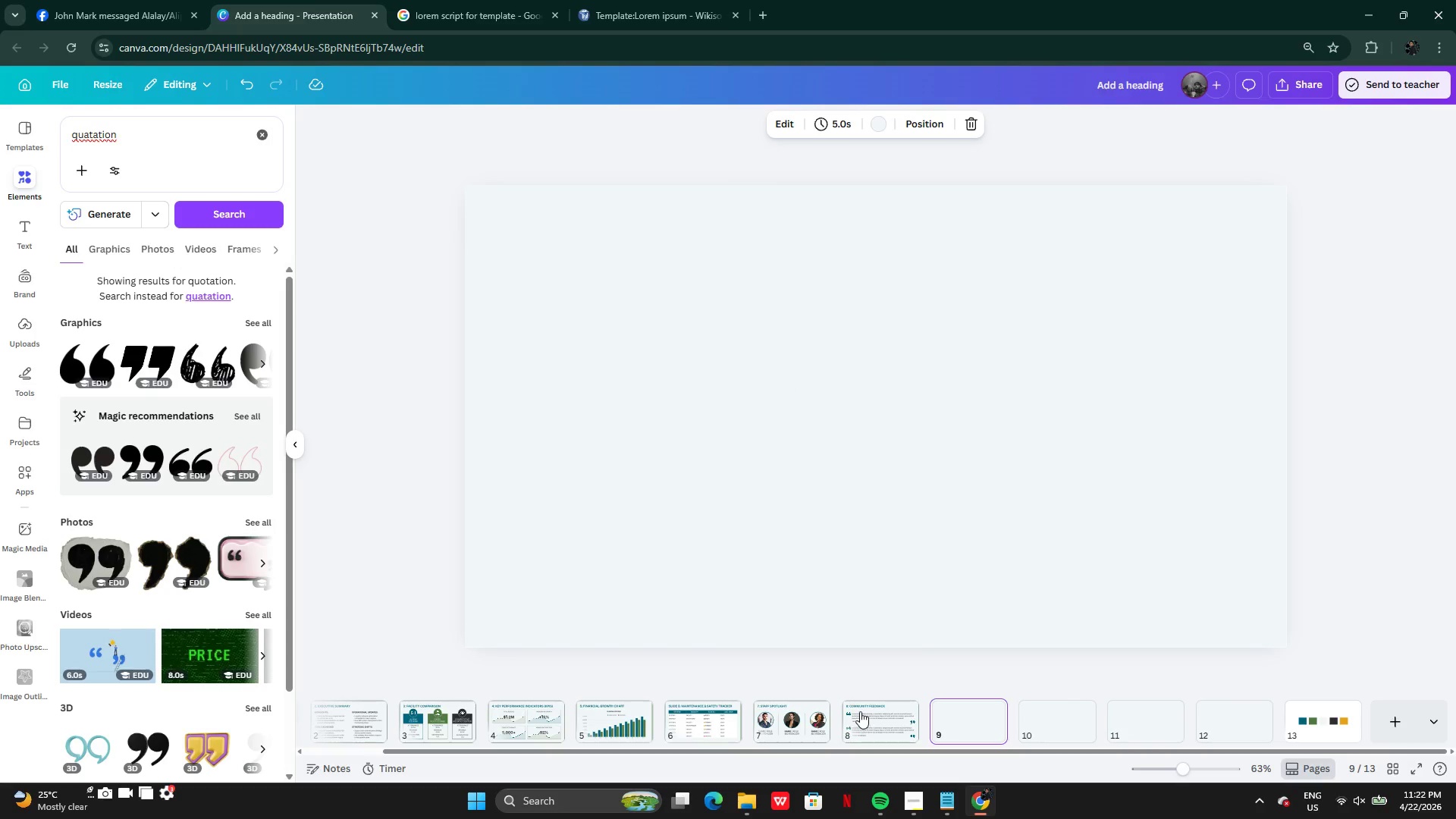 
left_click([874, 716])
 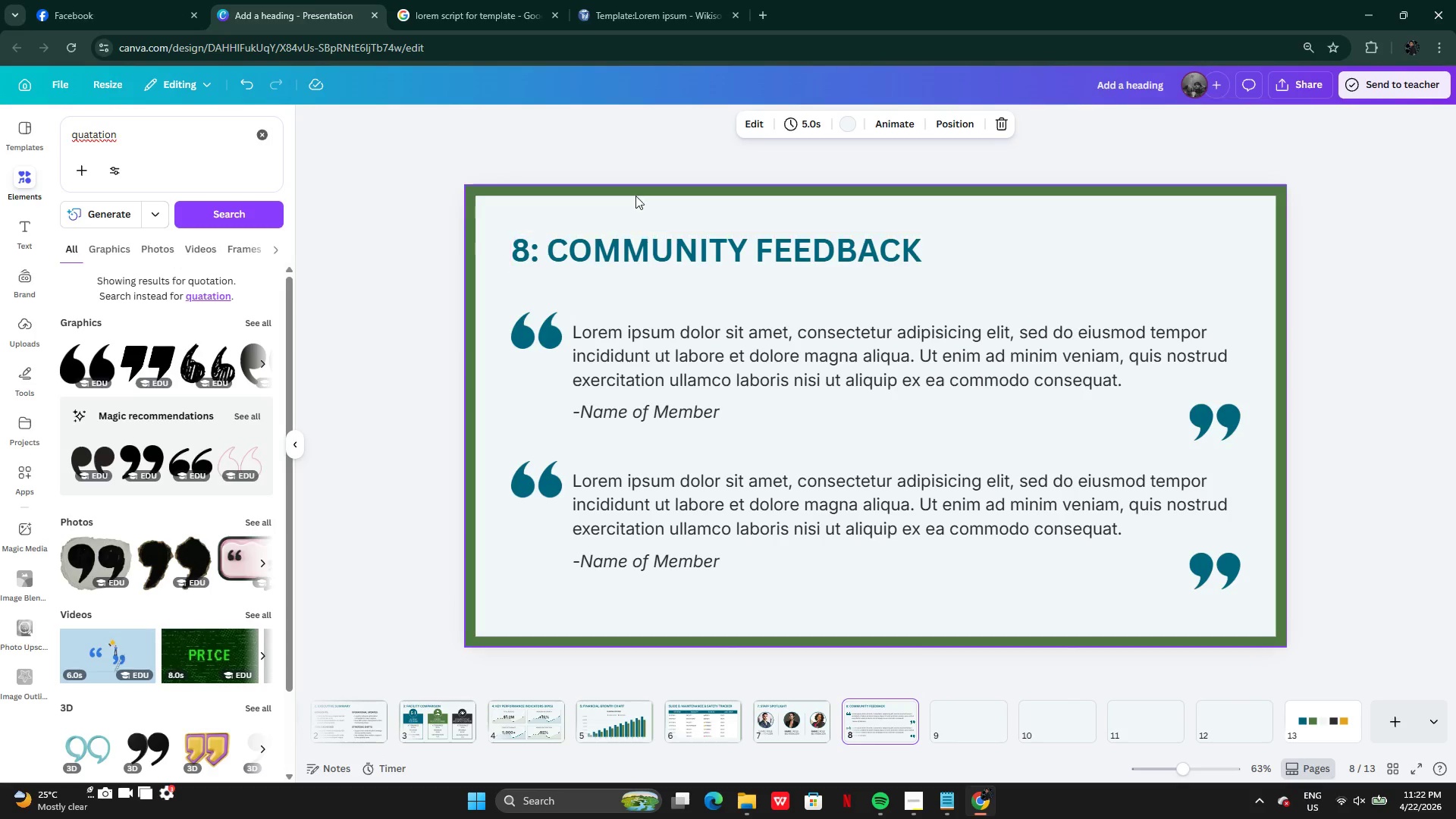 
left_click([633, 192])
 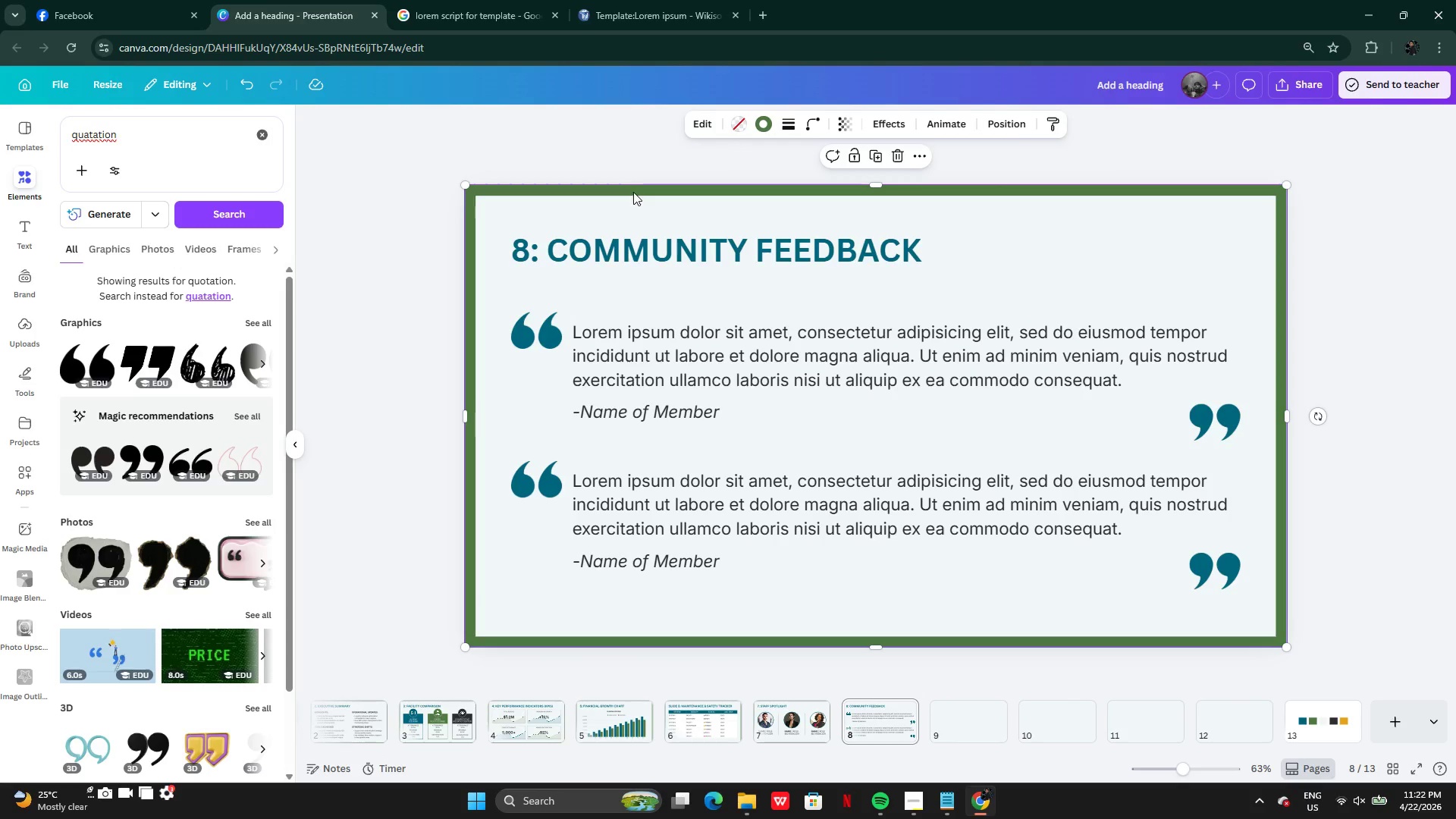 
hold_key(key=ShiftLeft, duration=0.88)
left_click([632, 241])
 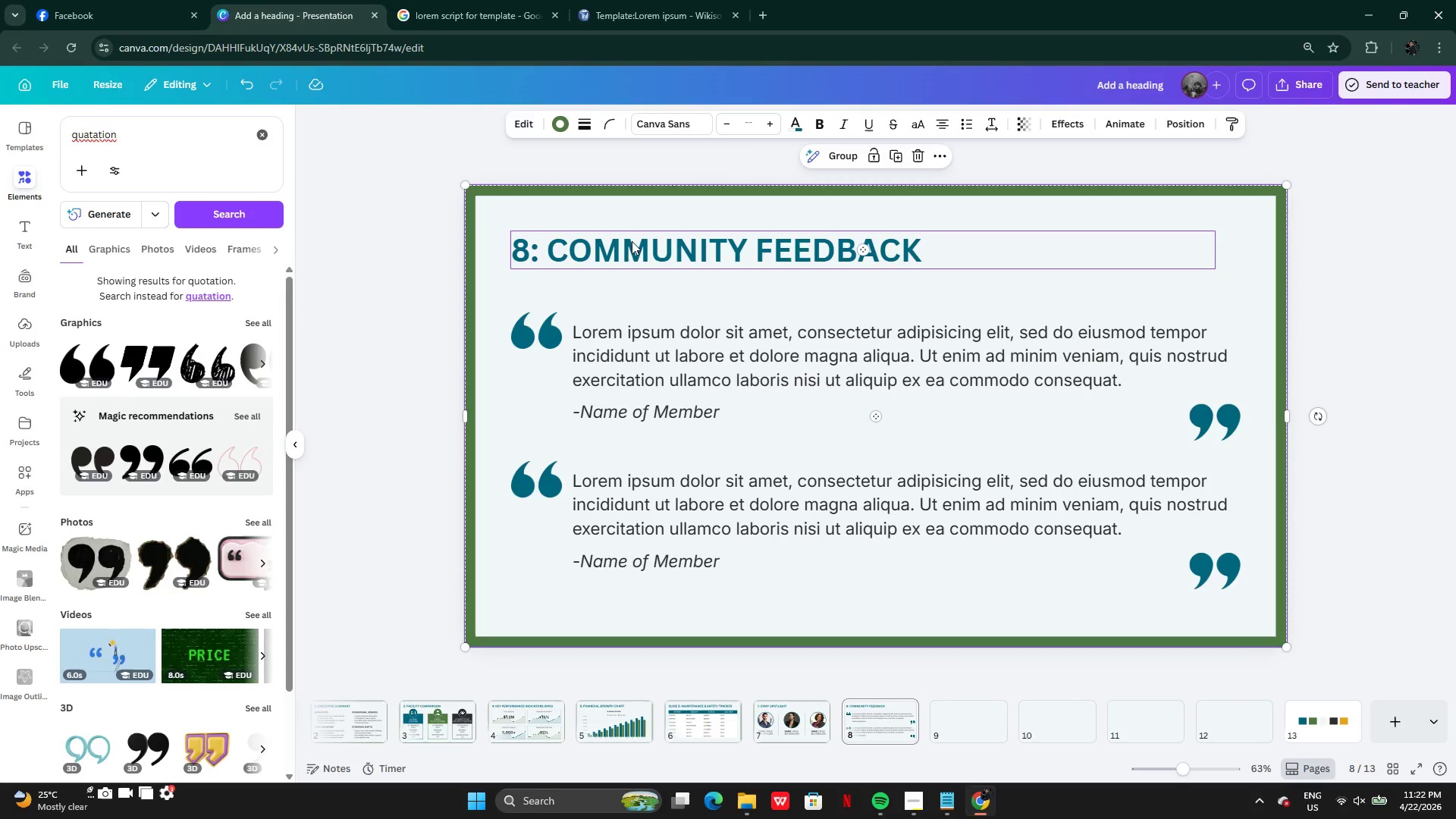 
key(Control+Shift+C)
 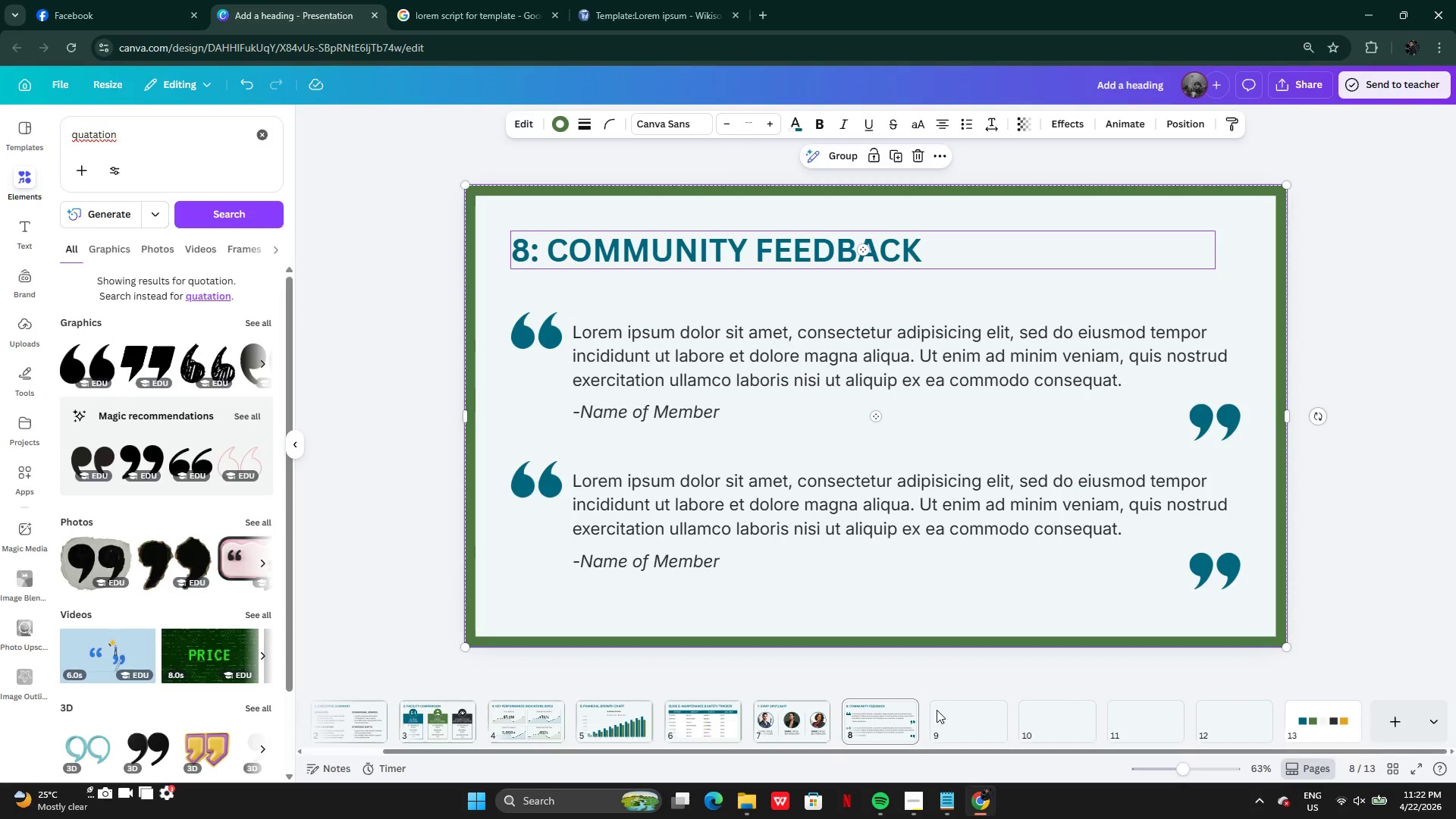 
left_click([956, 714])
 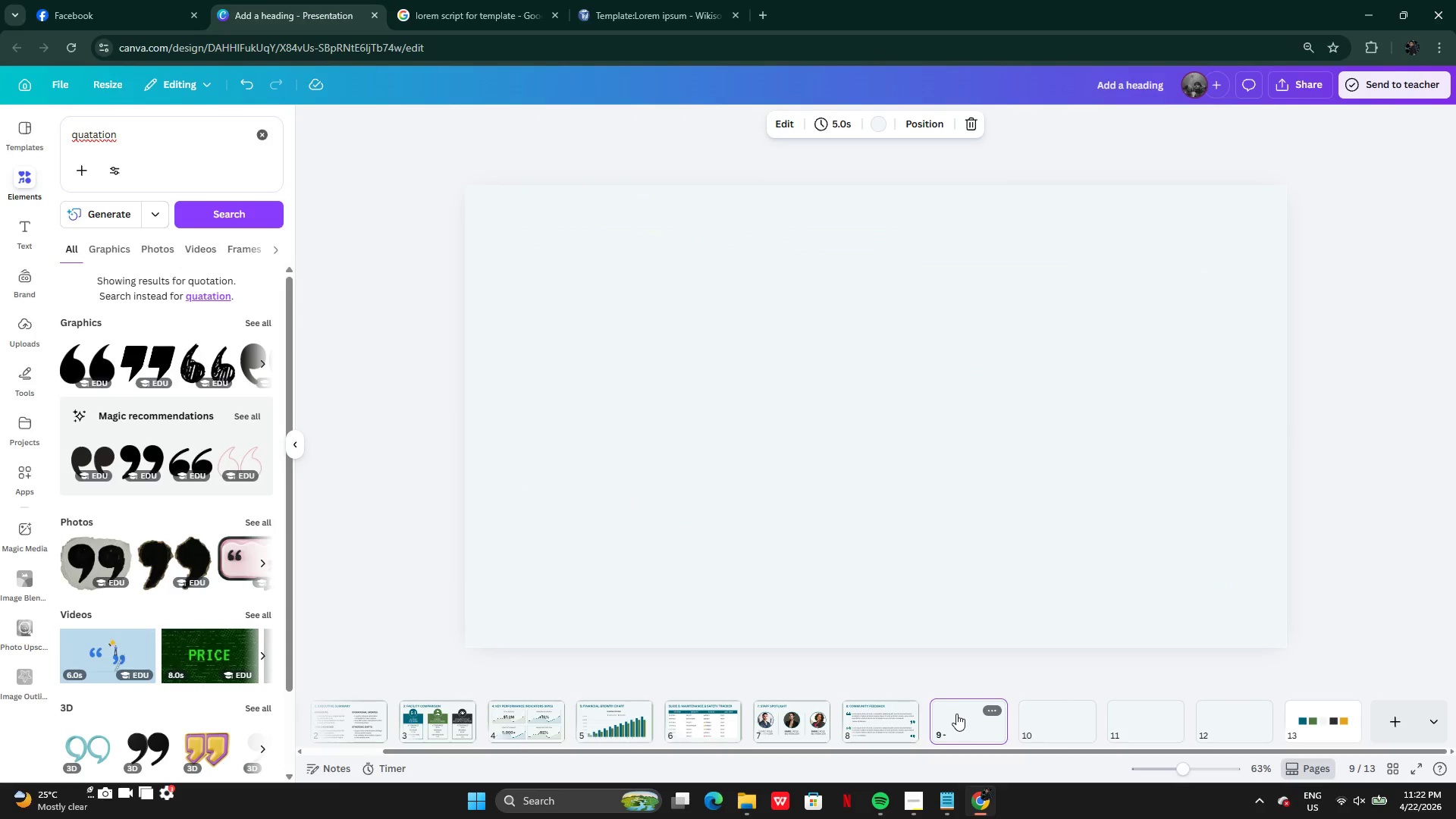 
key(Control+V)
 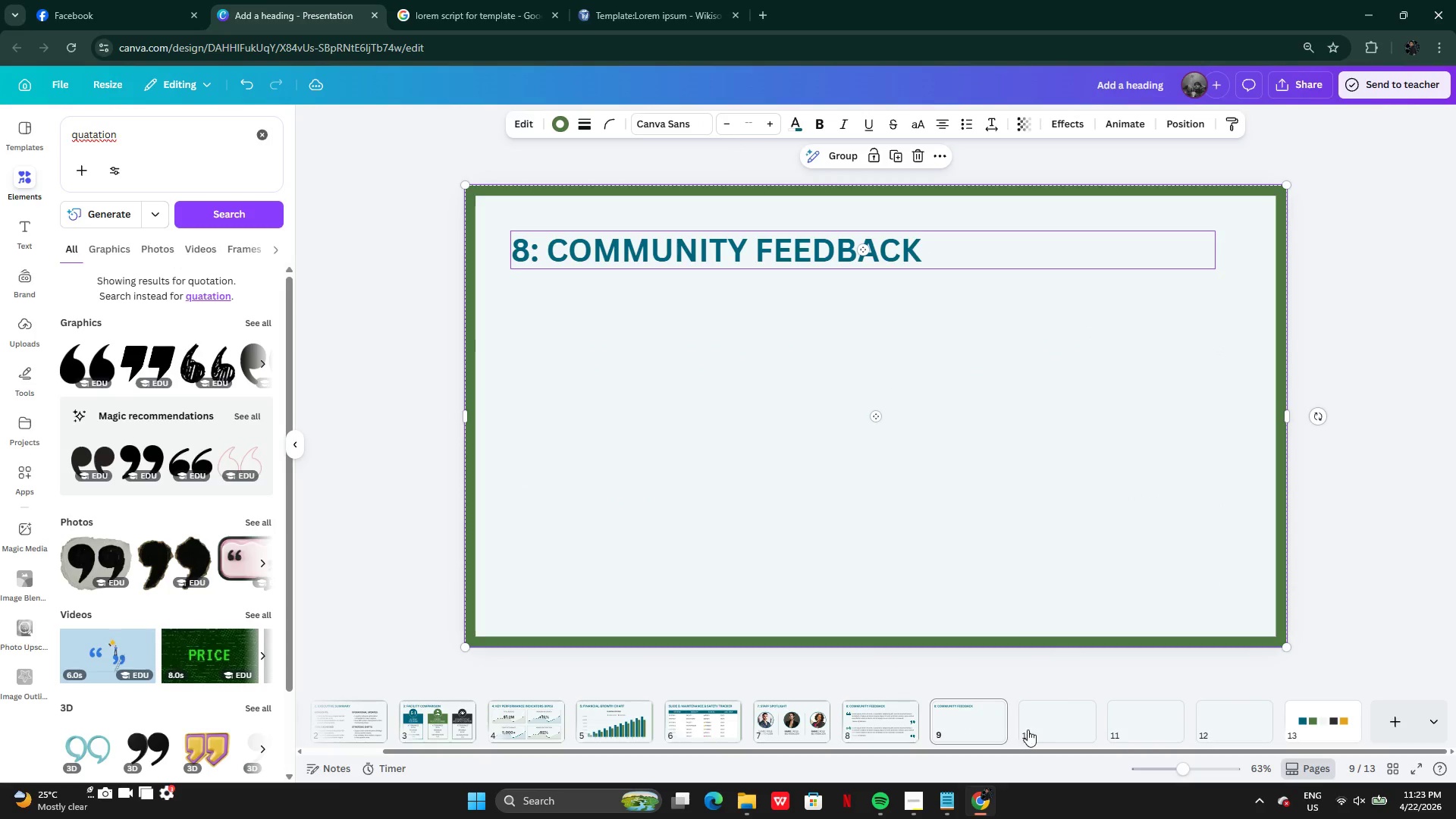 
mouse_move([1015, 695])
 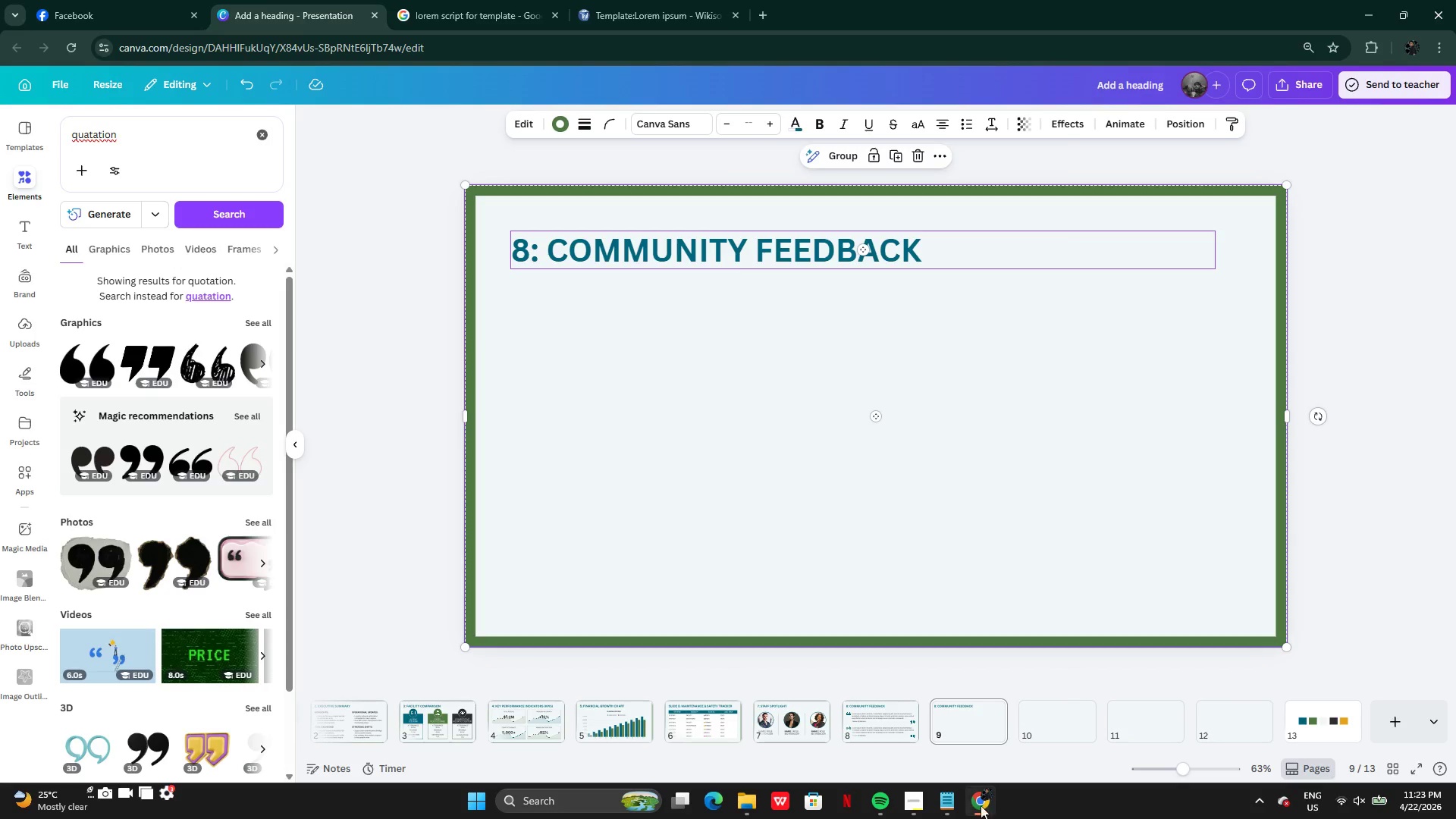 
left_click([950, 807])
 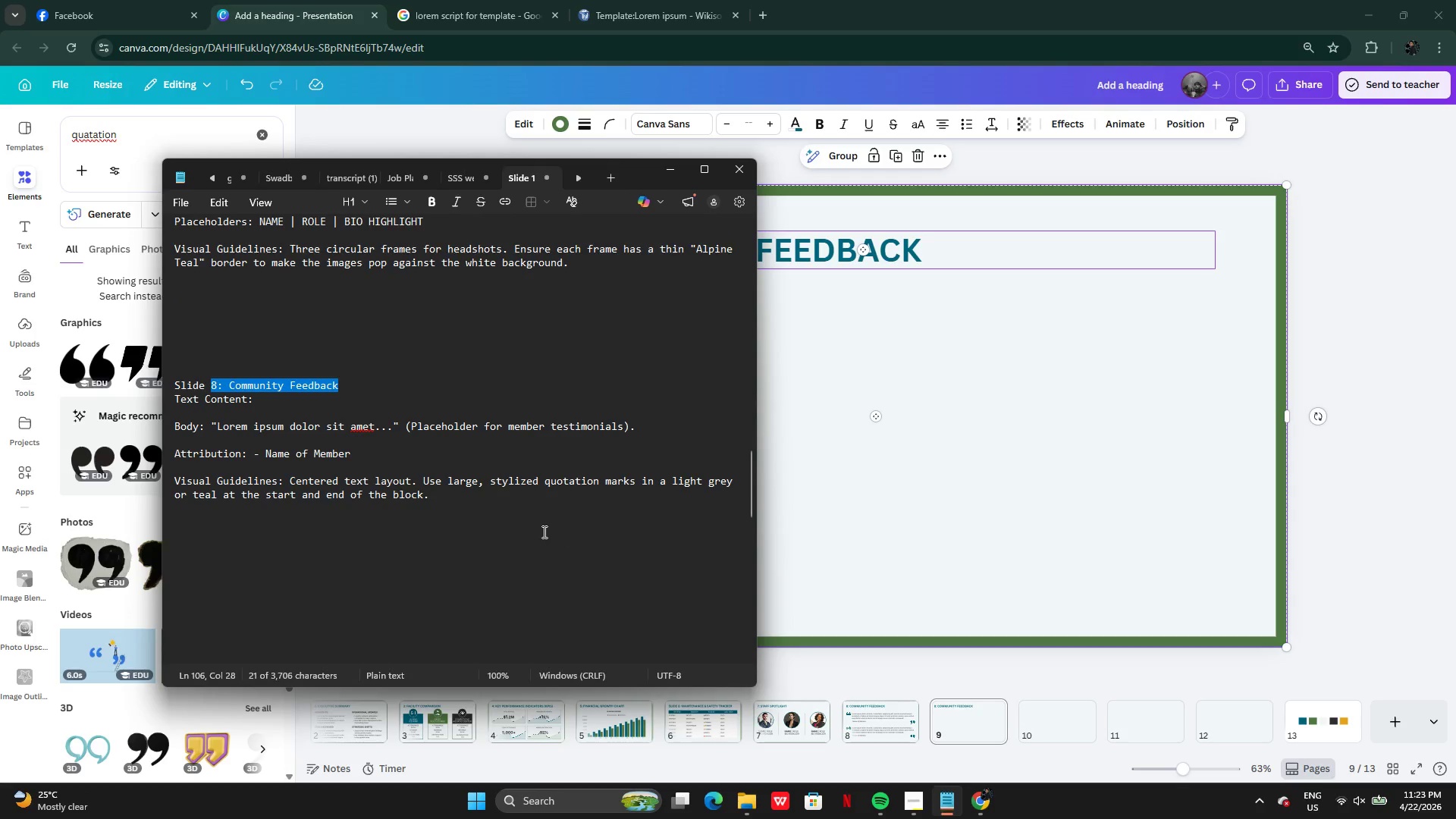 
scroll: coordinate [536, 532], scroll_direction: down, amount: 8.0
 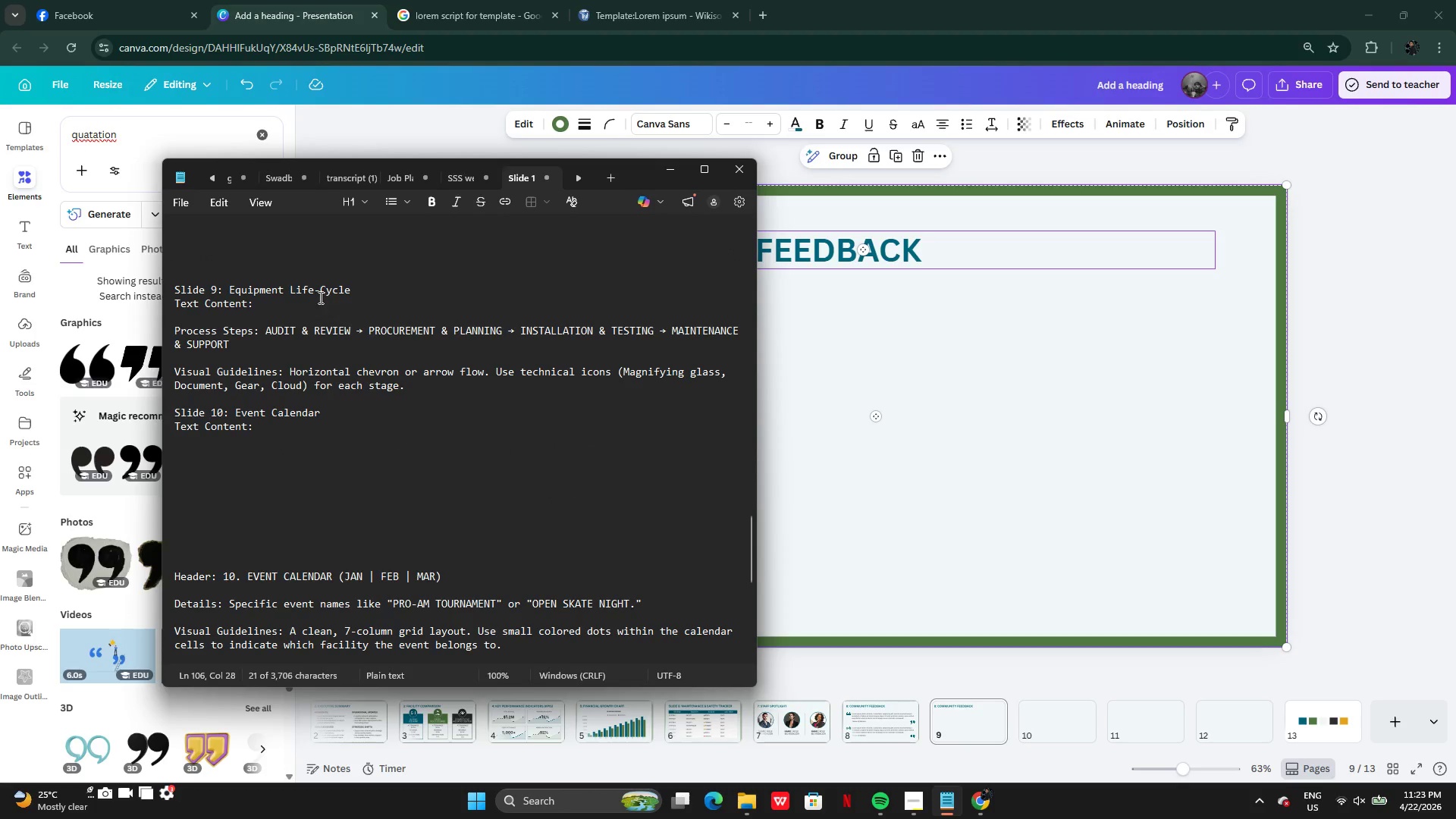 
left_click([265, 294])
 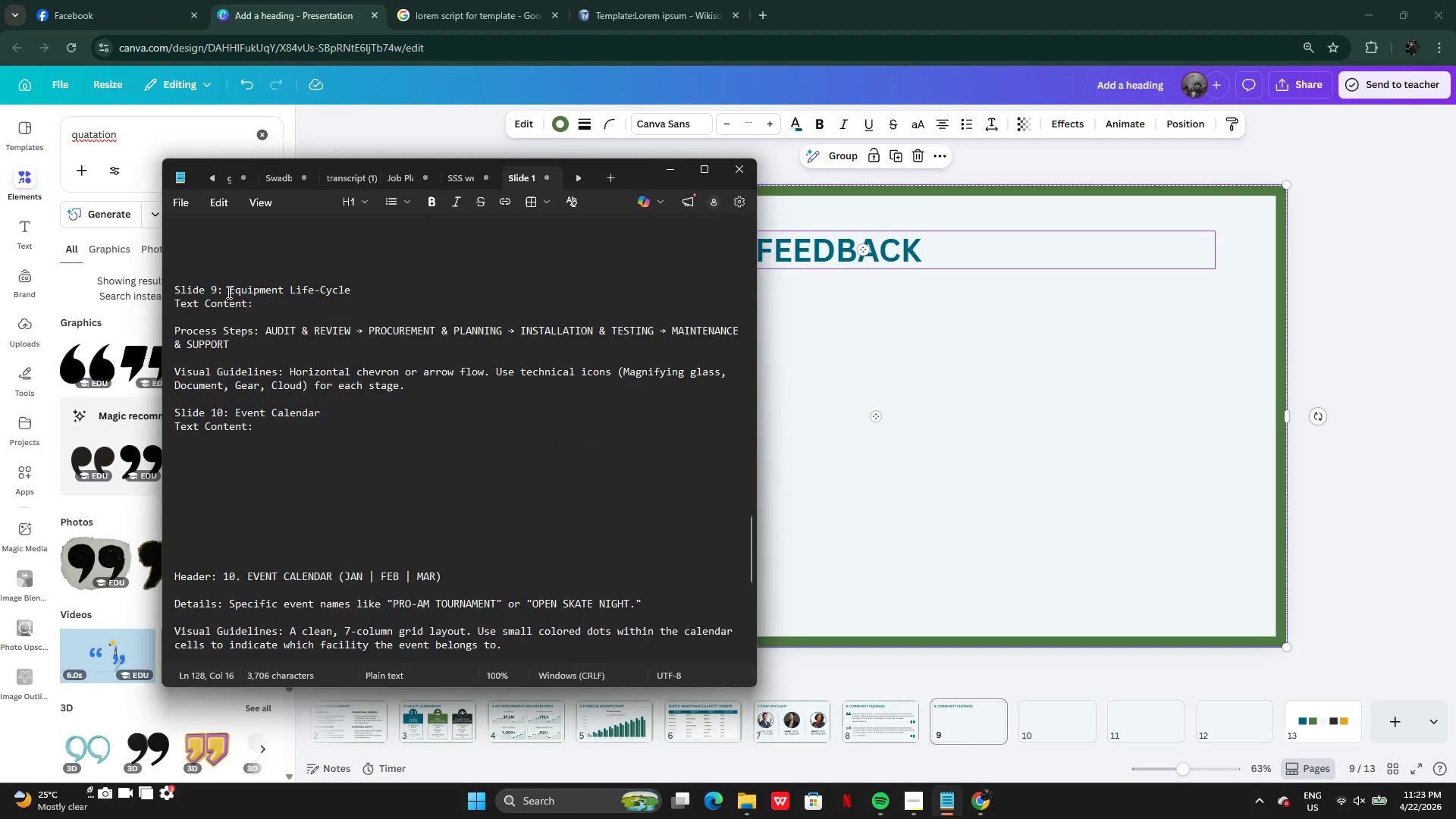 
left_click_drag(start_coordinate=[228, 292], to_coordinate=[350, 287])
 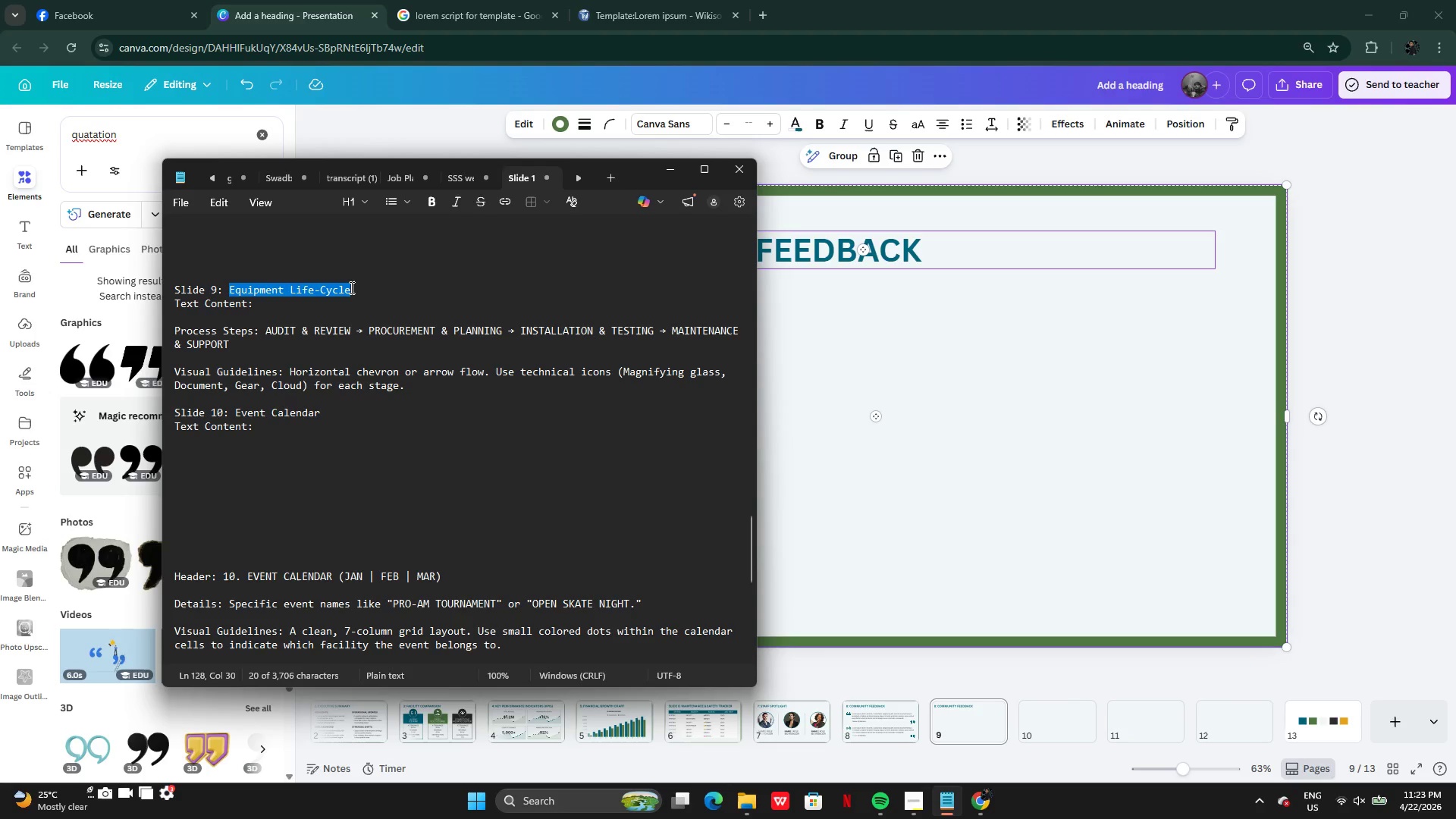 
key(Control+C)
 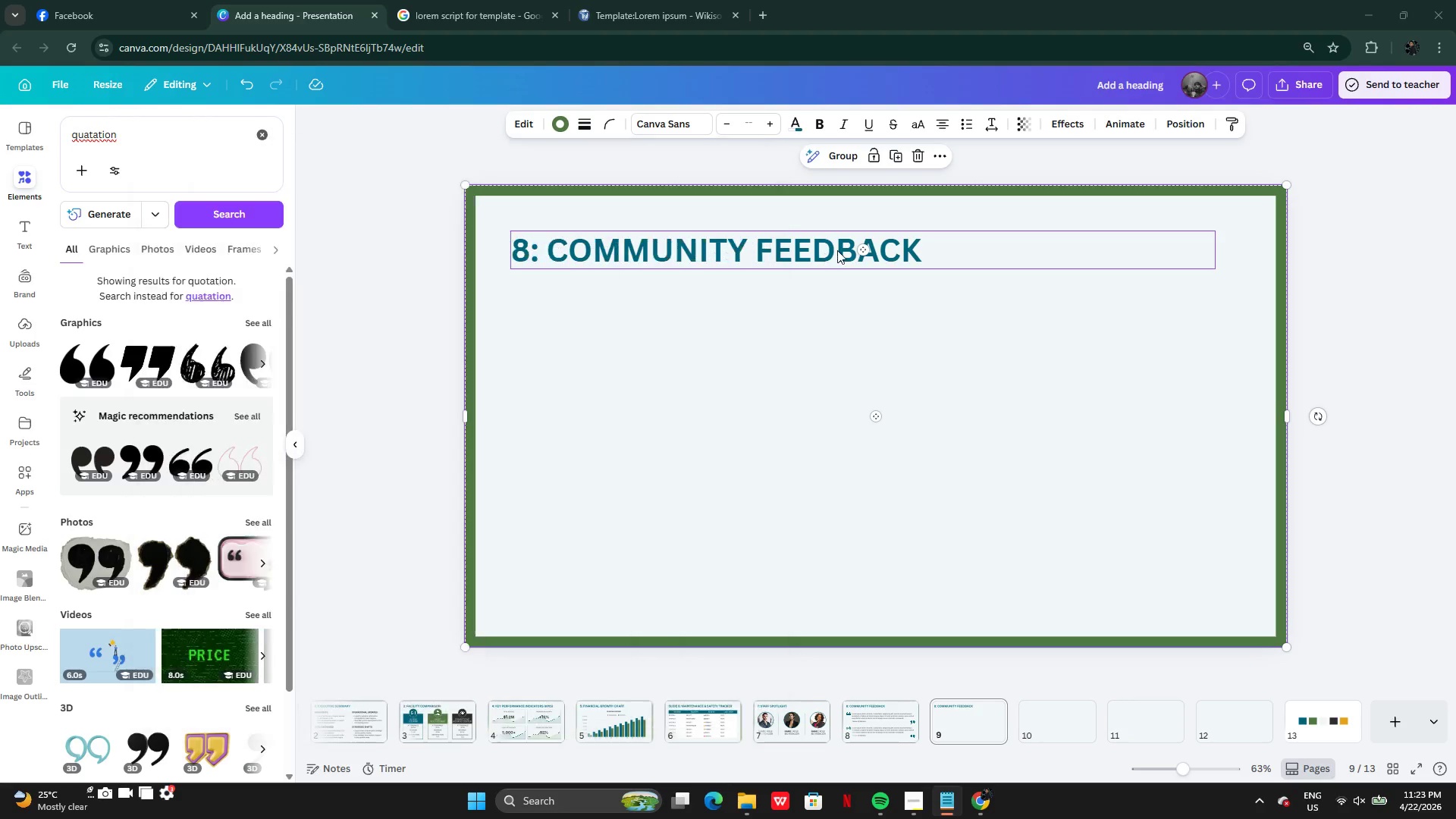 
double_click([837, 250])
 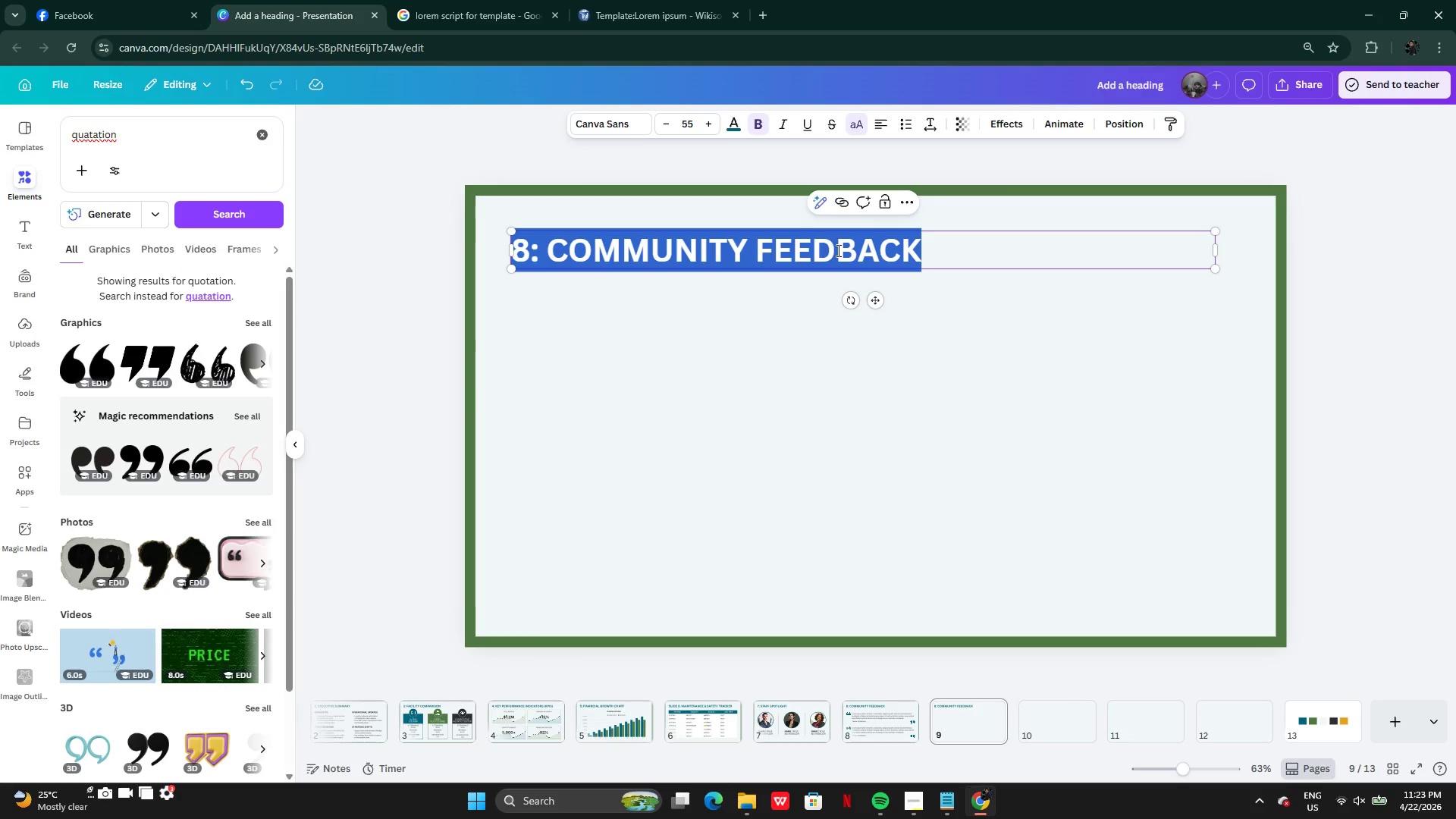 
key(Control+V)
 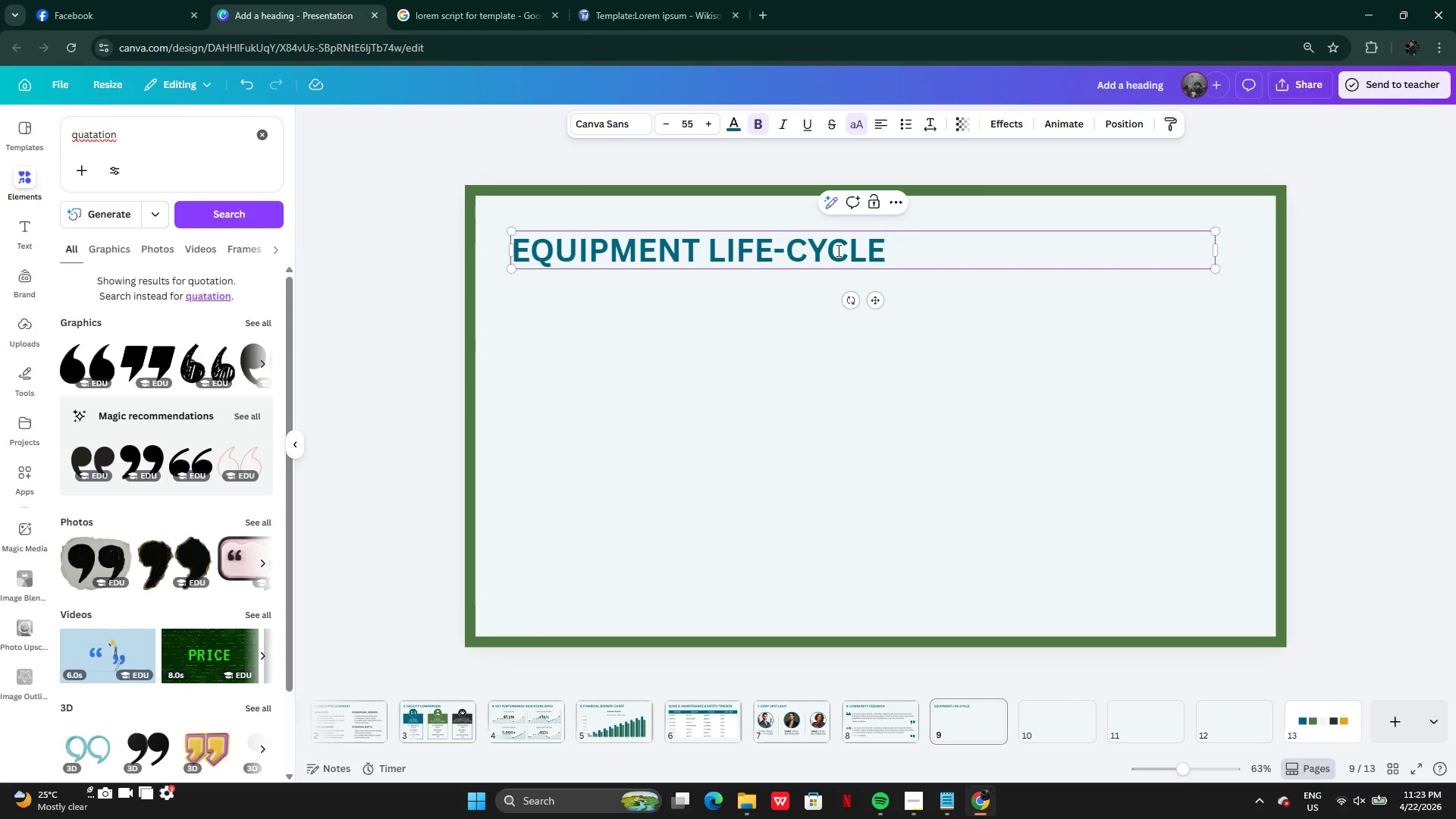 
key(Control+Z)
 